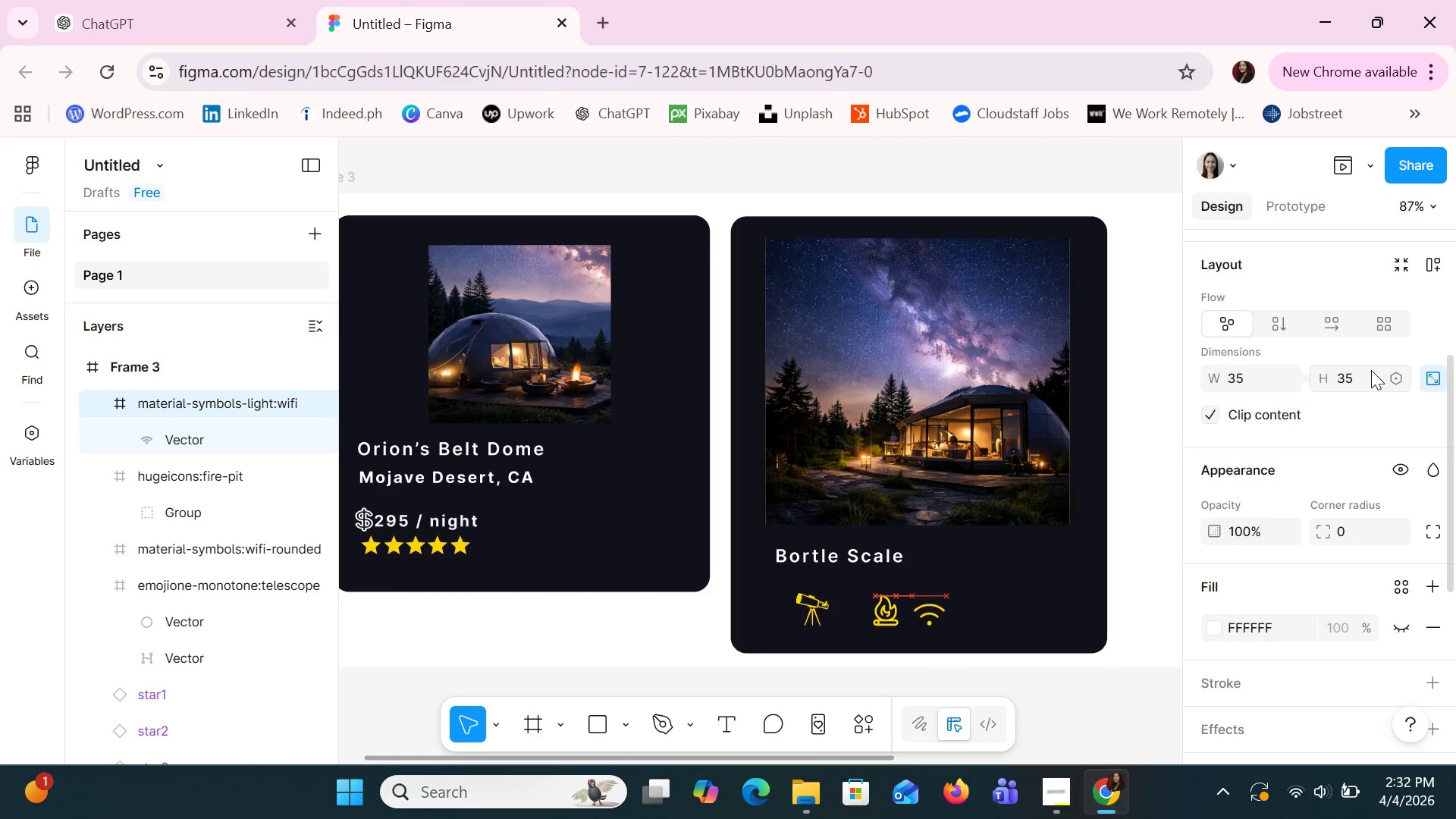 
hold_key(key=ArrowRight, duration=1.08)
 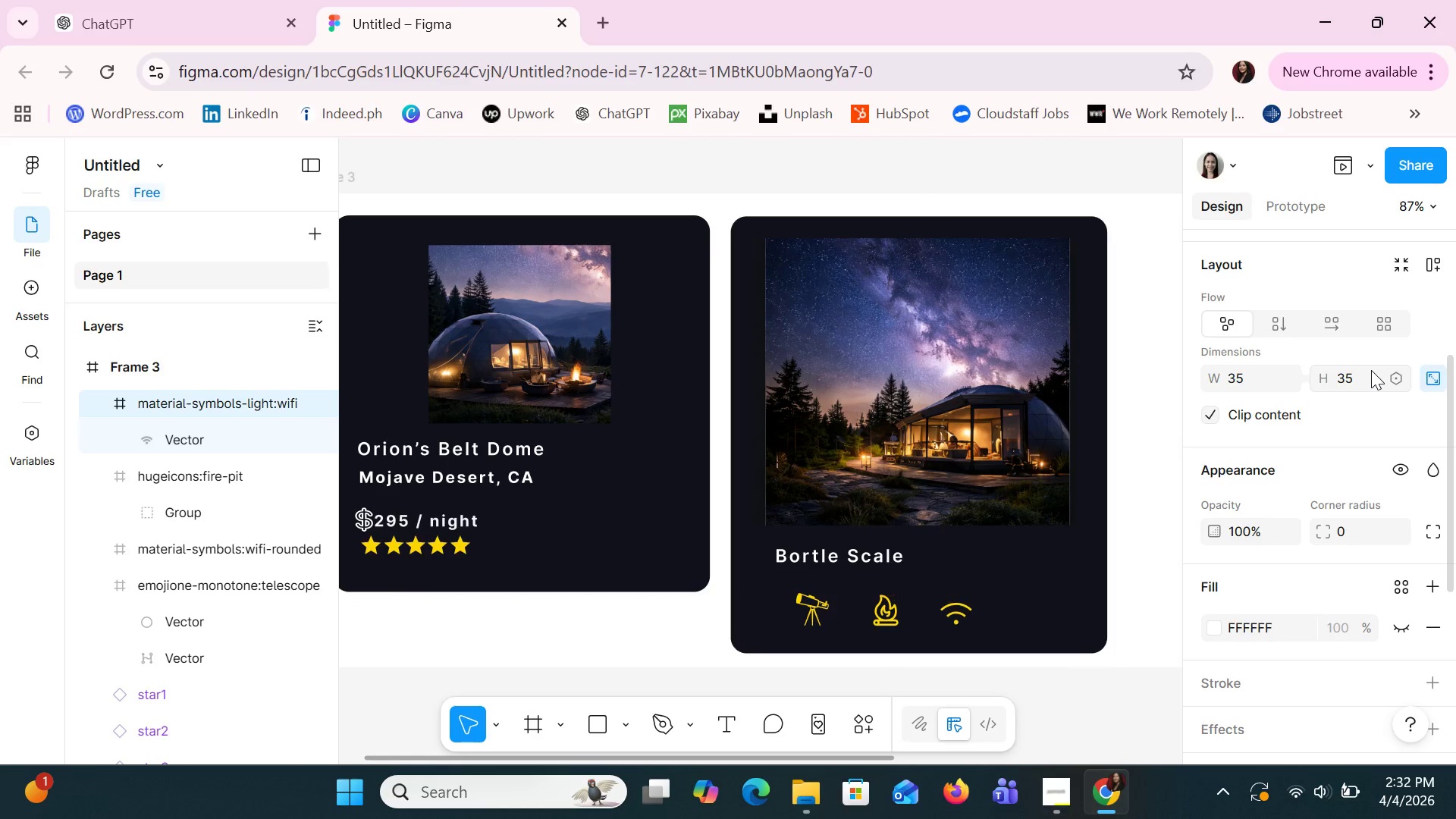 
key(ArrowUp)
 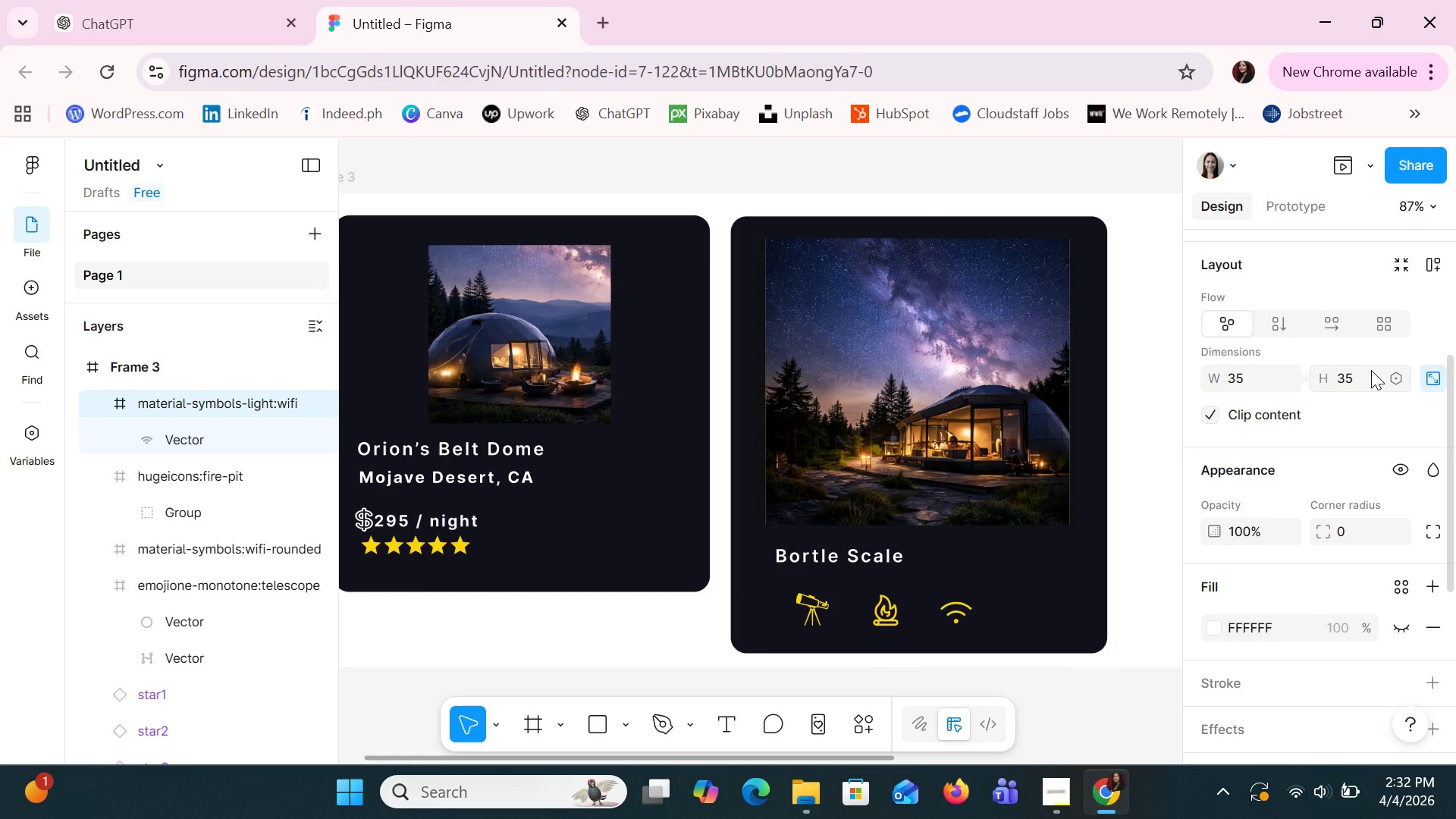 
key(ArrowUp)
 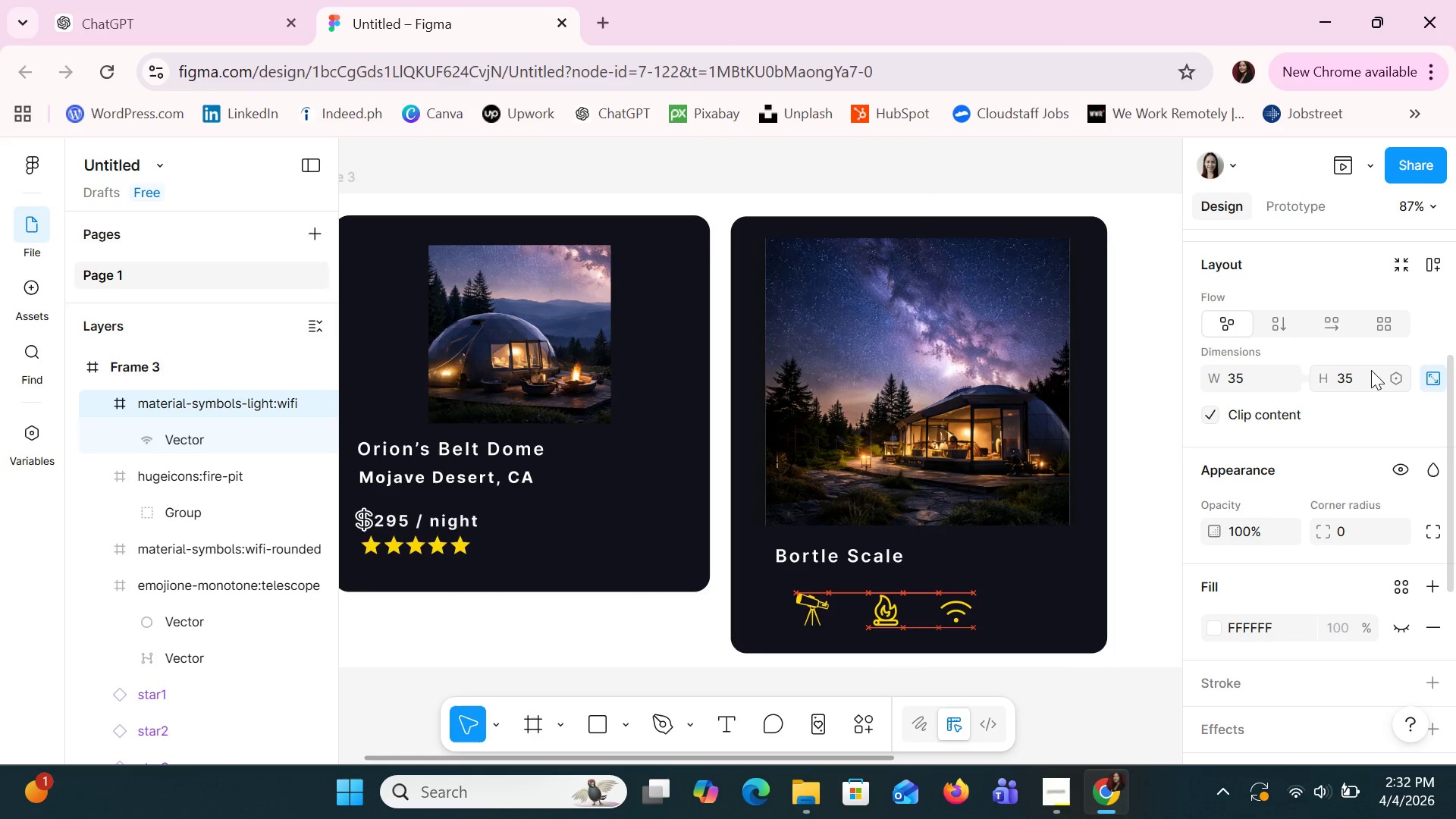 
key(ArrowUp)
 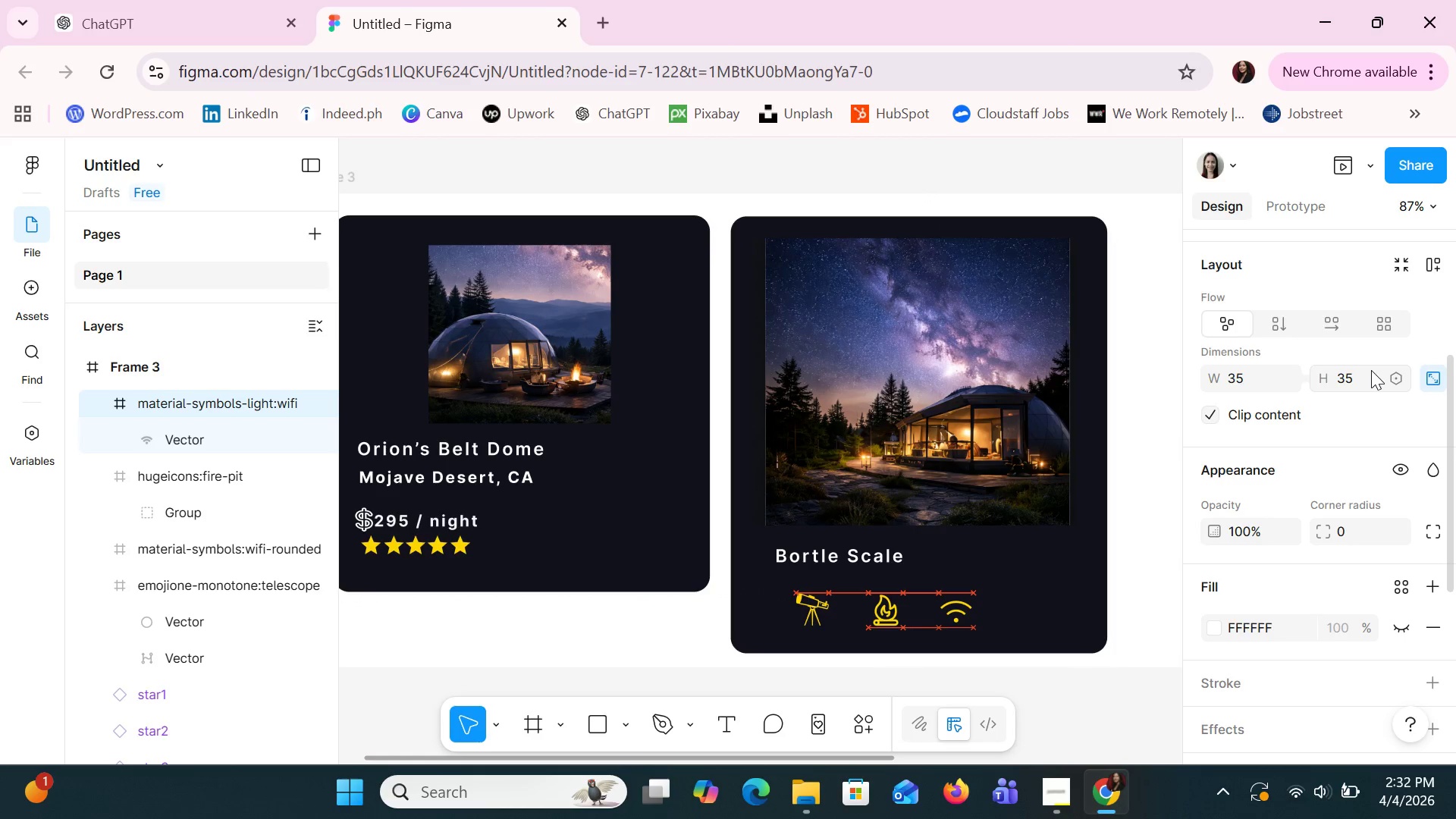 
key(ArrowUp)
 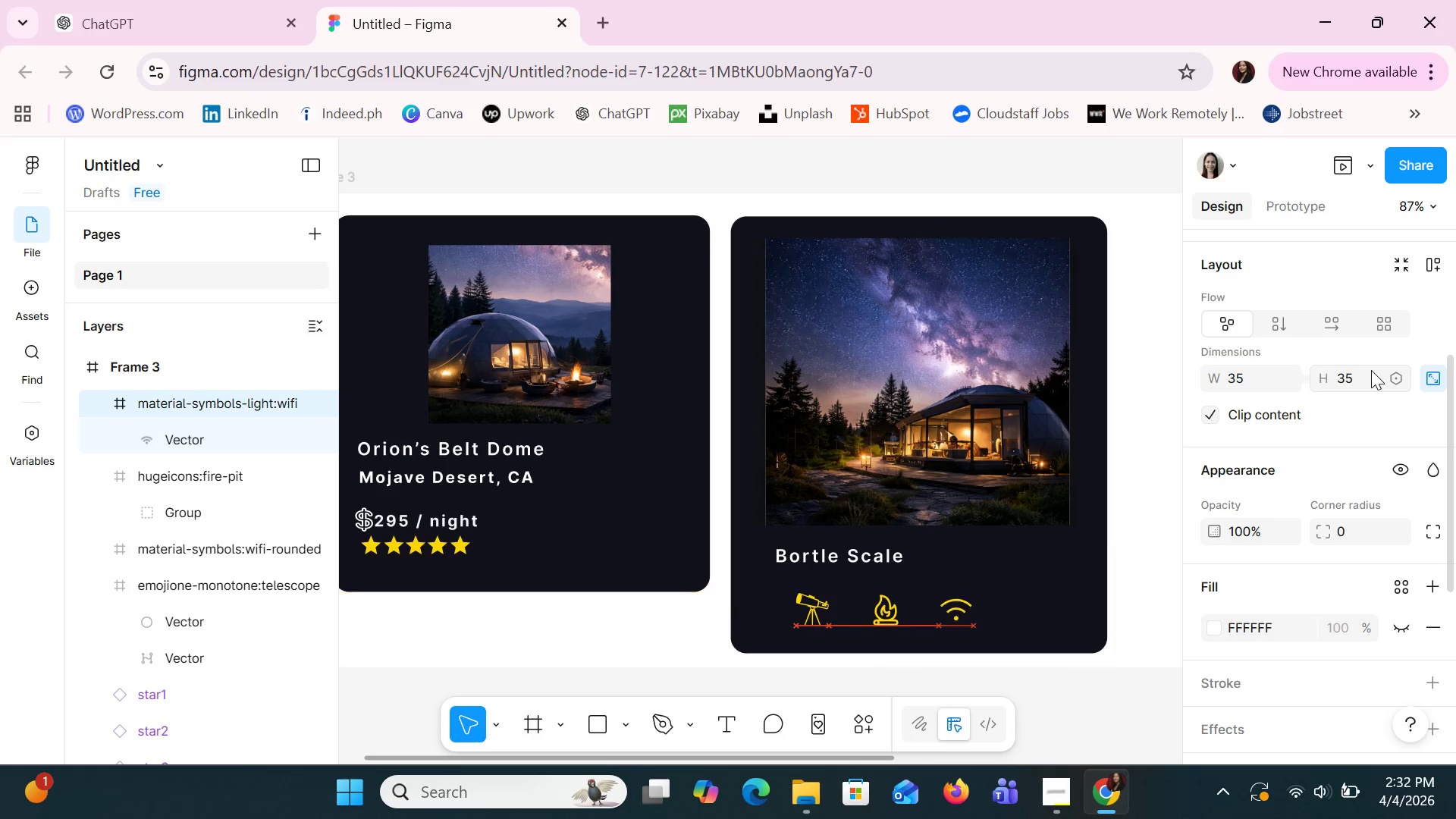 
key(ArrowUp)
 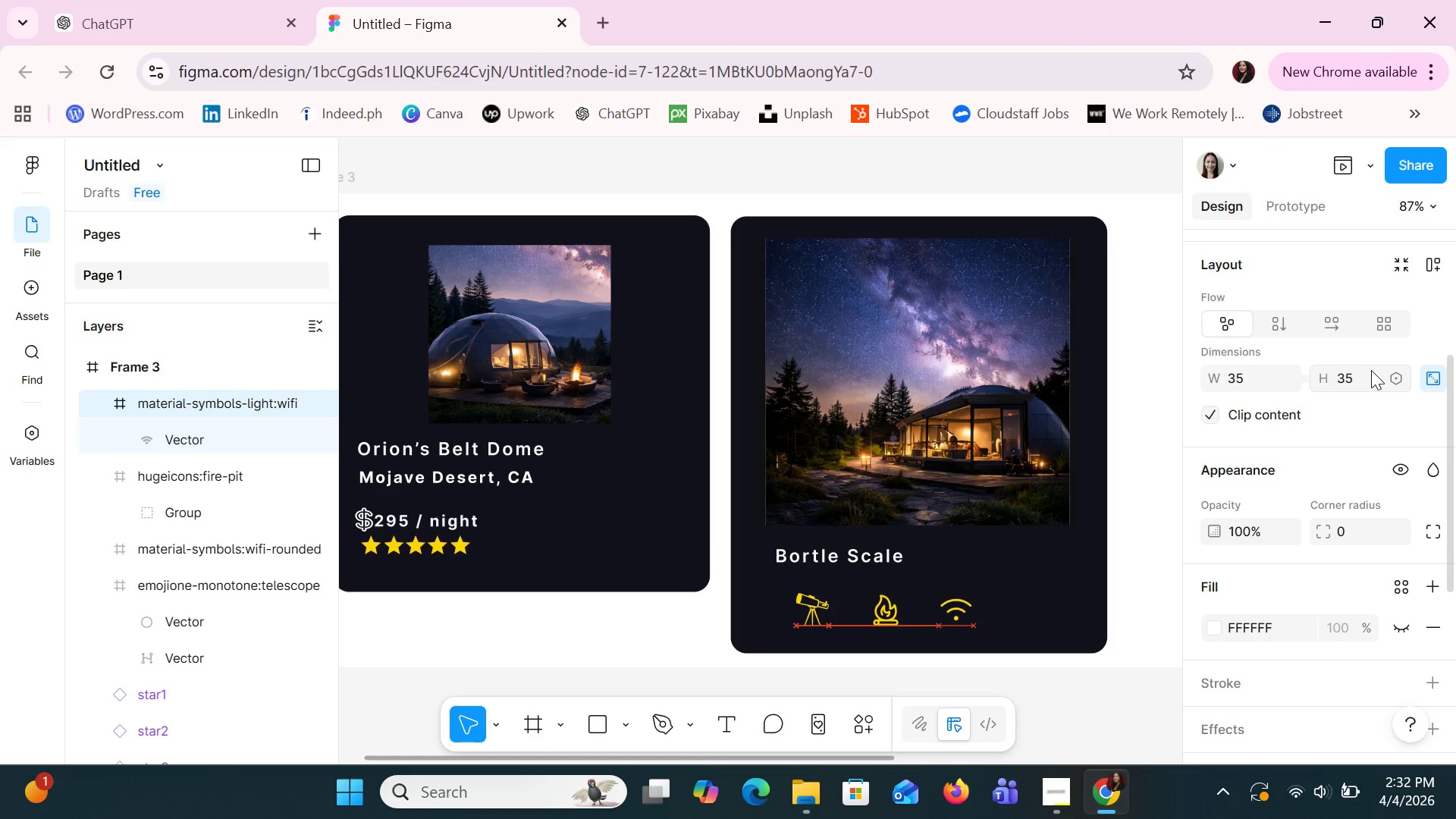 
key(ArrowUp)
 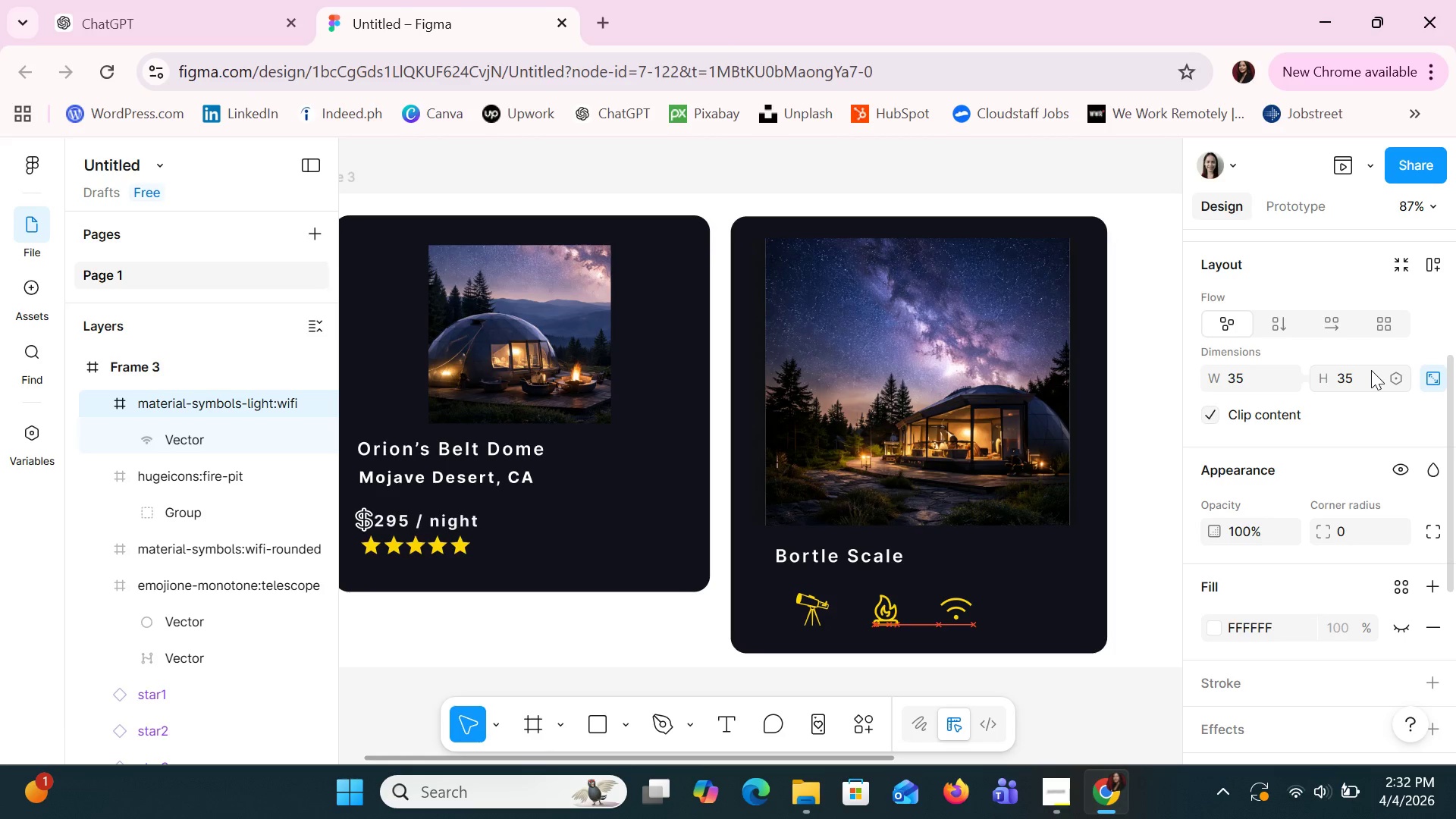 
key(ArrowUp)
 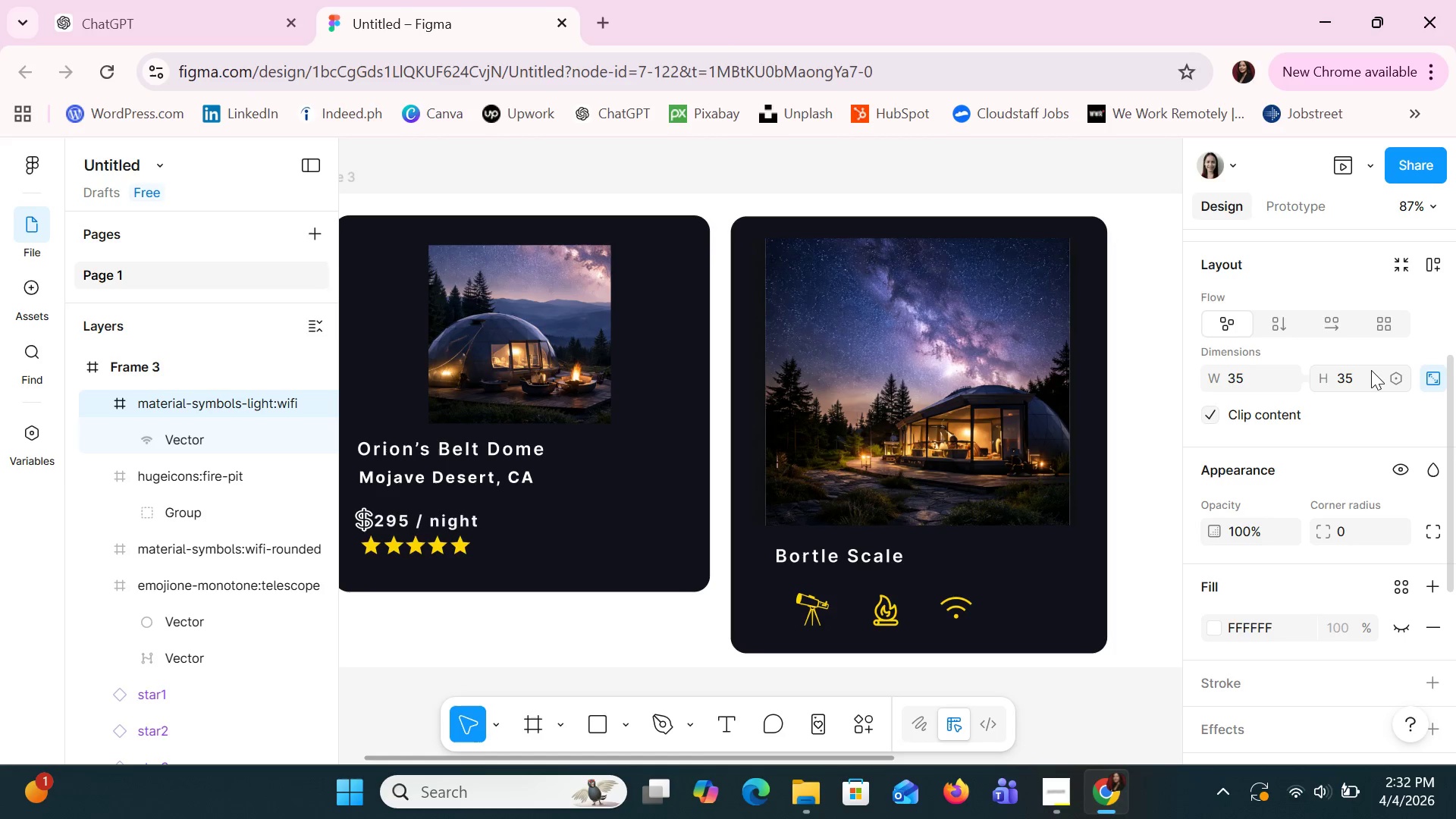 
key(ArrowUp)
 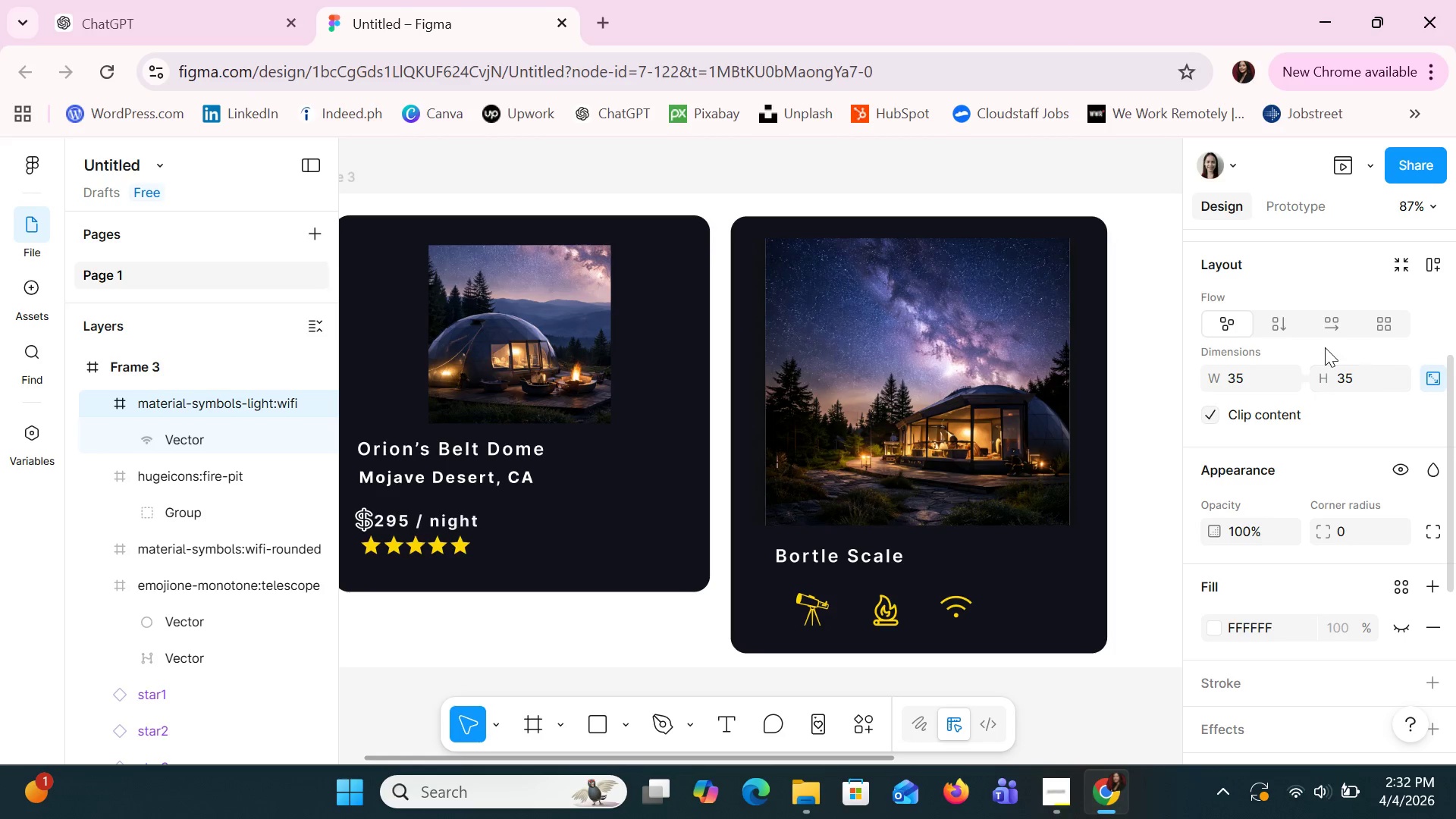 
scroll: coordinate [1325, 347], scroll_direction: down, amount: 2.0
 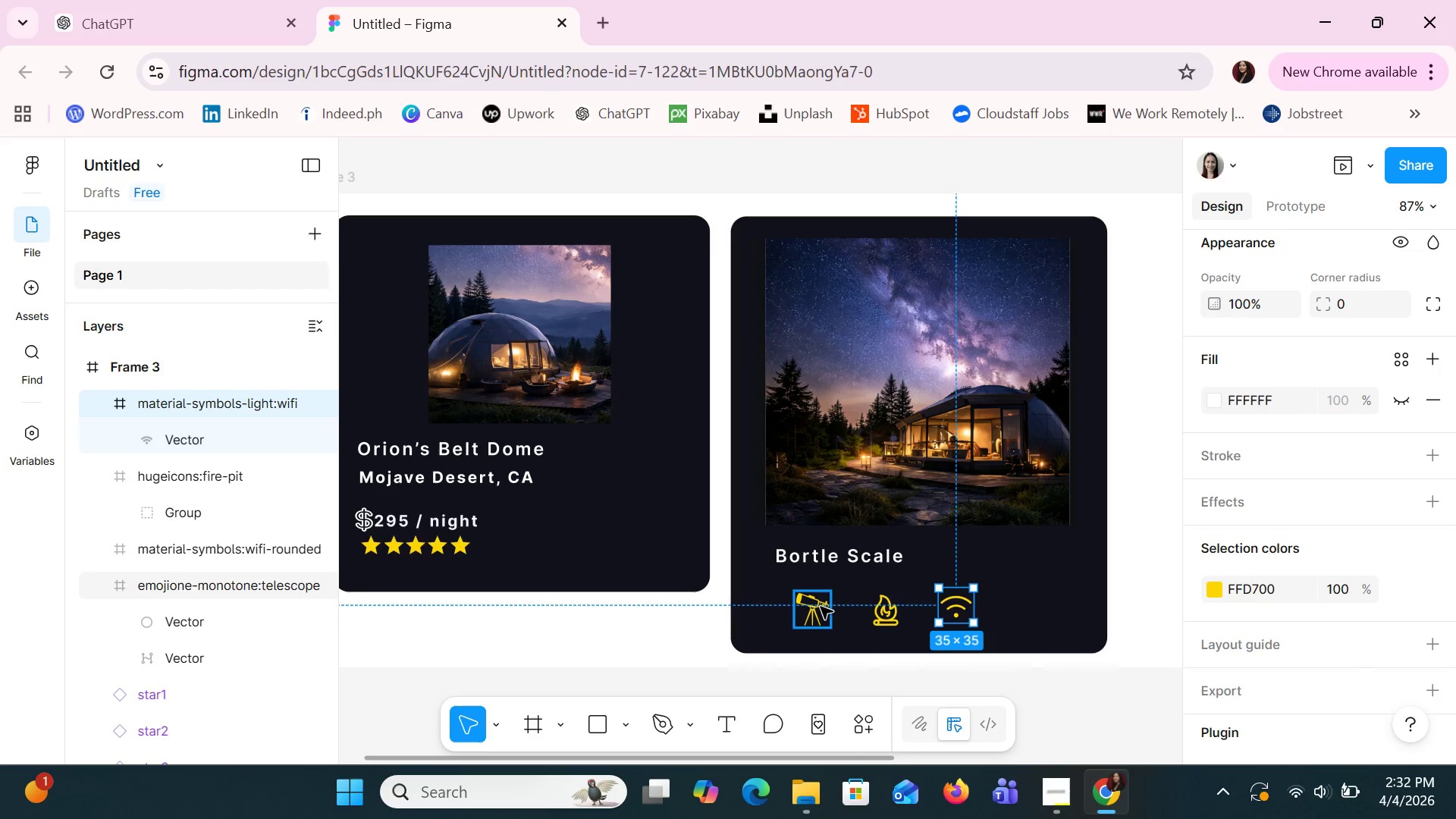 
left_click([821, 607])
 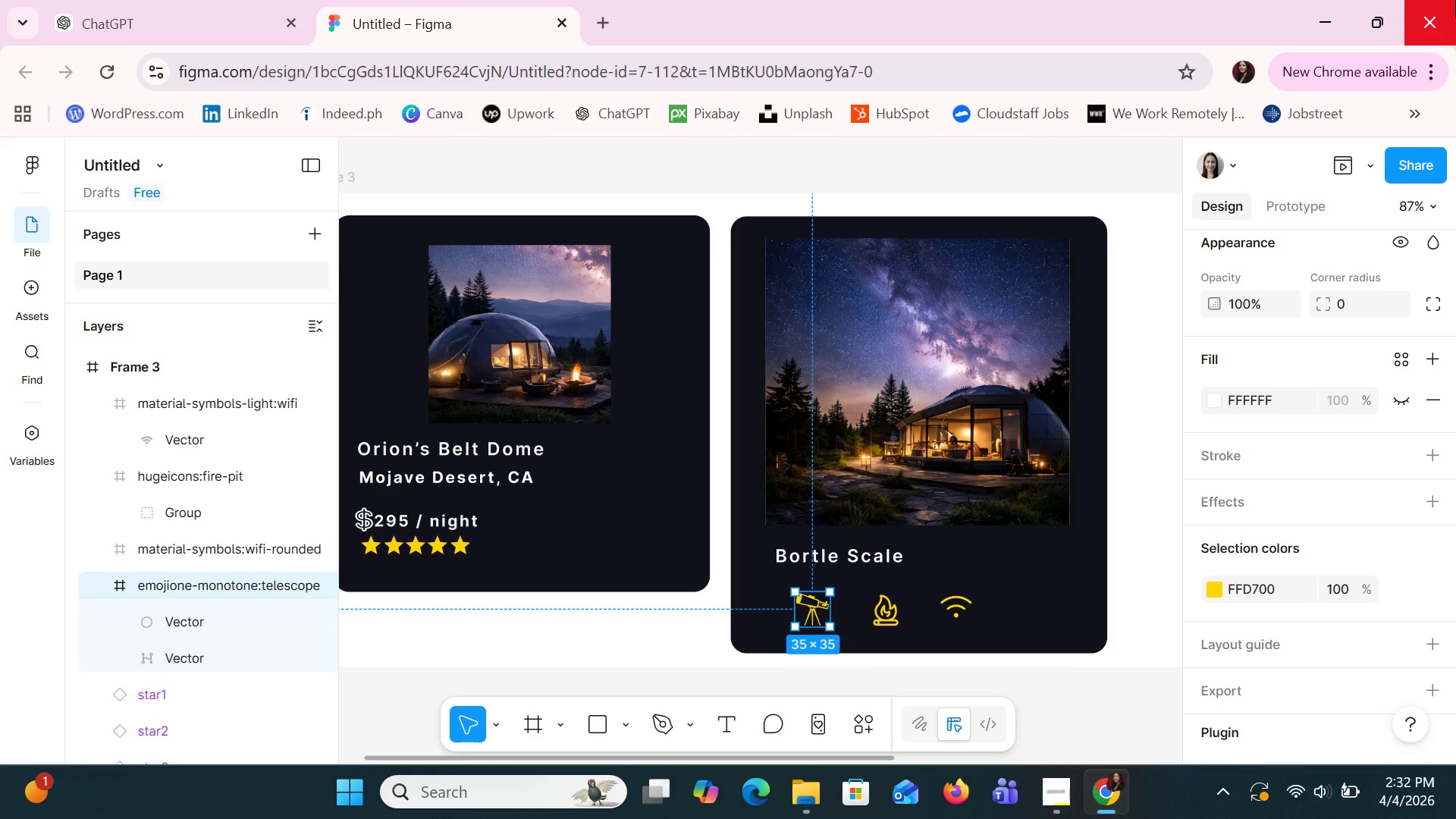 
wait(27.11)
 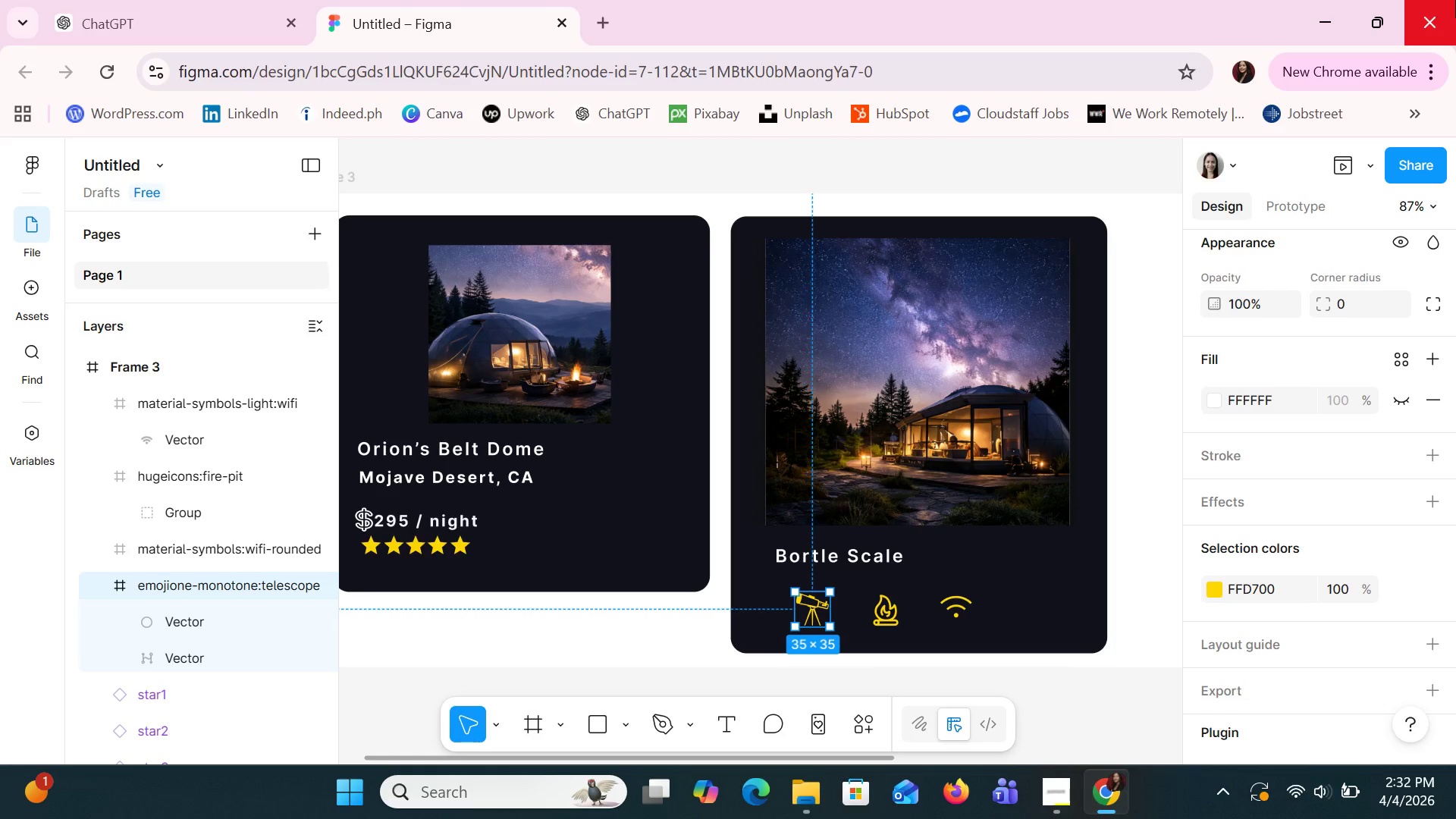 
key(Alt+AltLeft)
 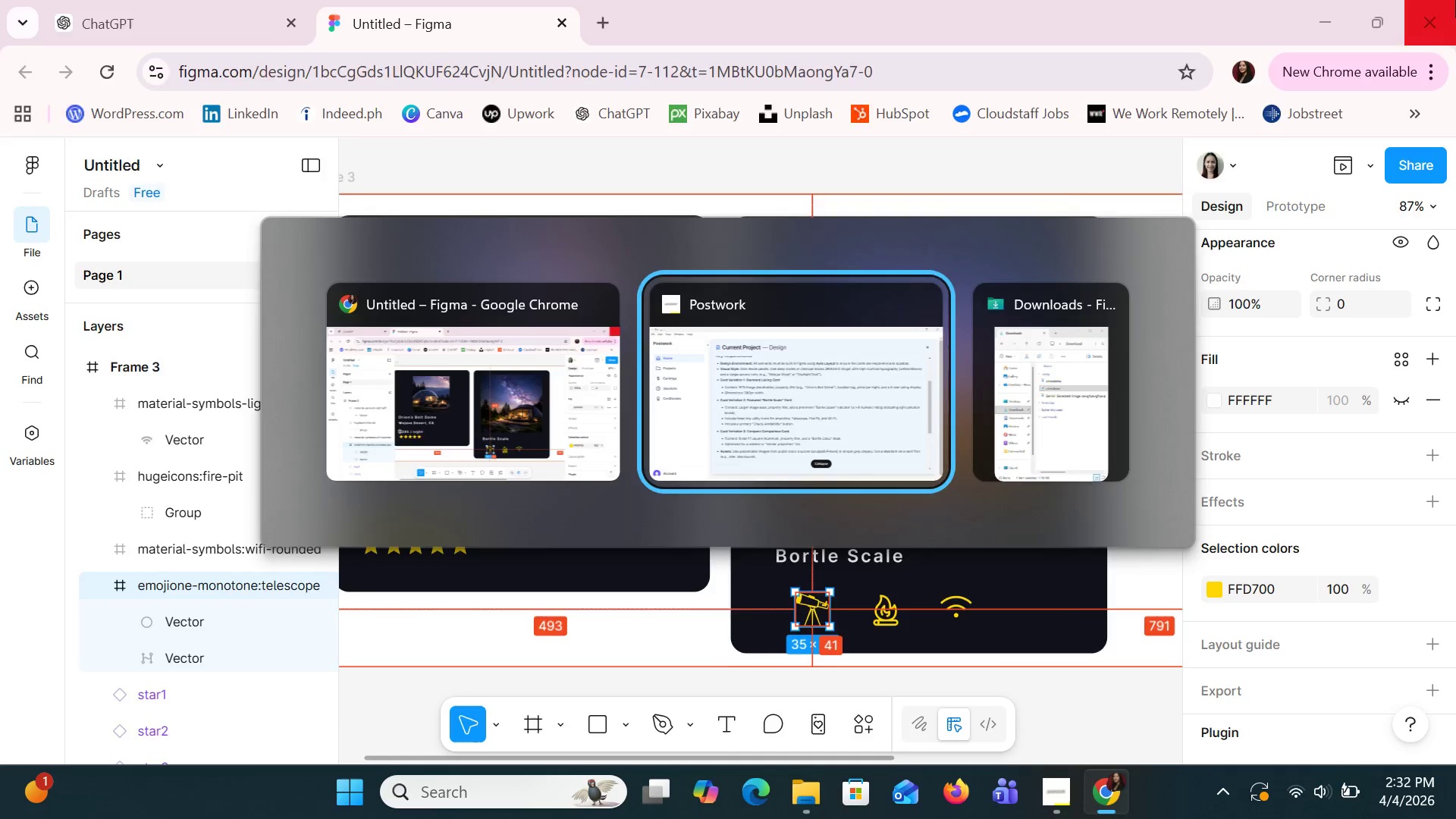 
key(Alt+Tab)
 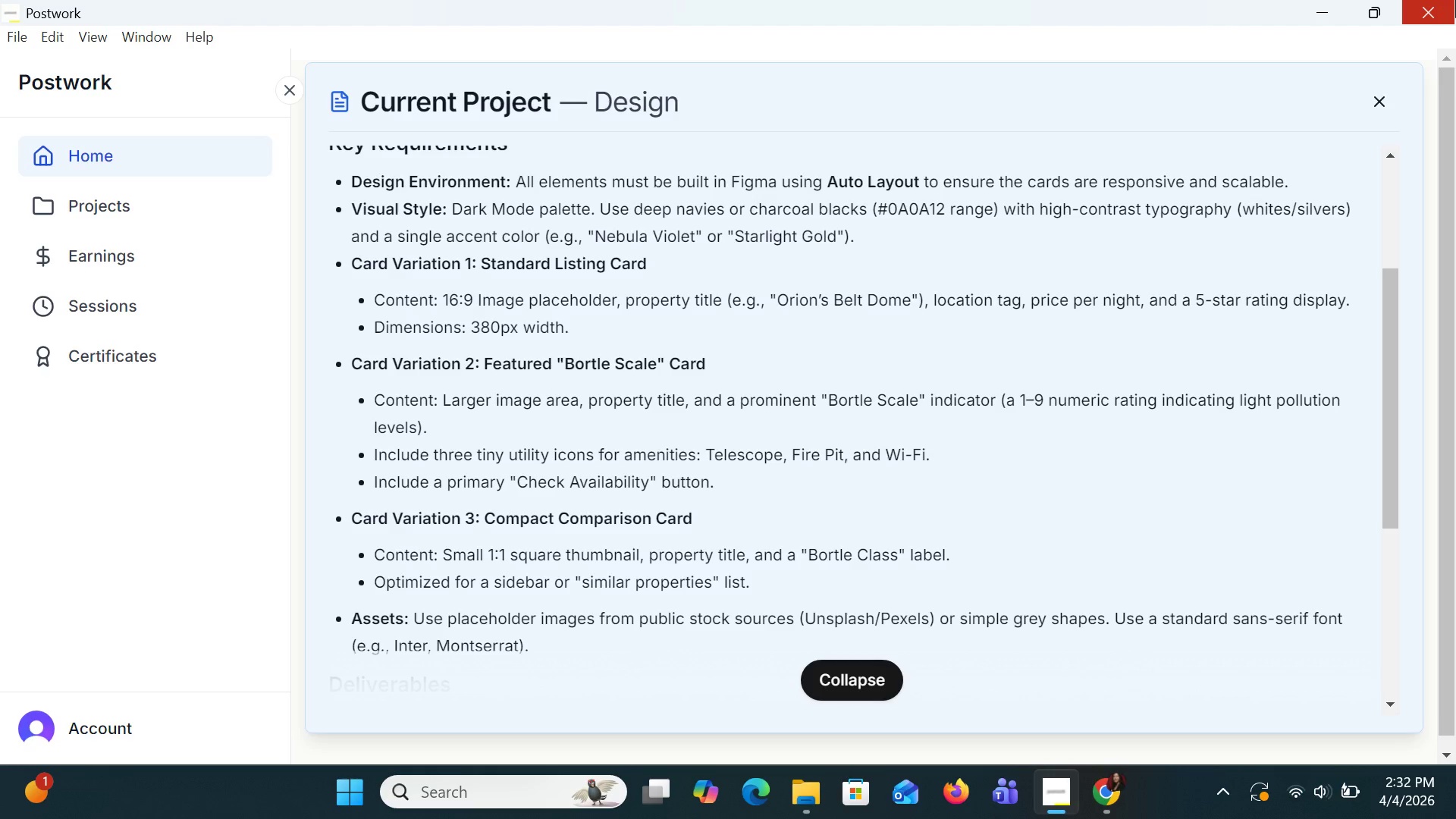 
key(Alt+AltLeft)
 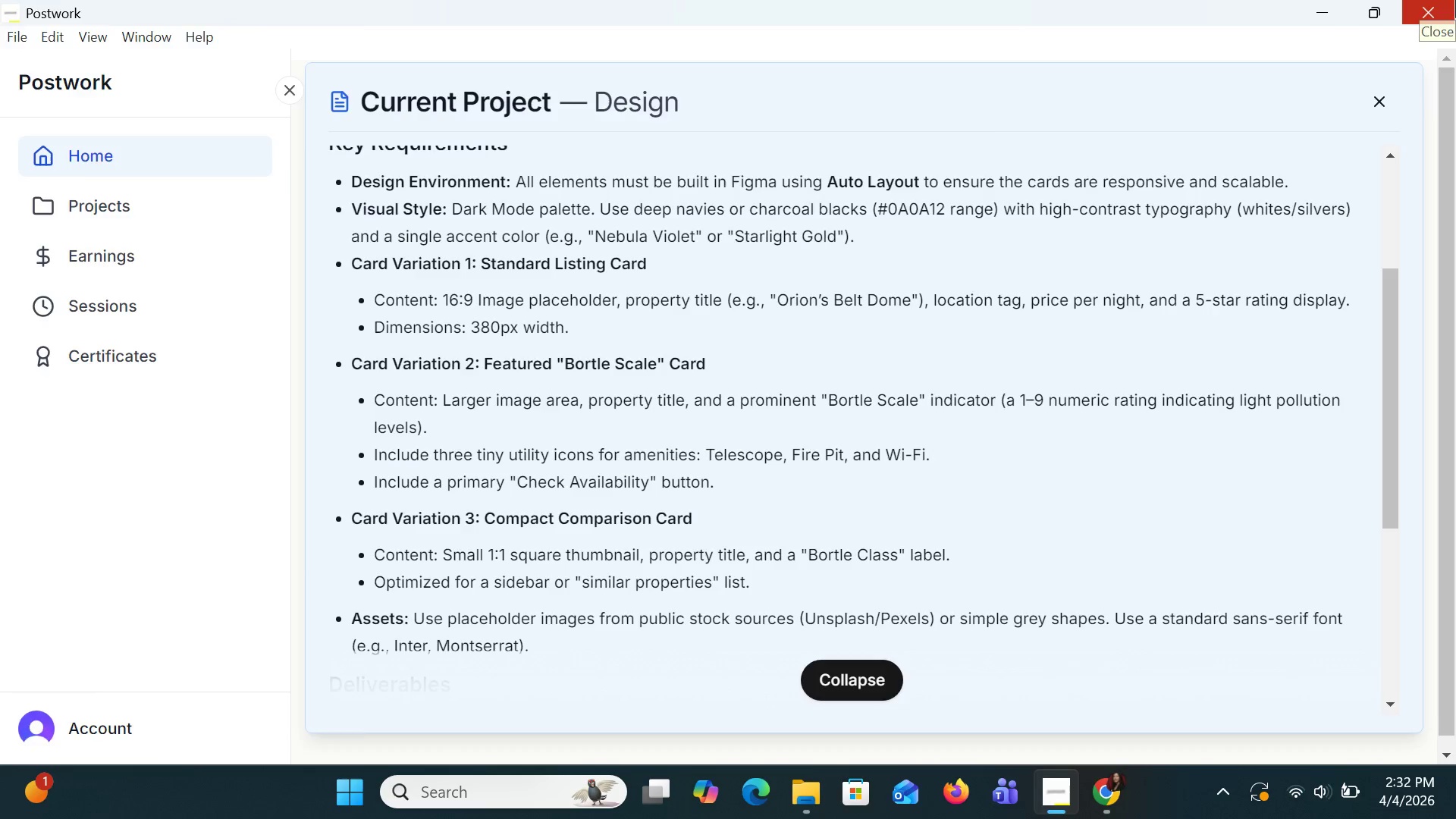 
key(Alt+Tab)
 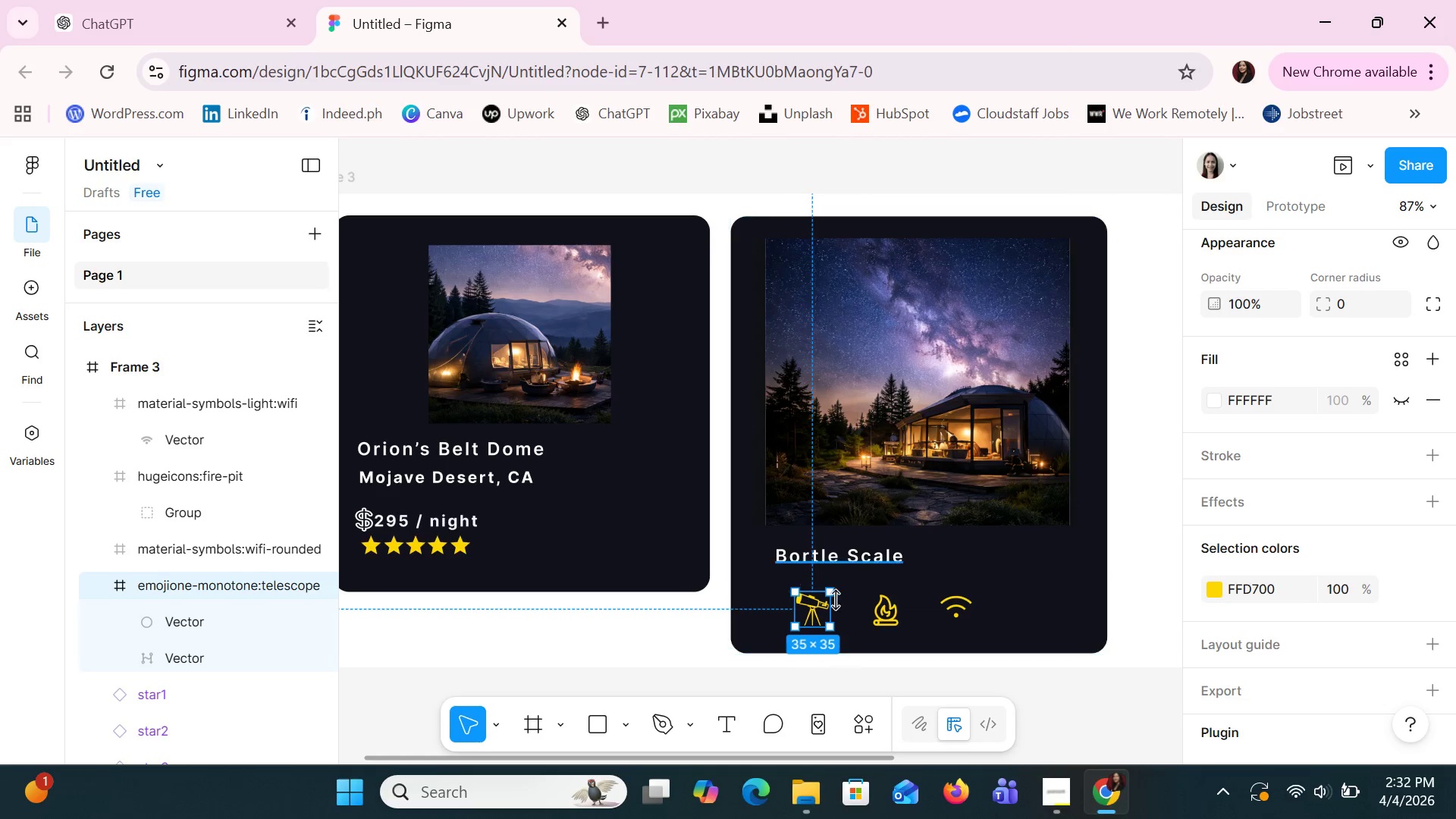 
double_click([877, 566])
 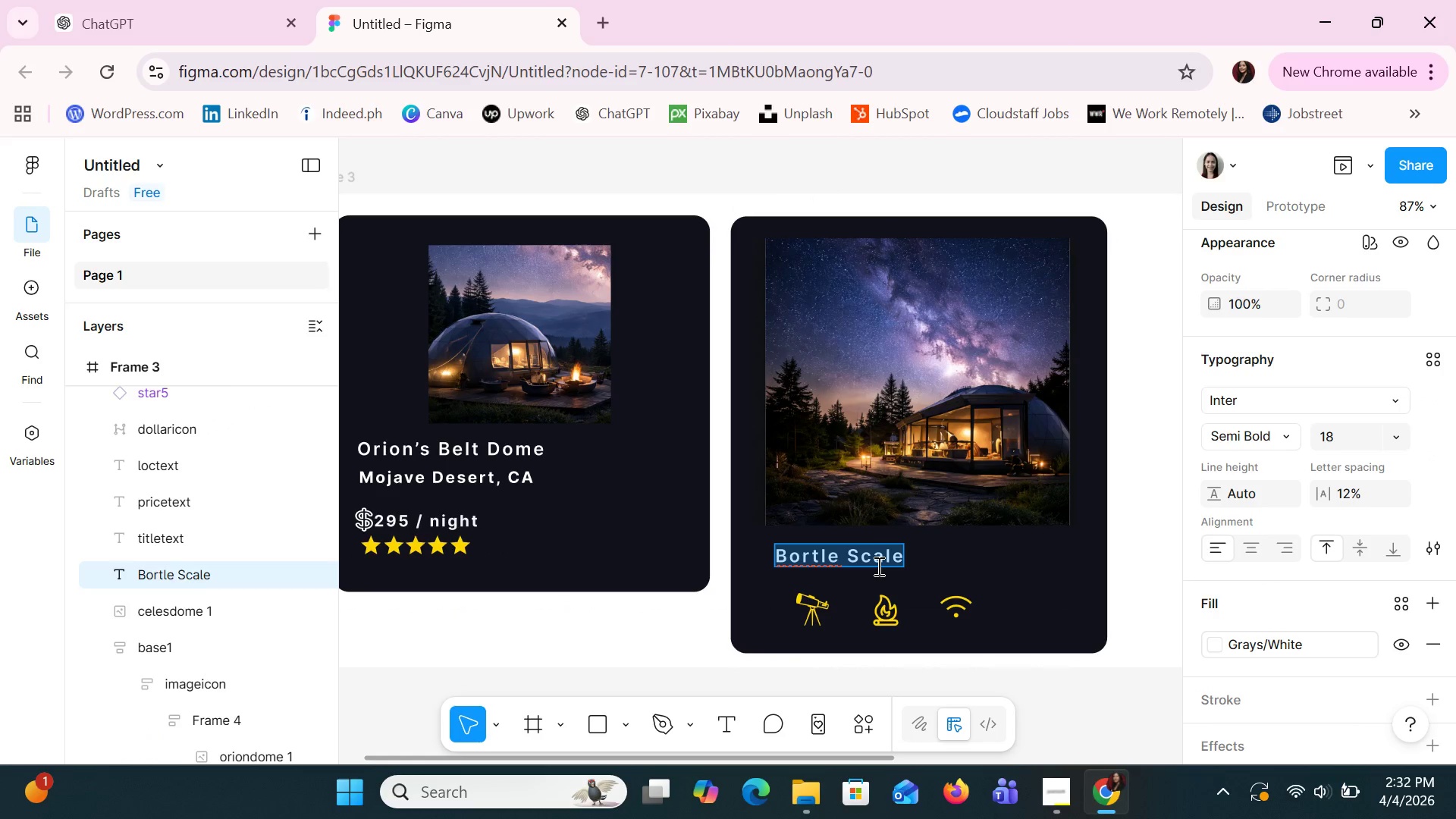 
double_click([877, 566])
 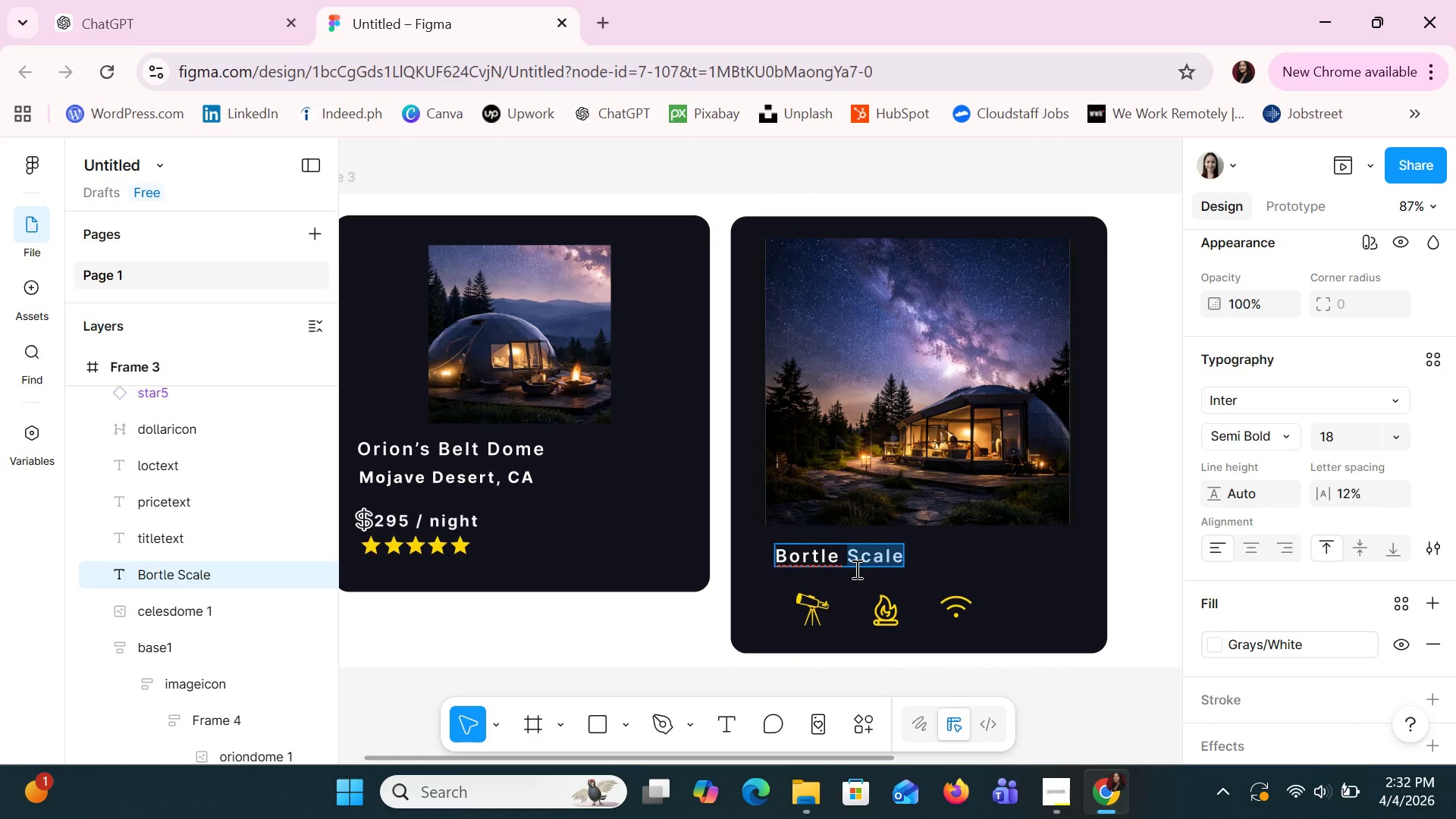 
type(Calss)
key(Backspace)
key(Backspace)
key(Backspace)
key(Backspace)
type(lass 1)
 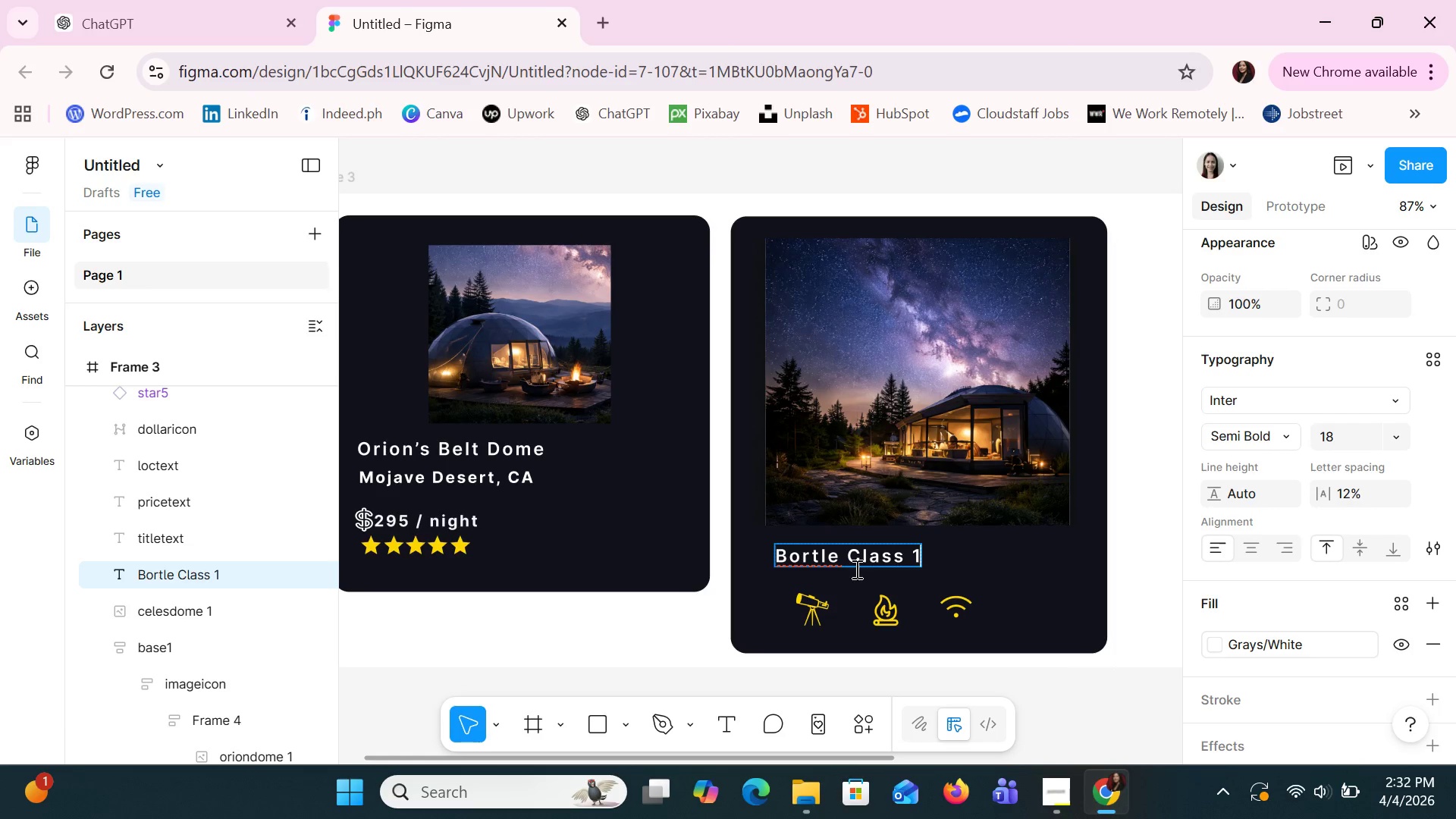 
wait(9.97)
 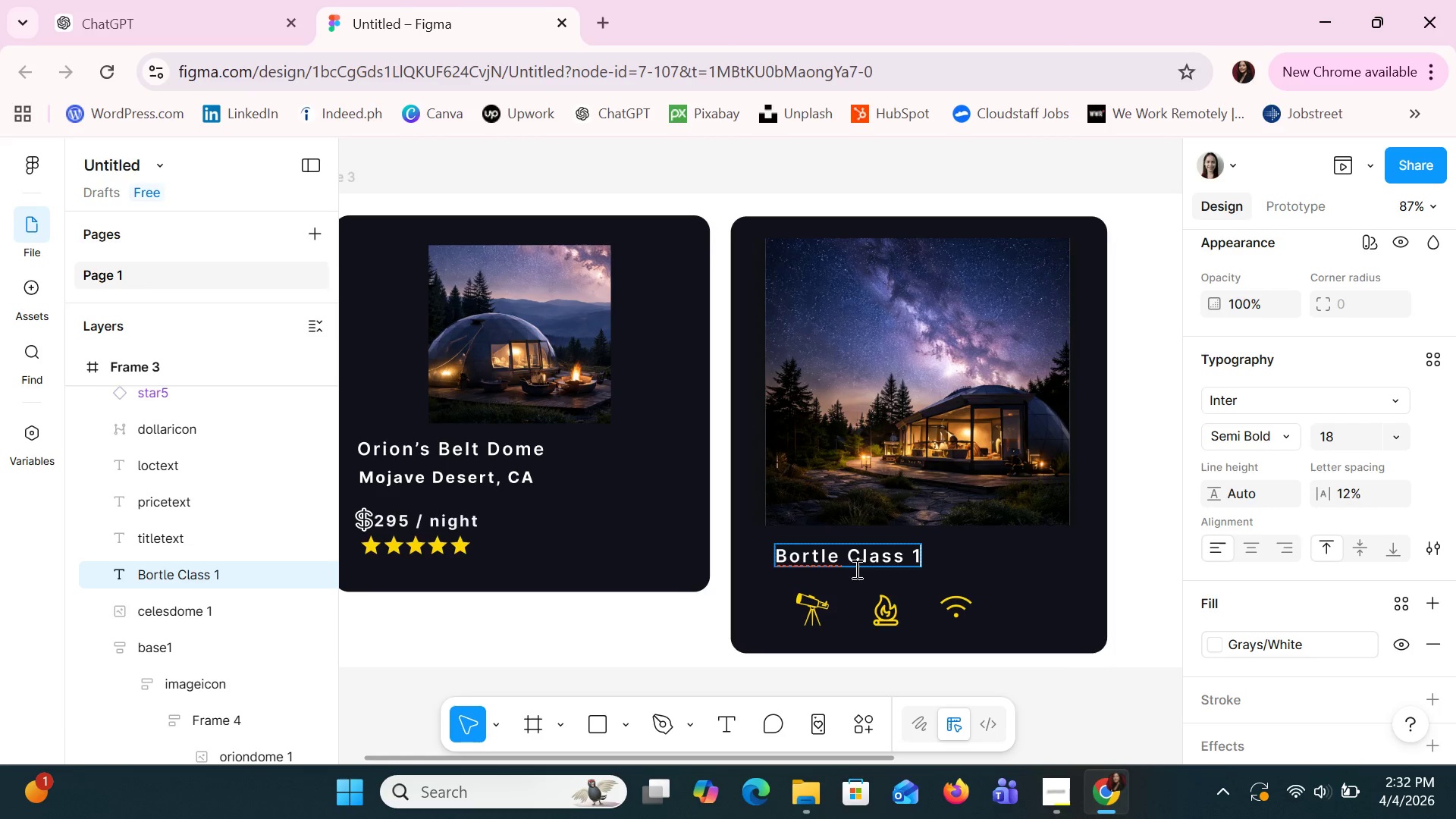 
scroll: coordinate [904, 592], scroll_direction: down, amount: 1.0
 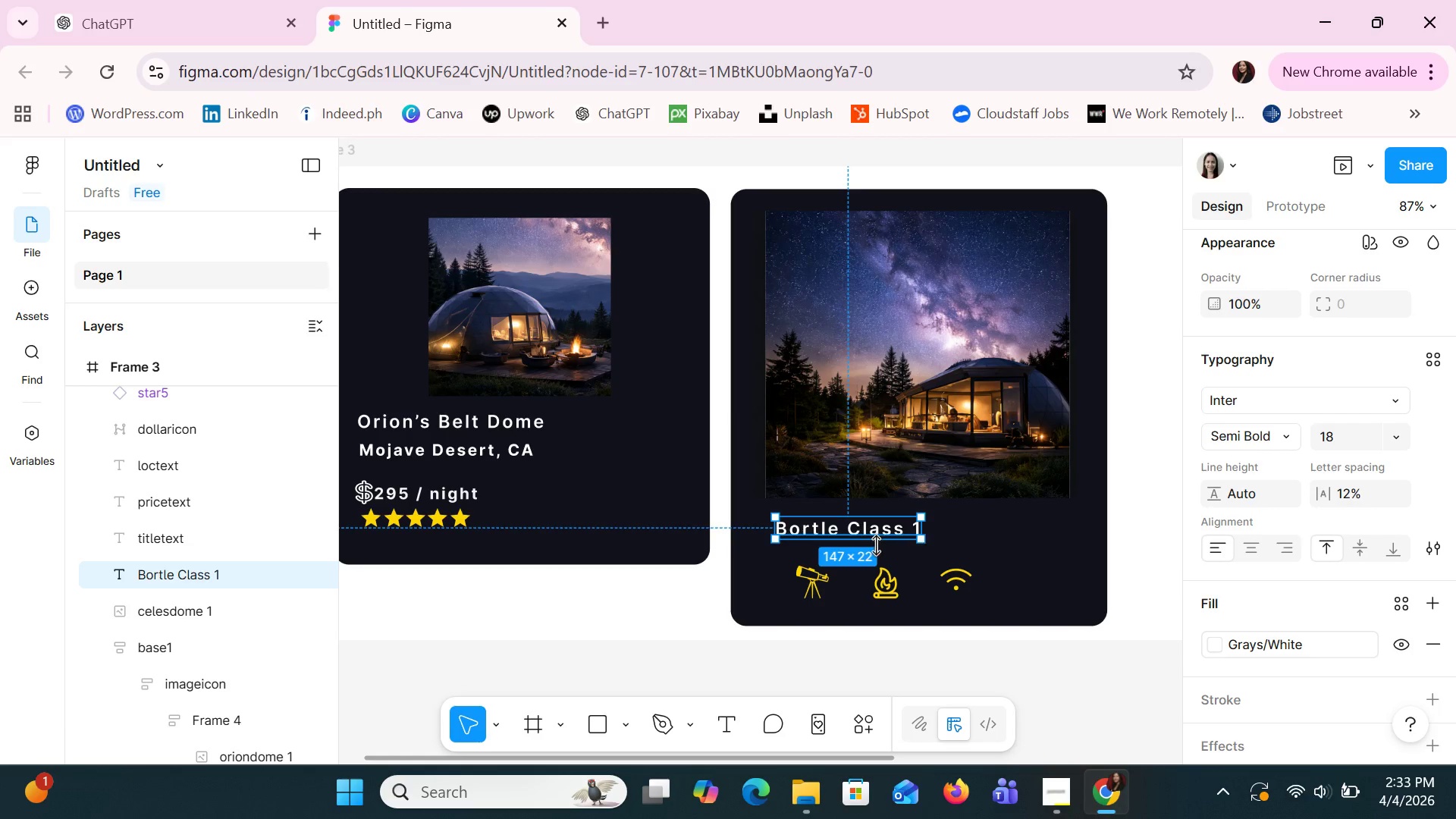 
wait(12.81)
 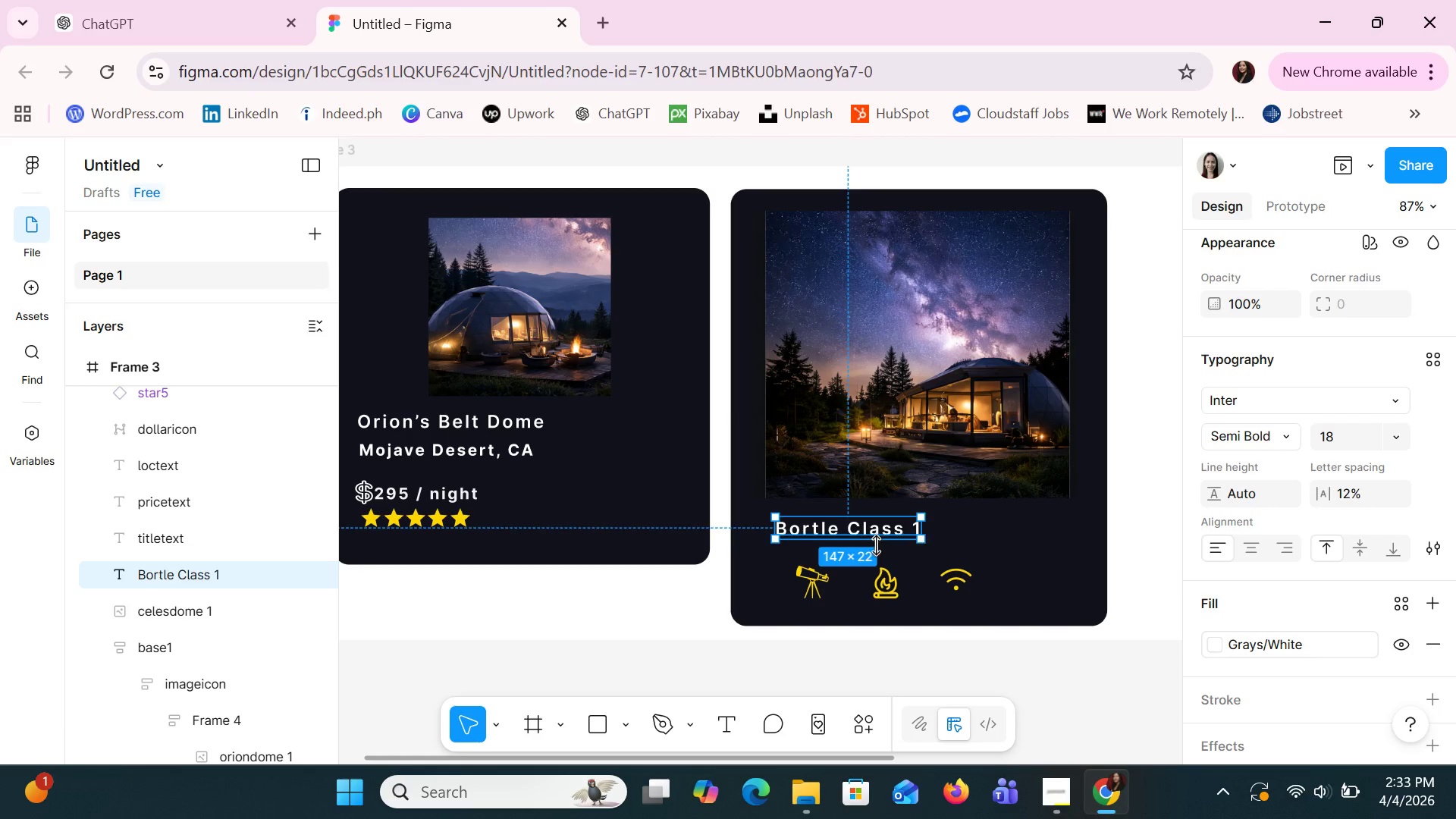 
left_click_drag(start_coordinate=[837, 538], to_coordinate=[998, 543])
 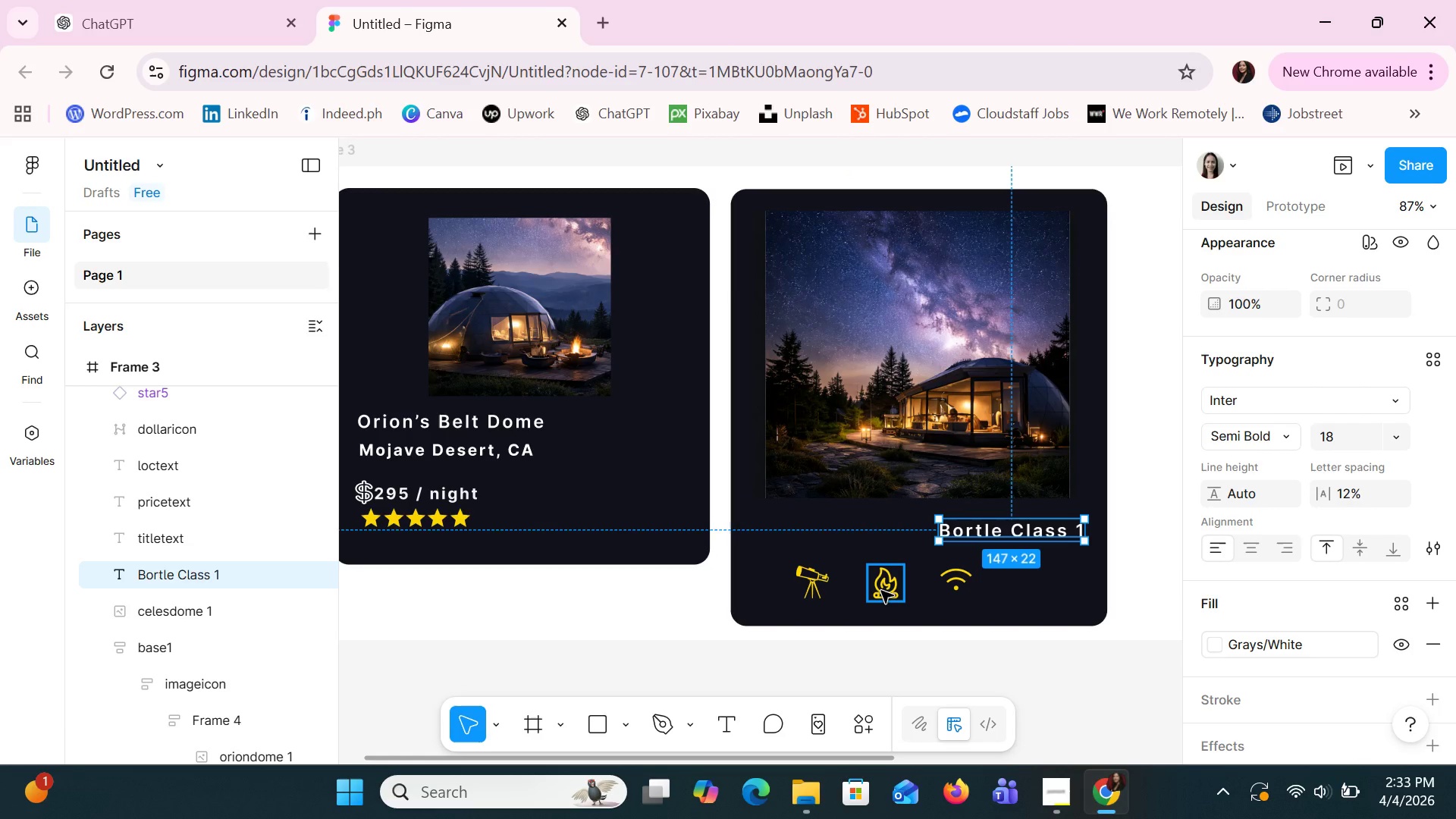 
left_click([881, 591])
 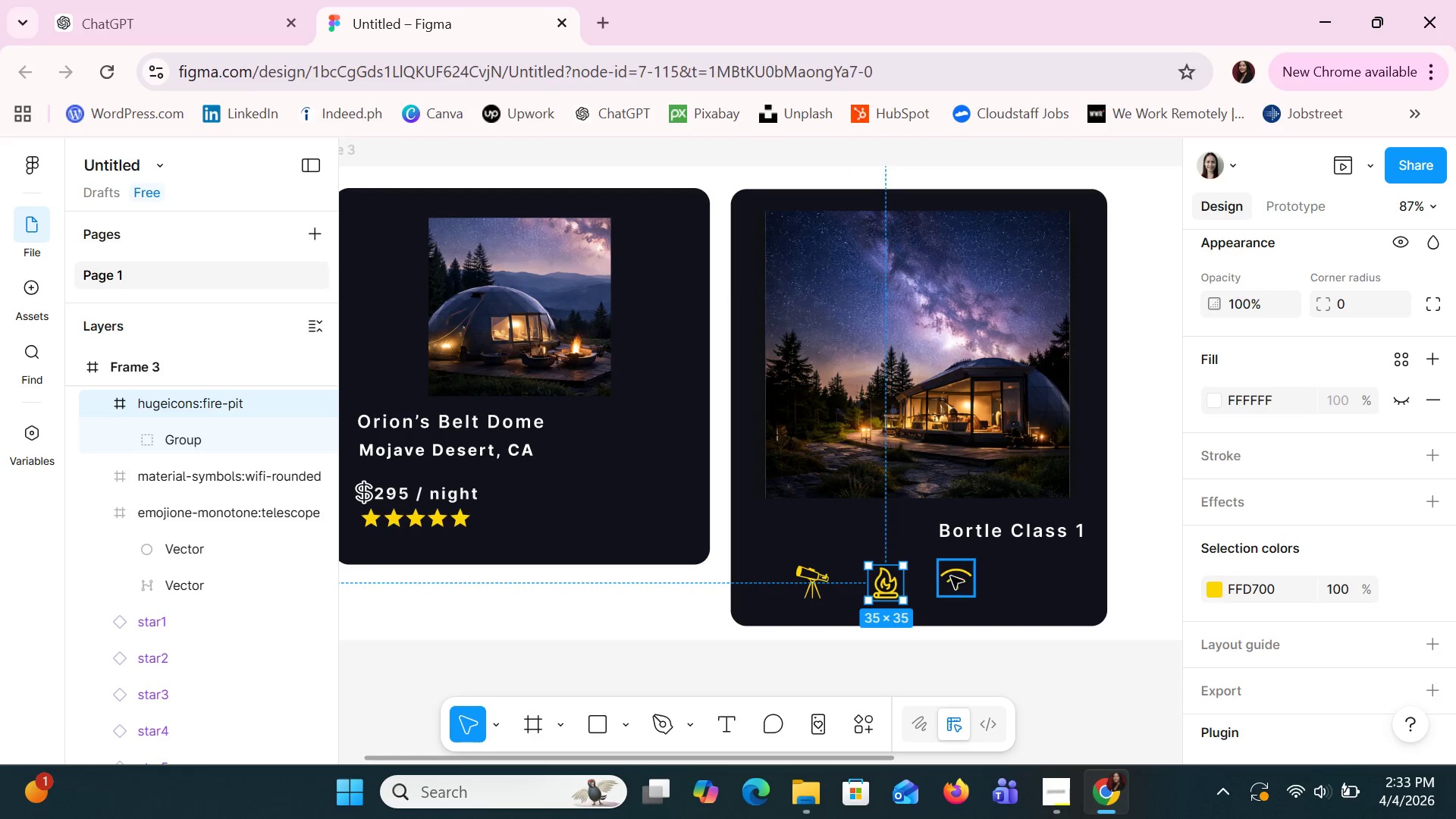 
left_click_drag(start_coordinate=[951, 576], to_coordinate=[1049, 556])
 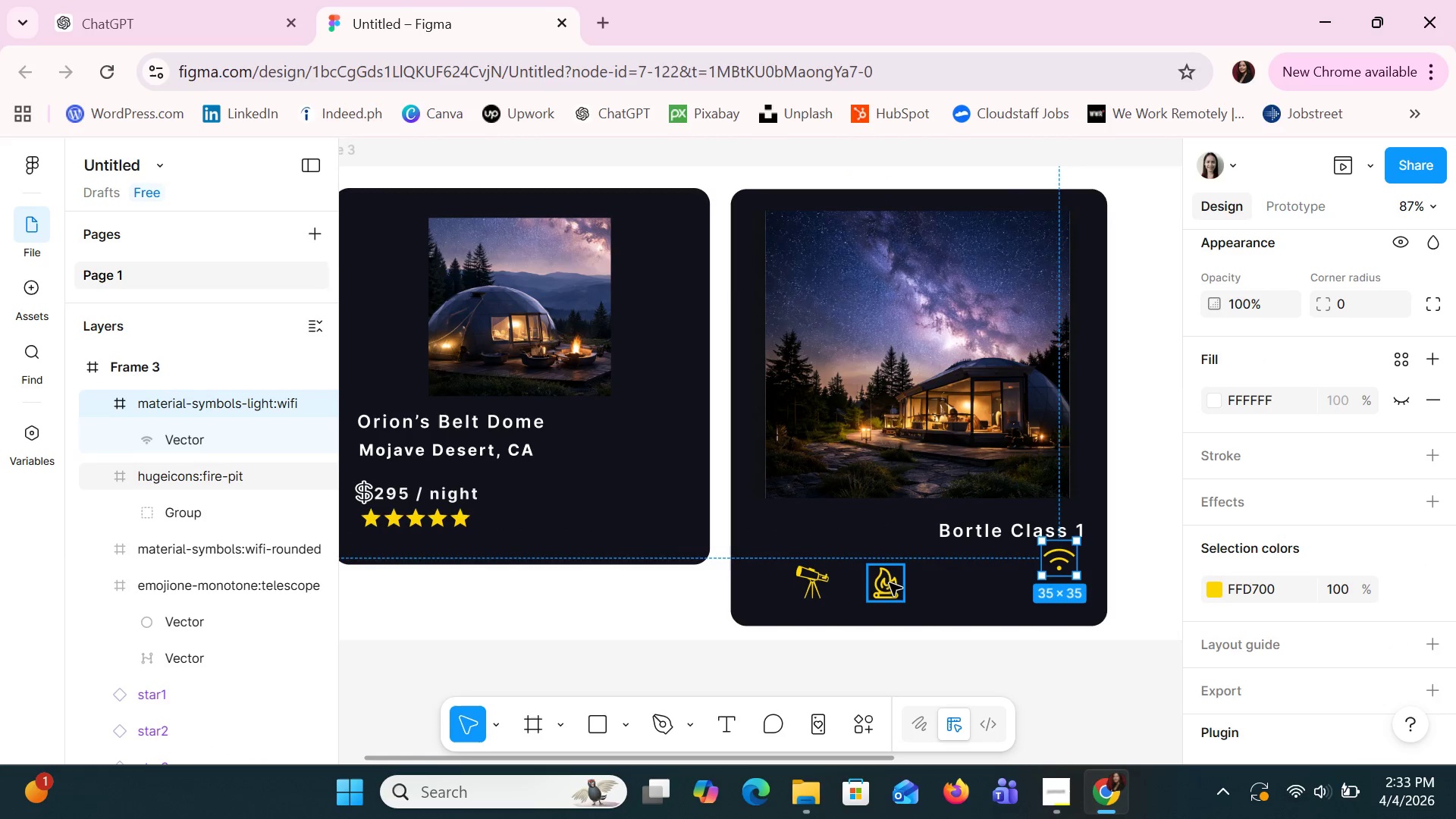 
left_click_drag(start_coordinate=[890, 583], to_coordinate=[1015, 560])
 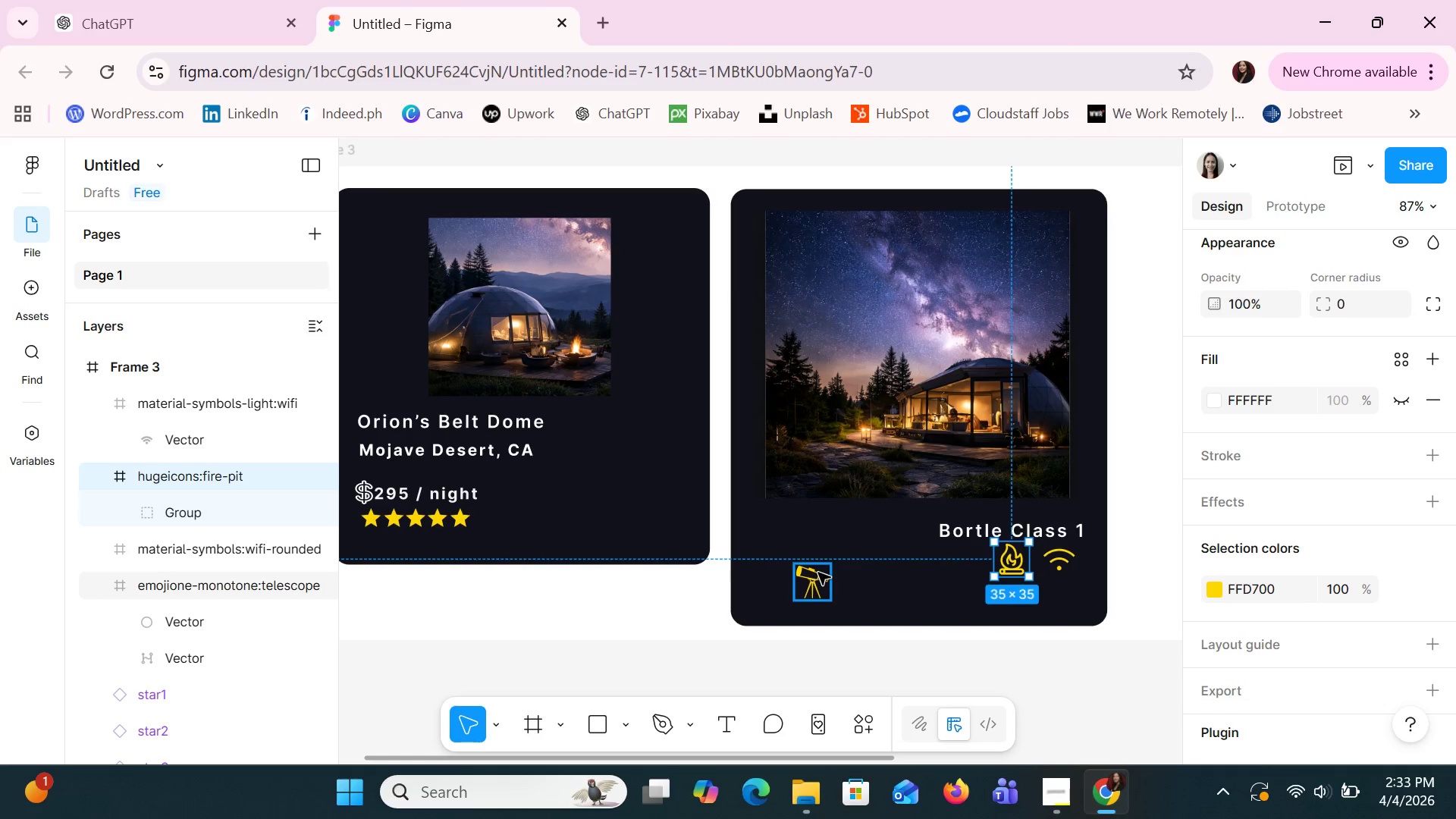 
left_click_drag(start_coordinate=[818, 573], to_coordinate=[972, 551])
 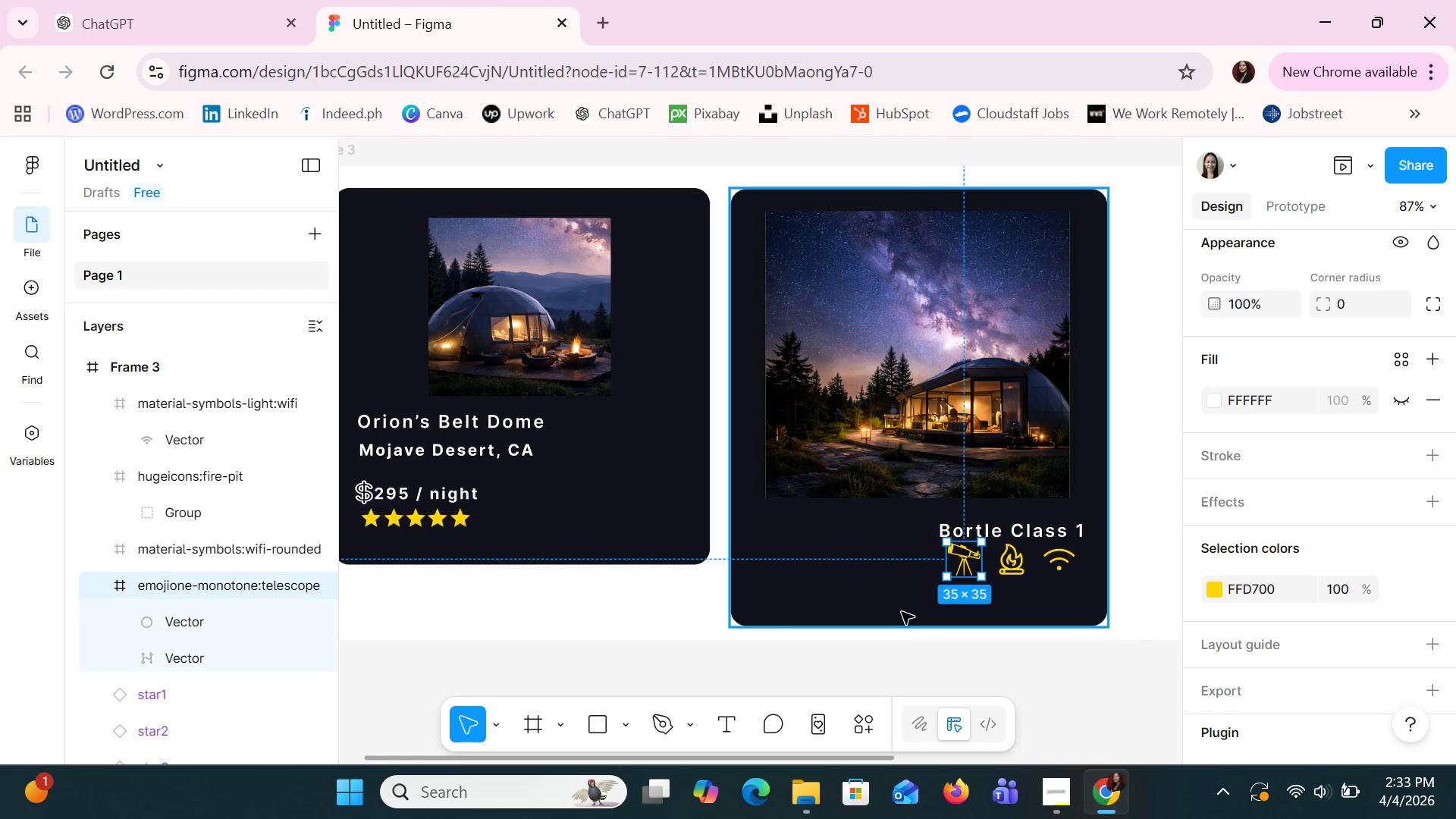 
left_click([885, 600])
 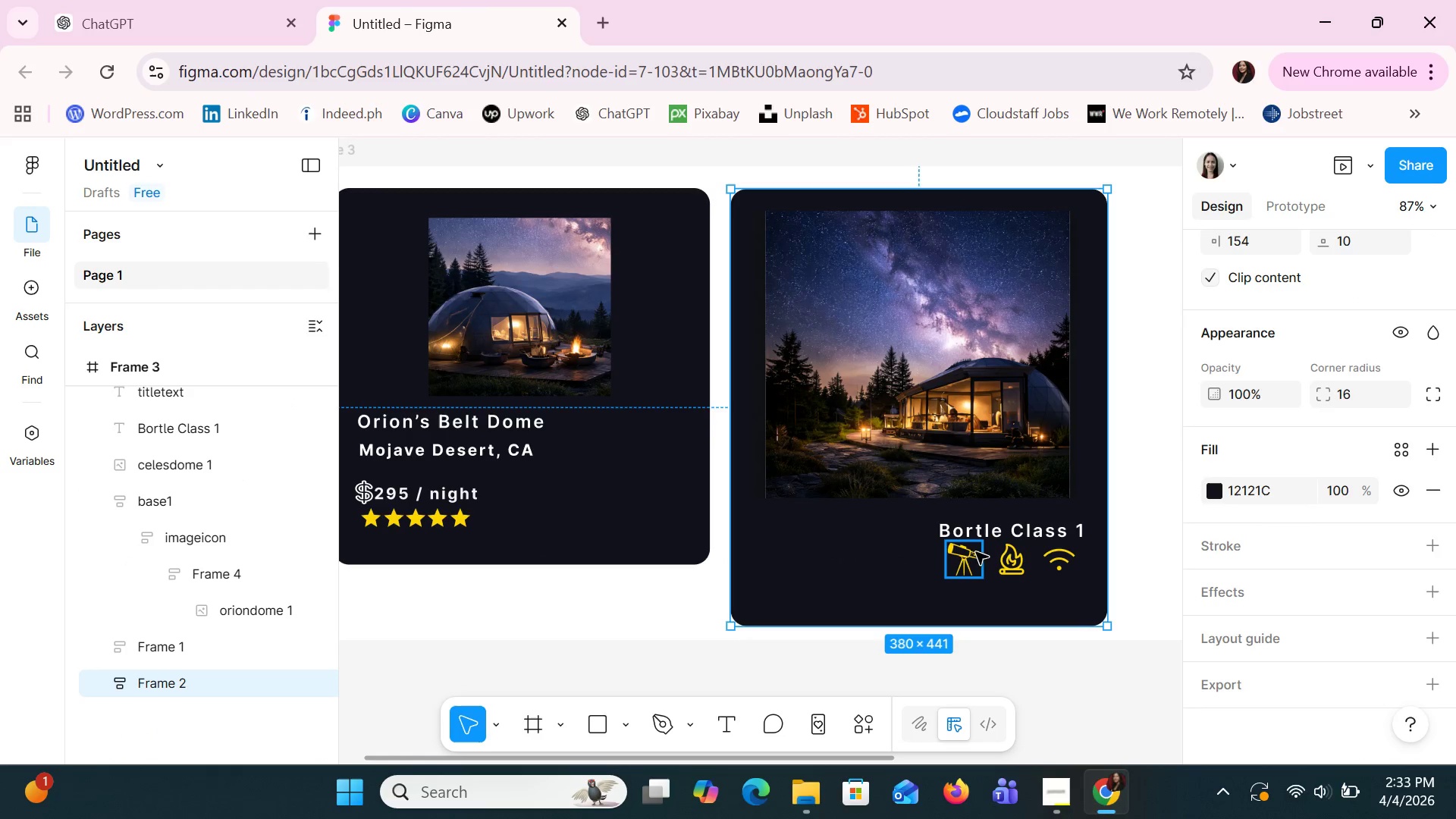 
left_click([994, 528])
 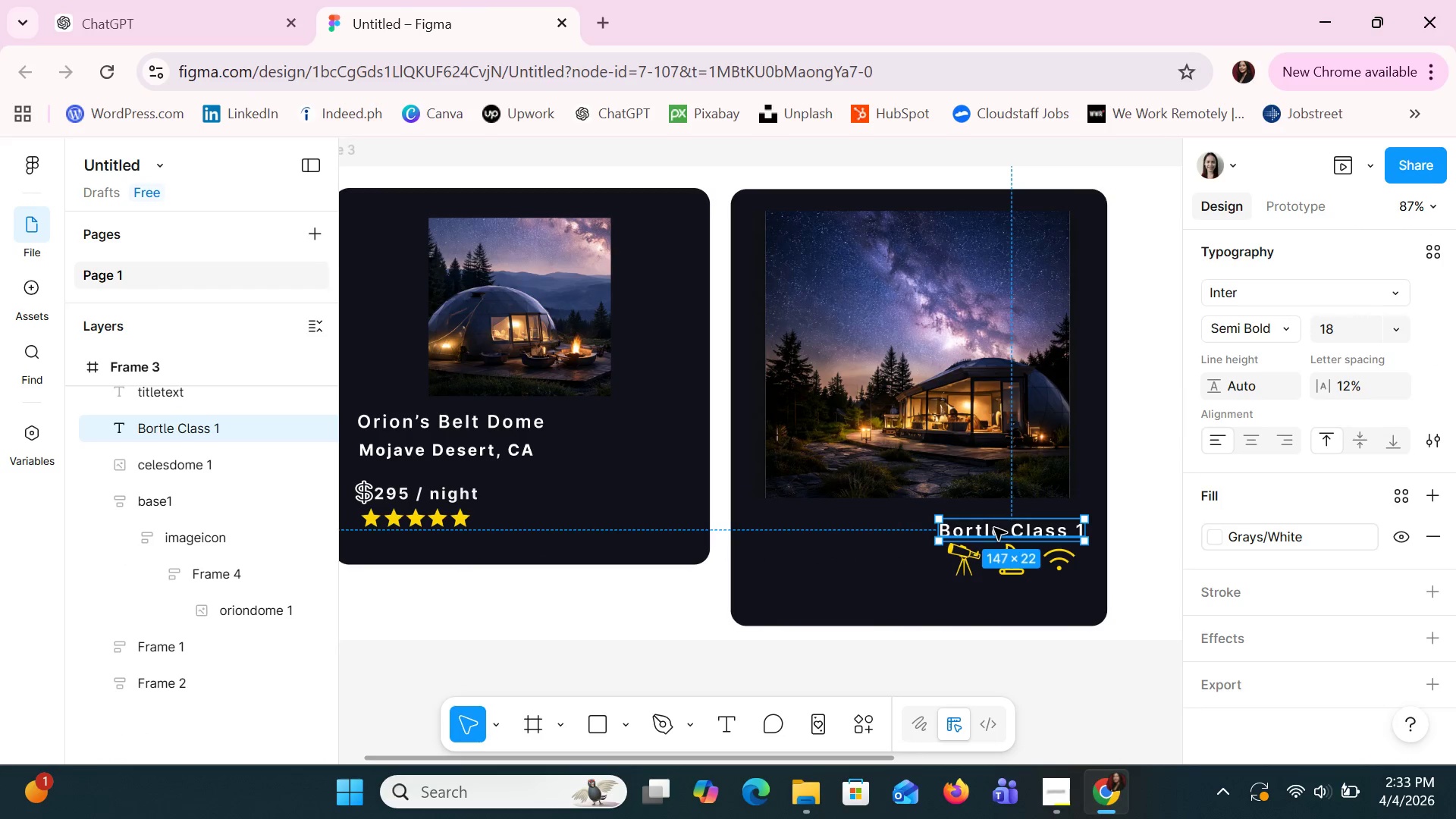 
key(Control+C)
 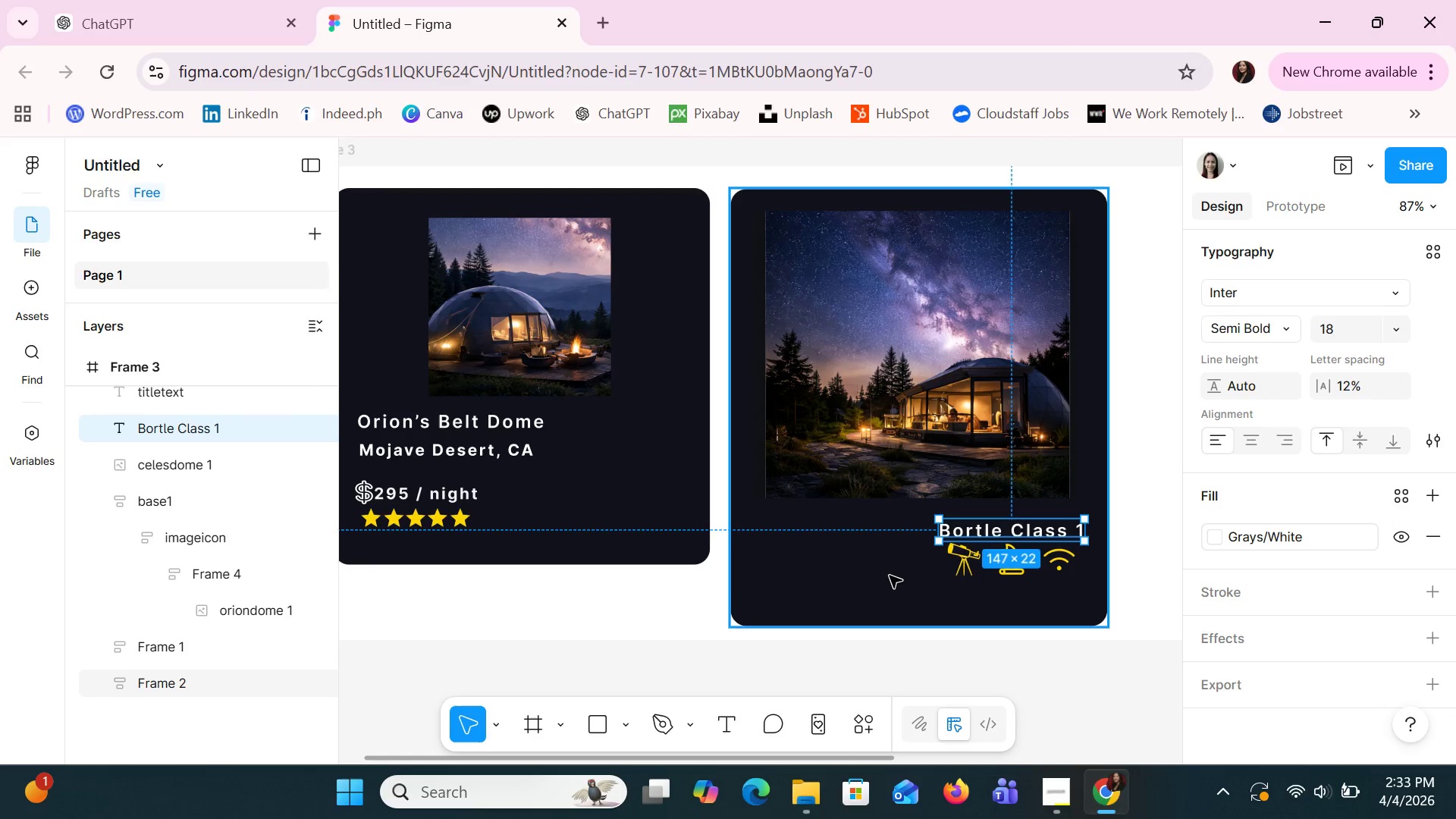 
left_click([886, 579])
 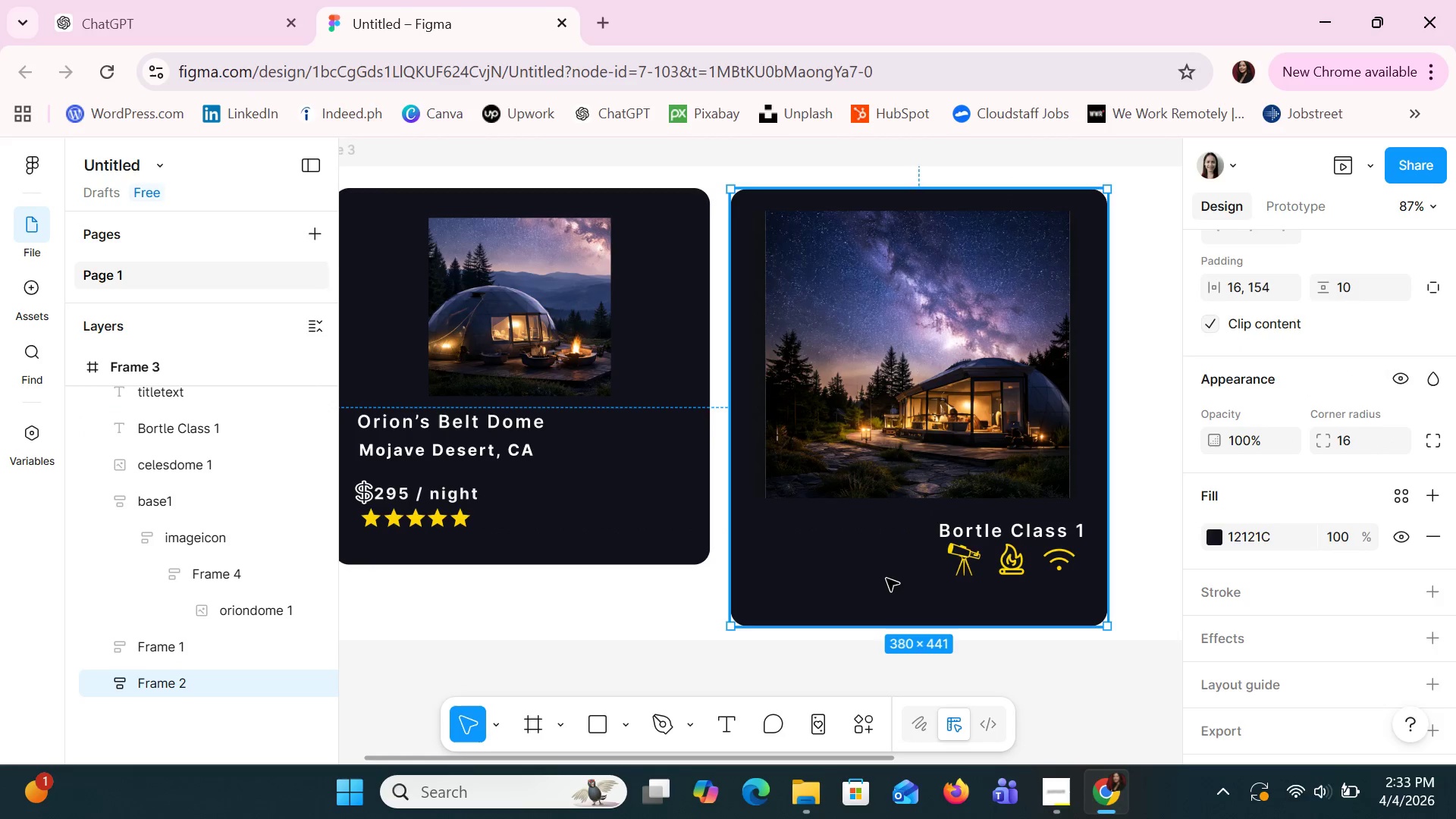 
key(Control+V)
 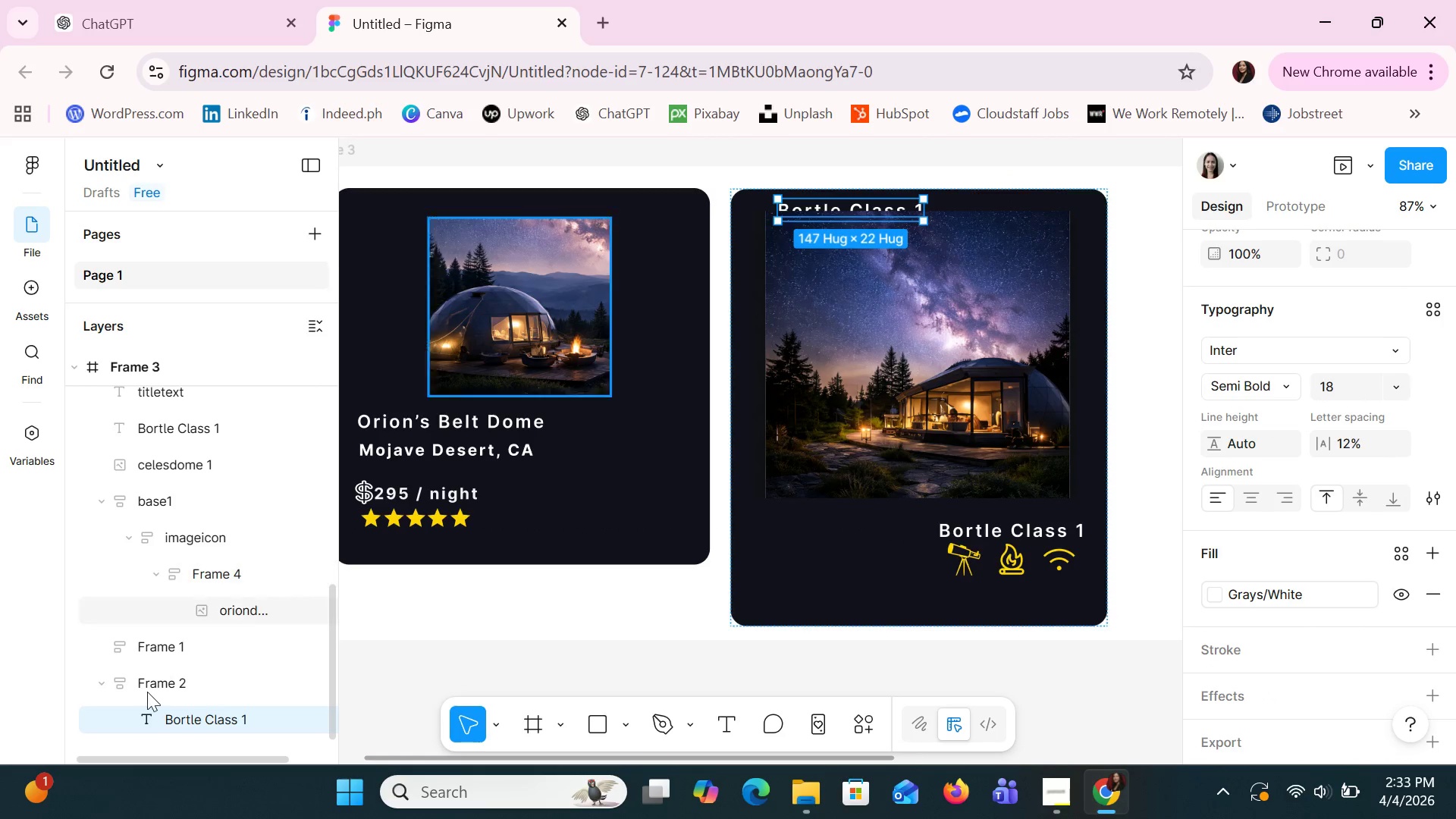 
left_click_drag(start_coordinate=[155, 710], to_coordinate=[188, 488])
 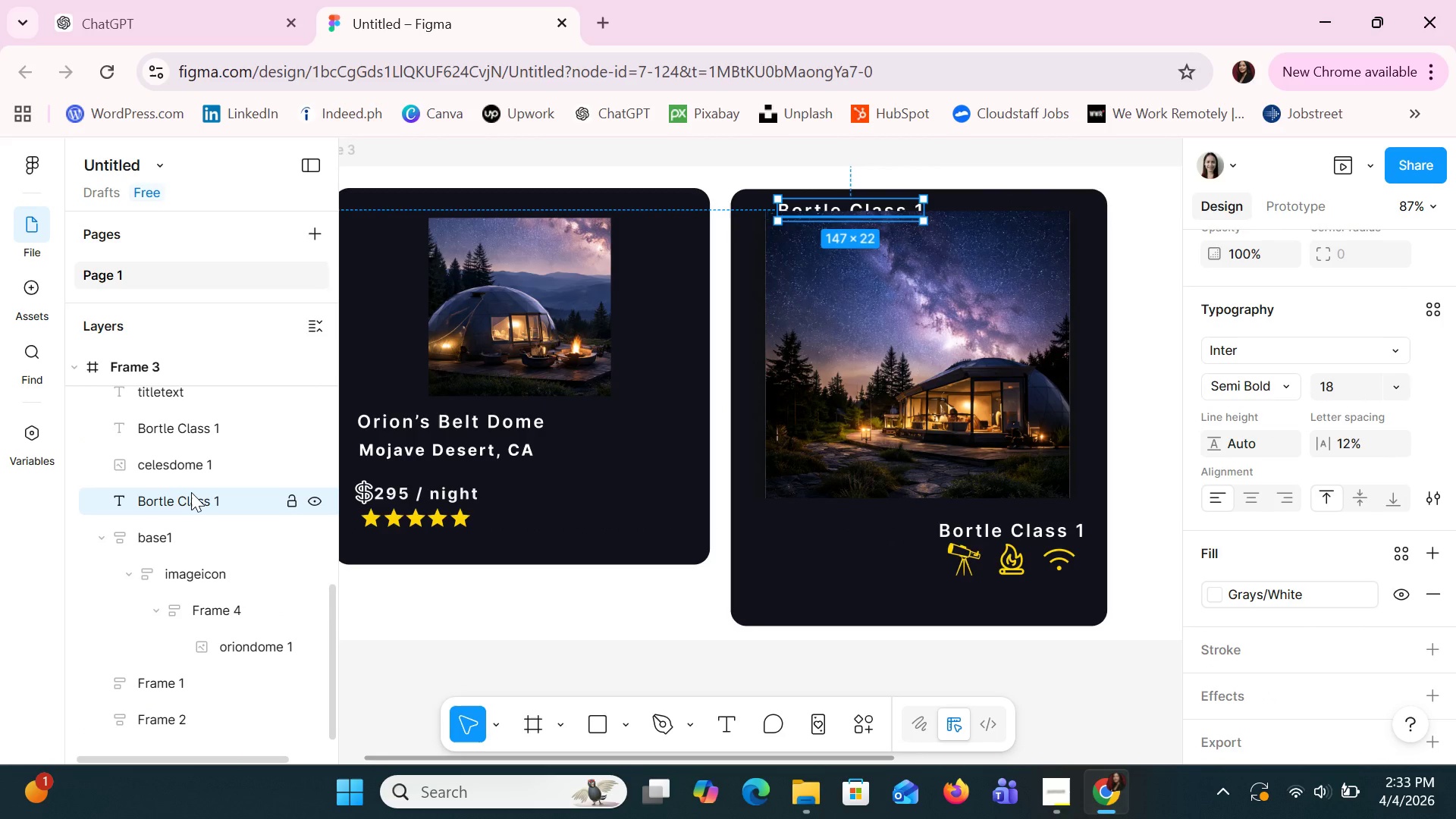 
left_click_drag(start_coordinate=[193, 499], to_coordinate=[196, 380])
 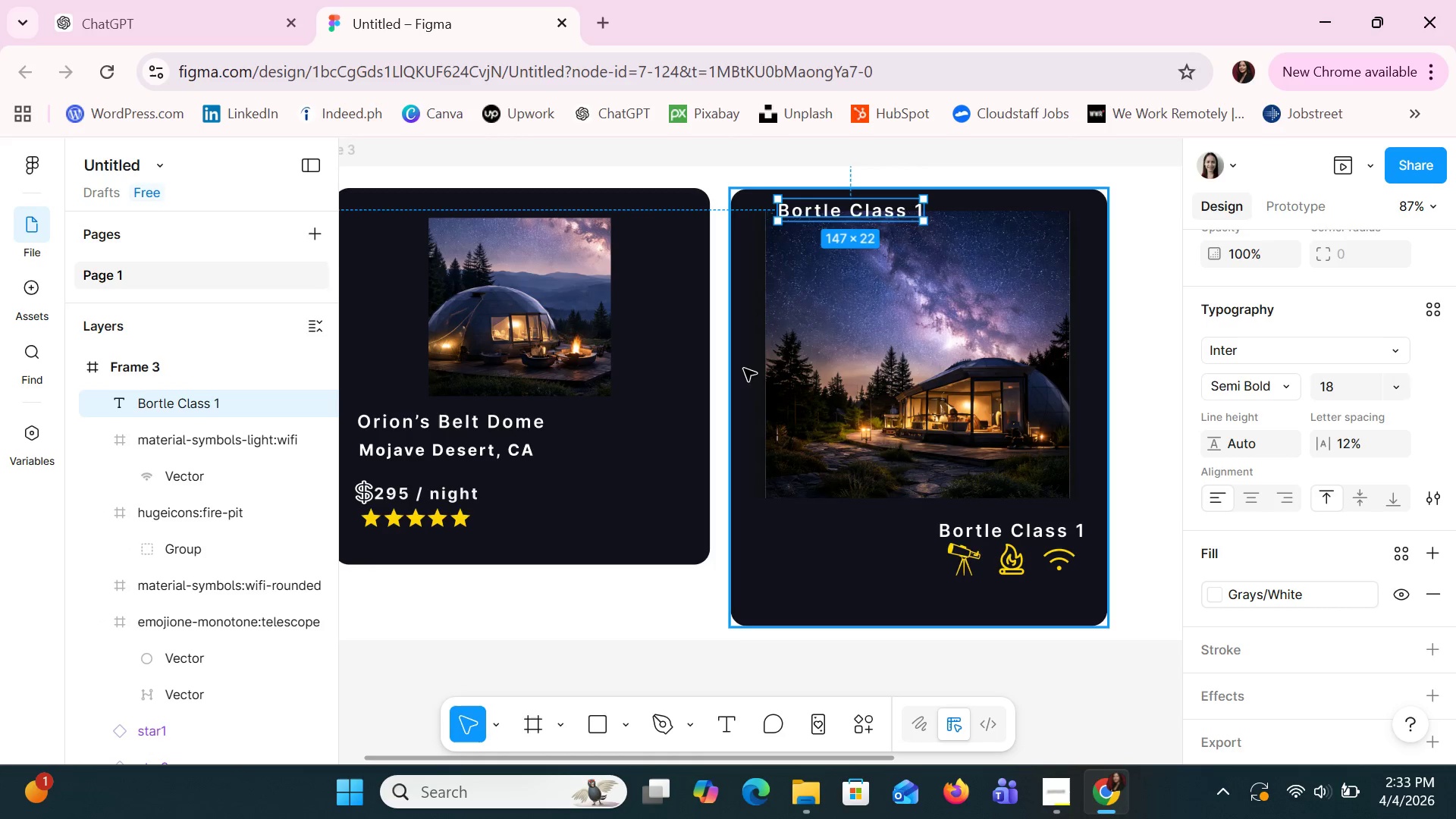 
scroll: coordinate [215, 435], scroll_direction: up, amount: 9.0
 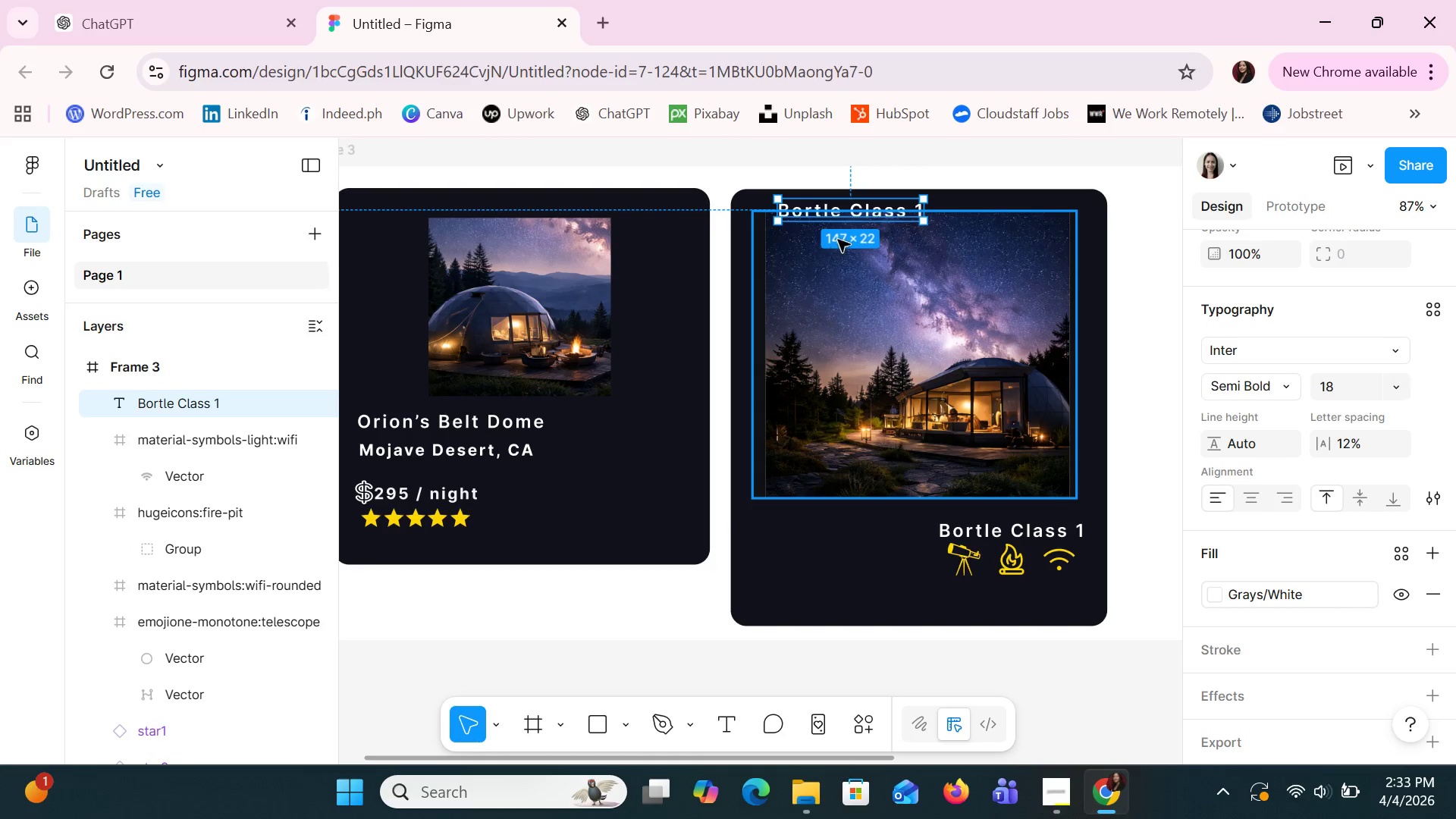 
left_click_drag(start_coordinate=[852, 215], to_coordinate=[836, 536])
 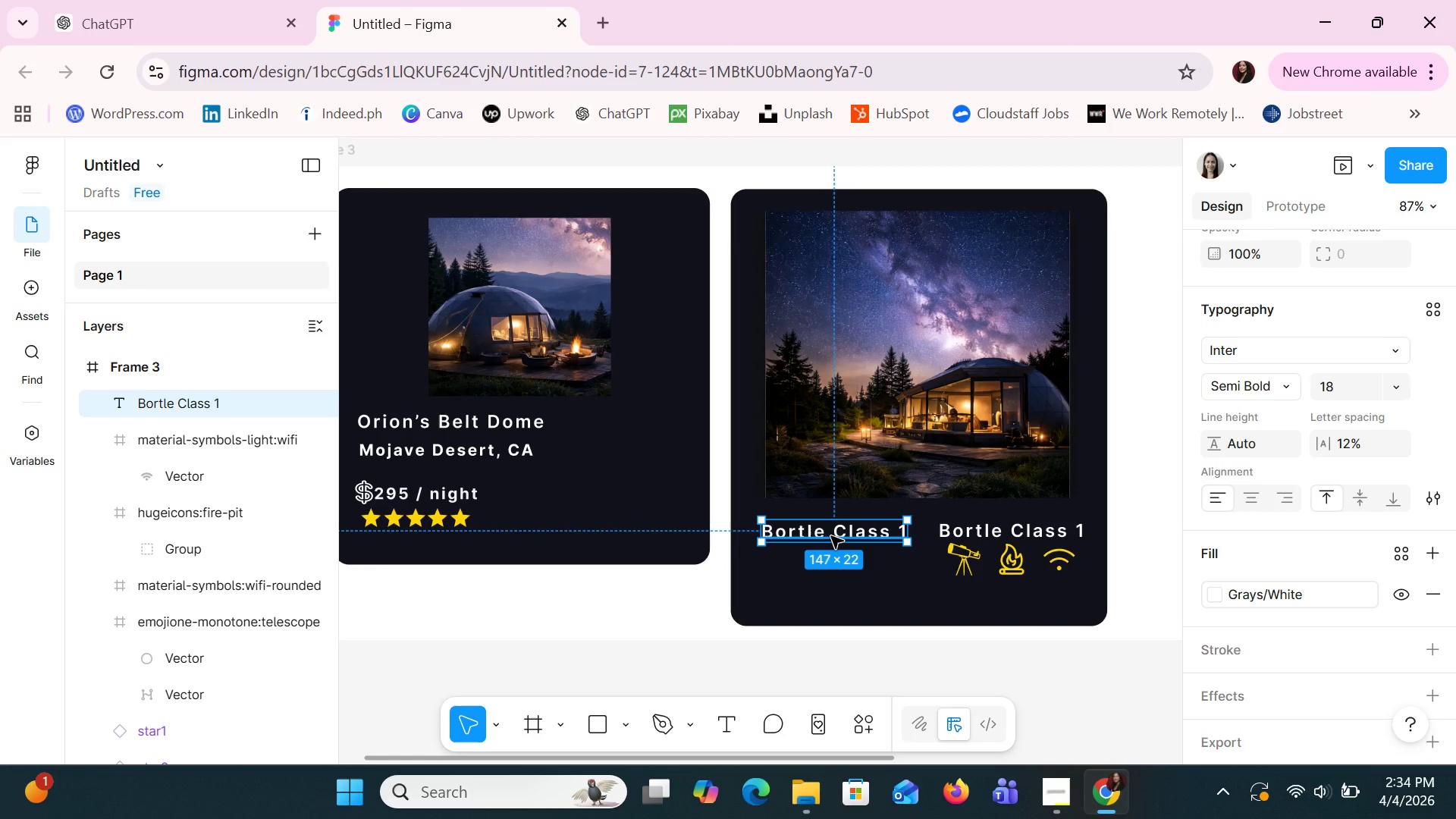 
wait(16.14)
 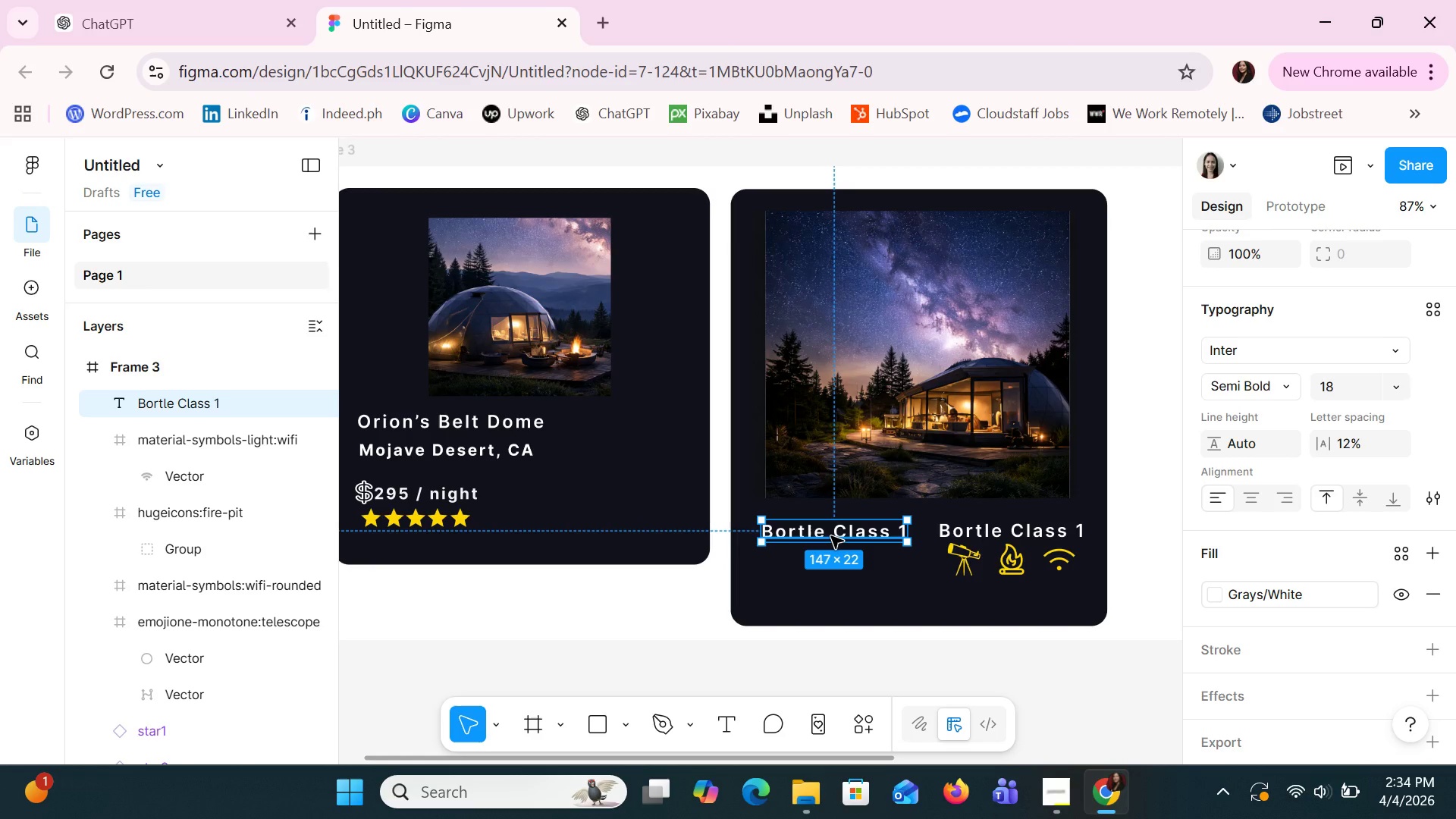 
key(Shift+ShiftLeft)
 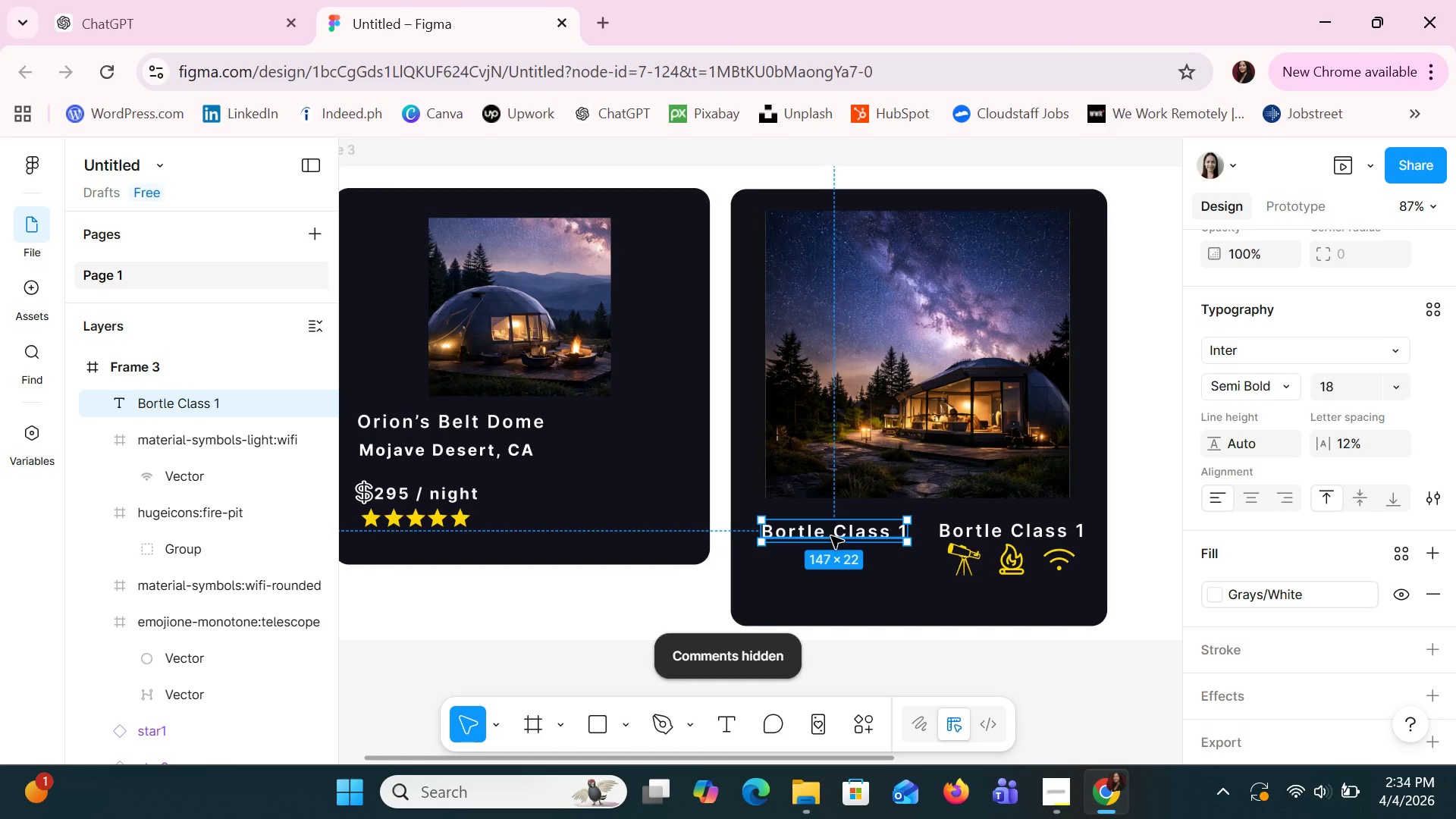 
key(Shift+C)
 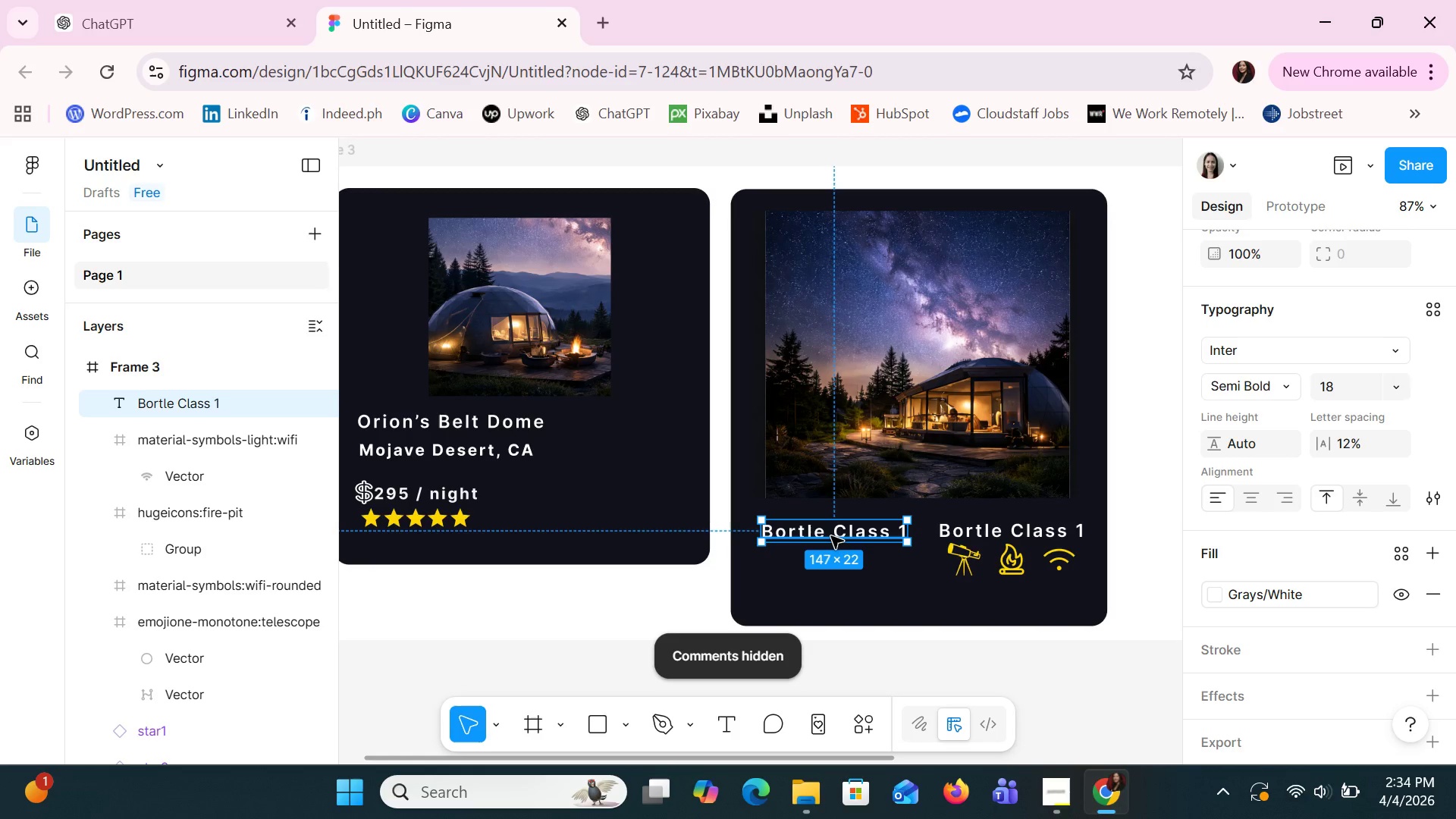 
double_click([831, 536])
 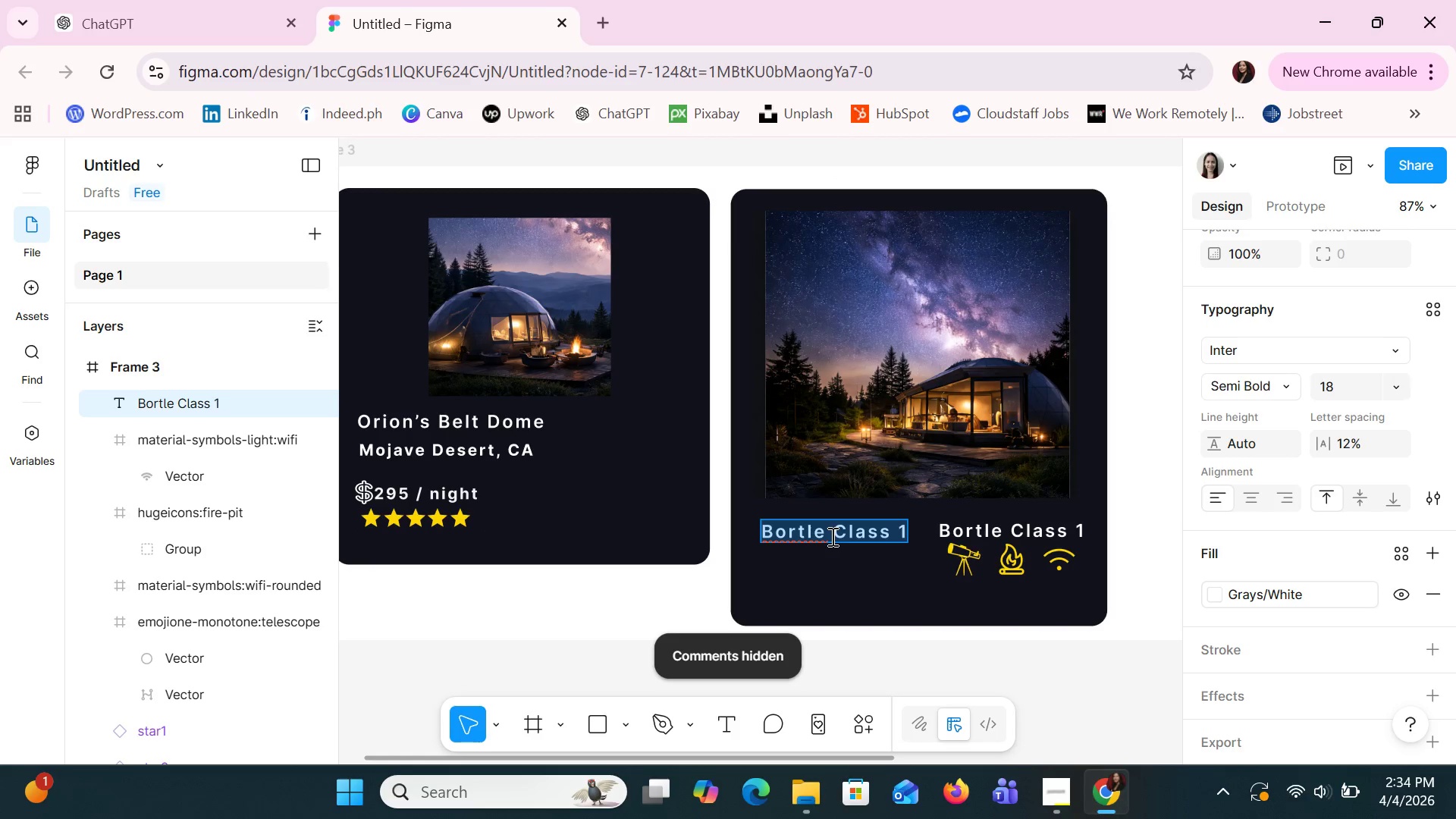 
type(Celestial Haven)
 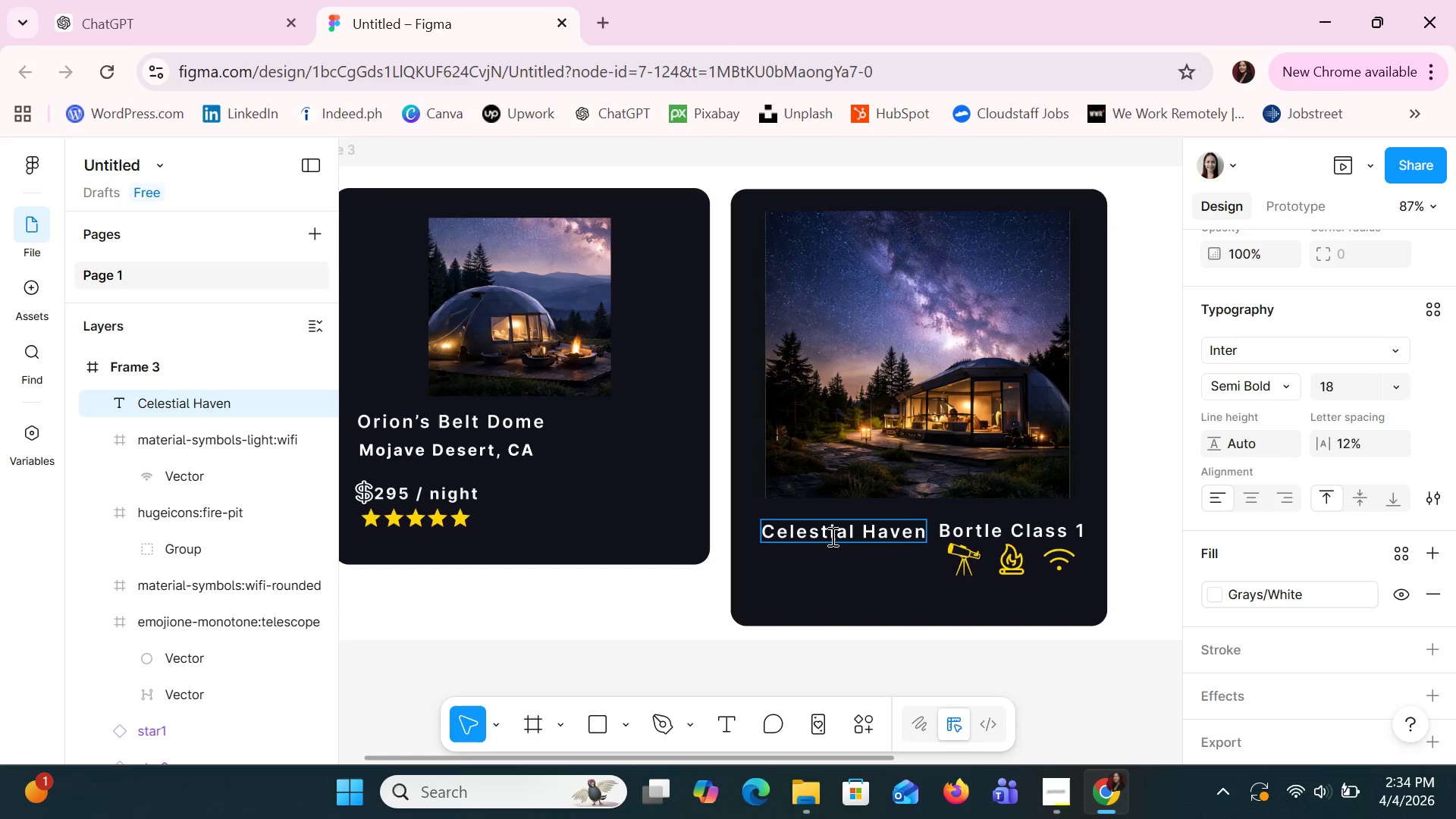 
wait(9.88)
 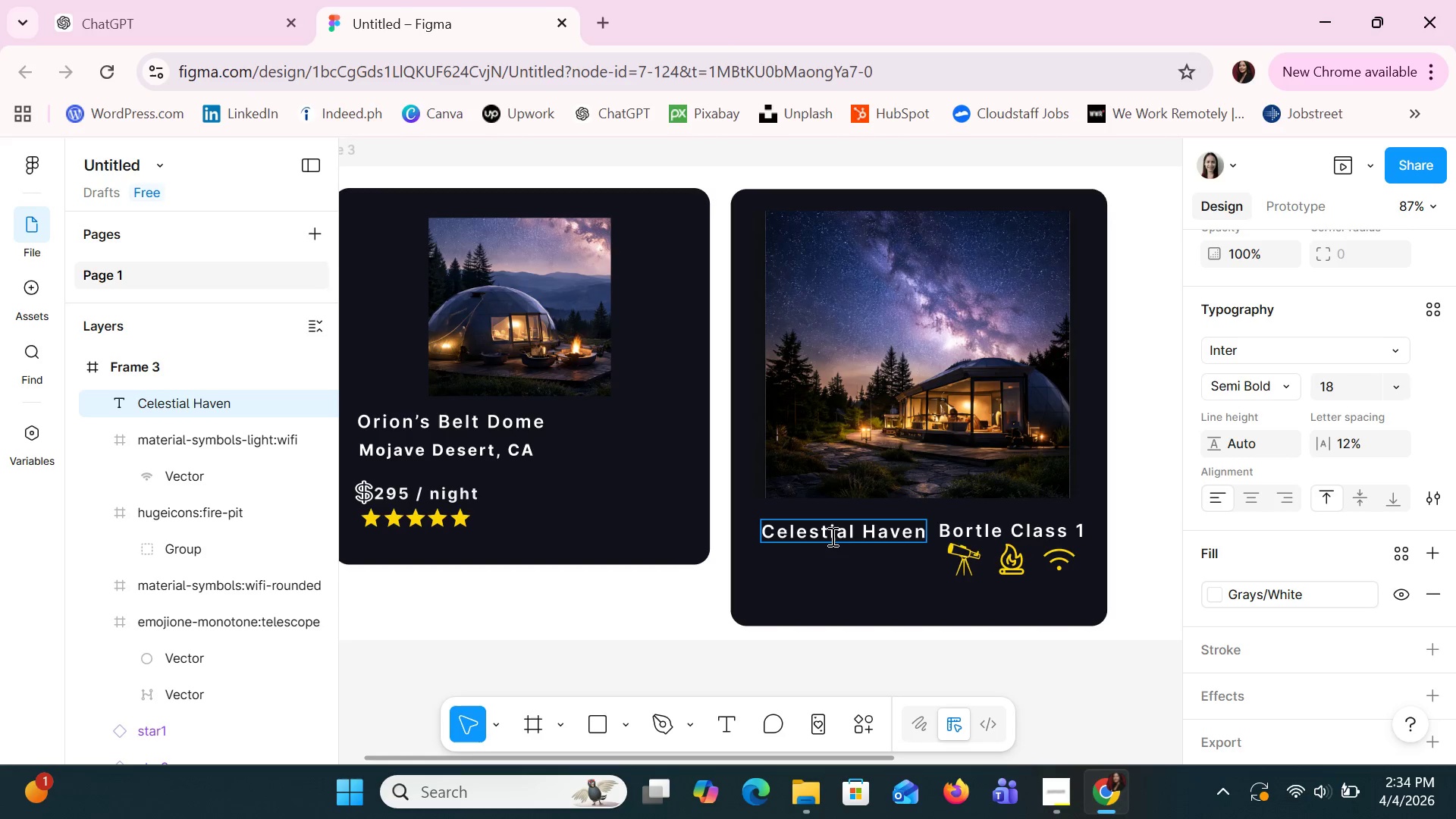 
left_click([999, 522])
 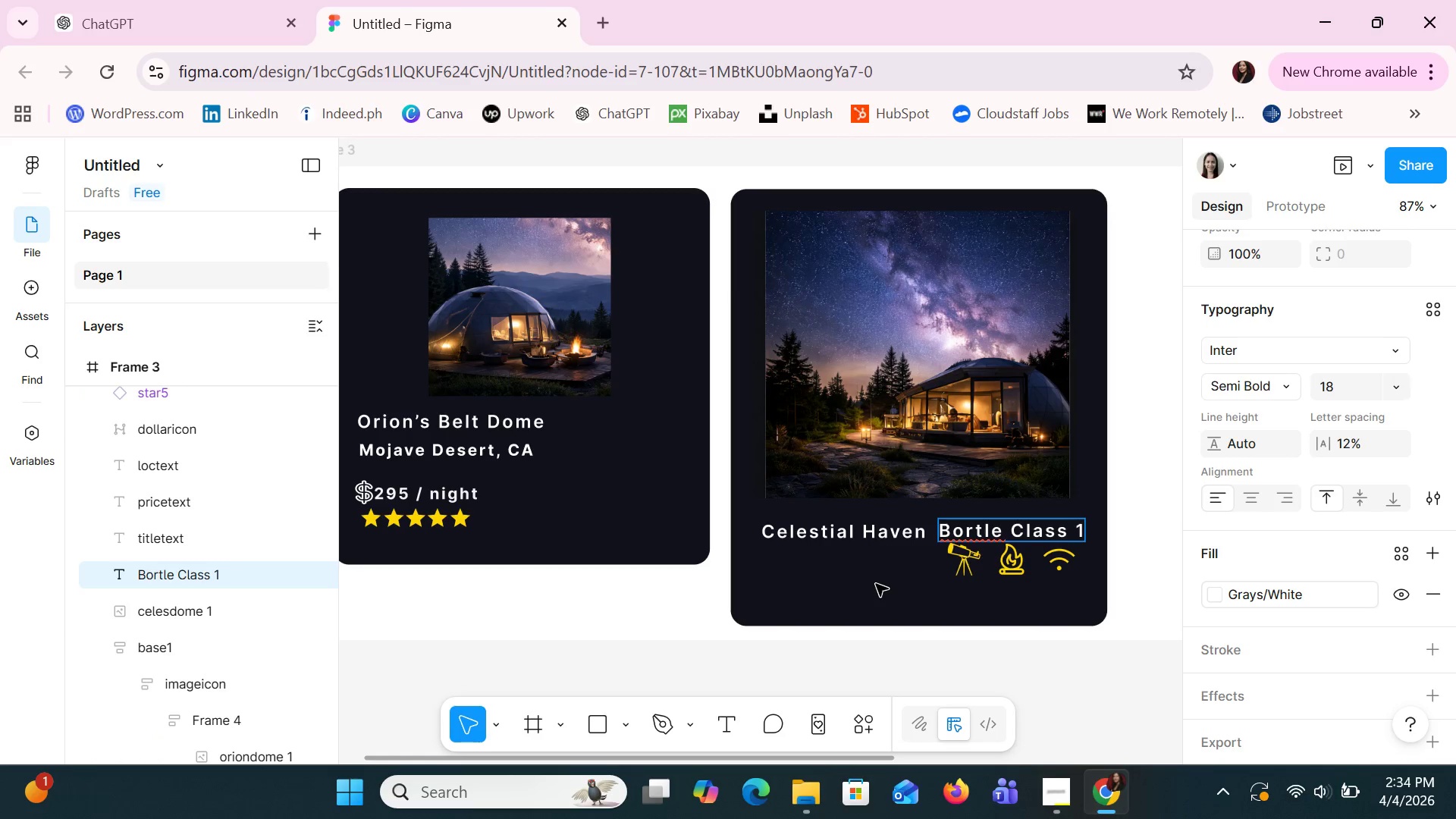 
left_click([906, 604])
 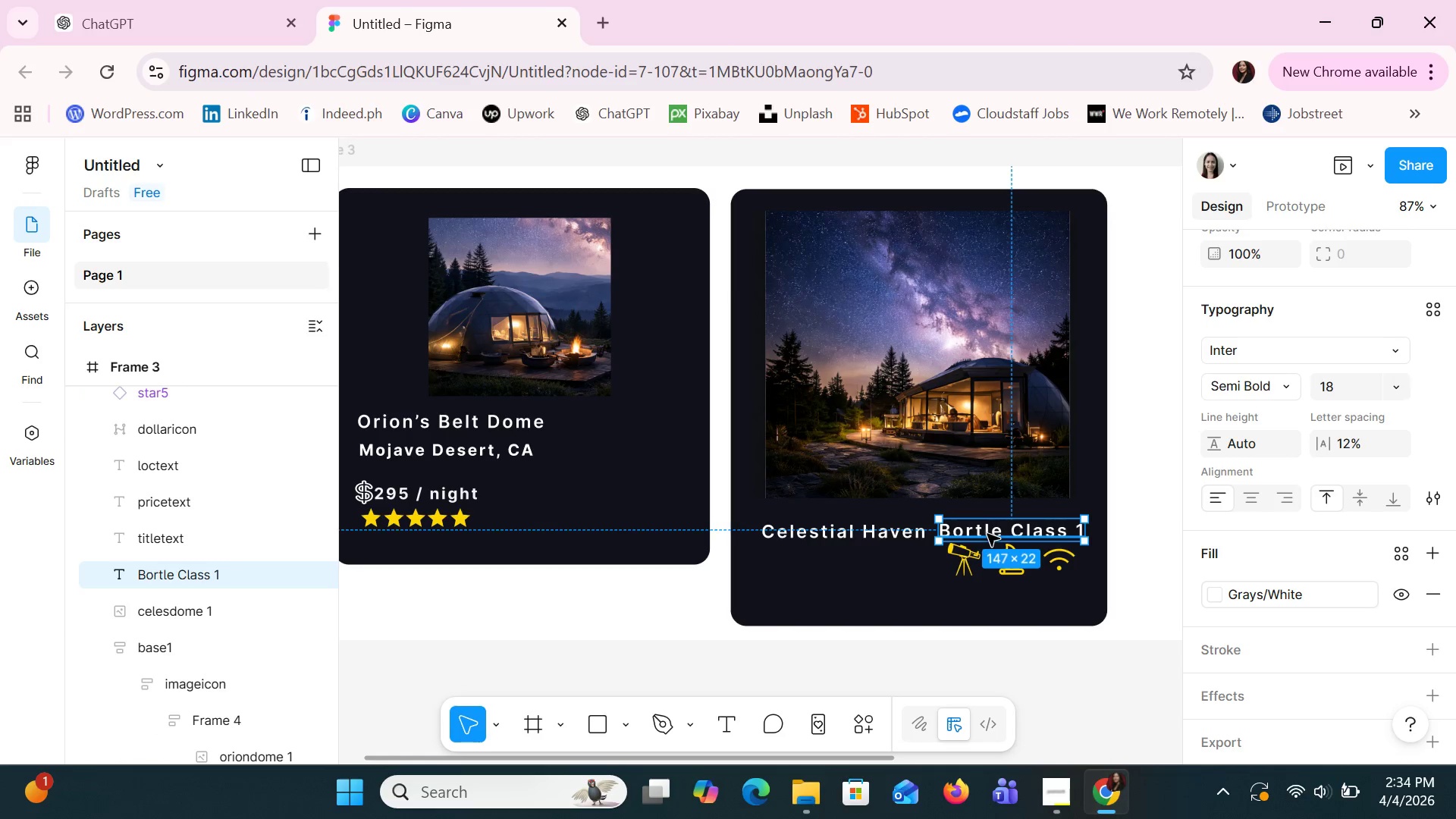 
left_click_drag(start_coordinate=[987, 534], to_coordinate=[814, 557])
 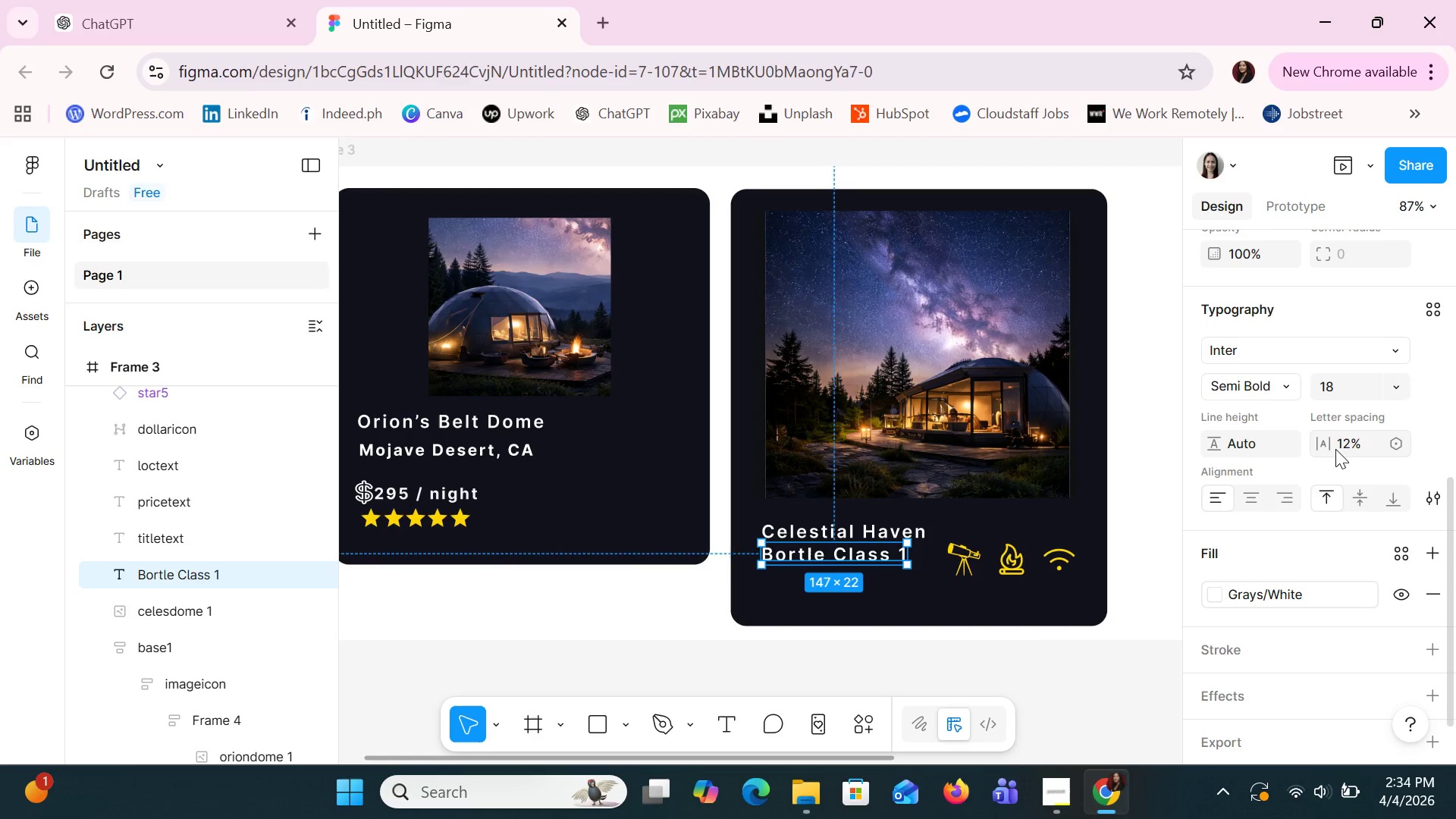 
left_click([1333, 384])
 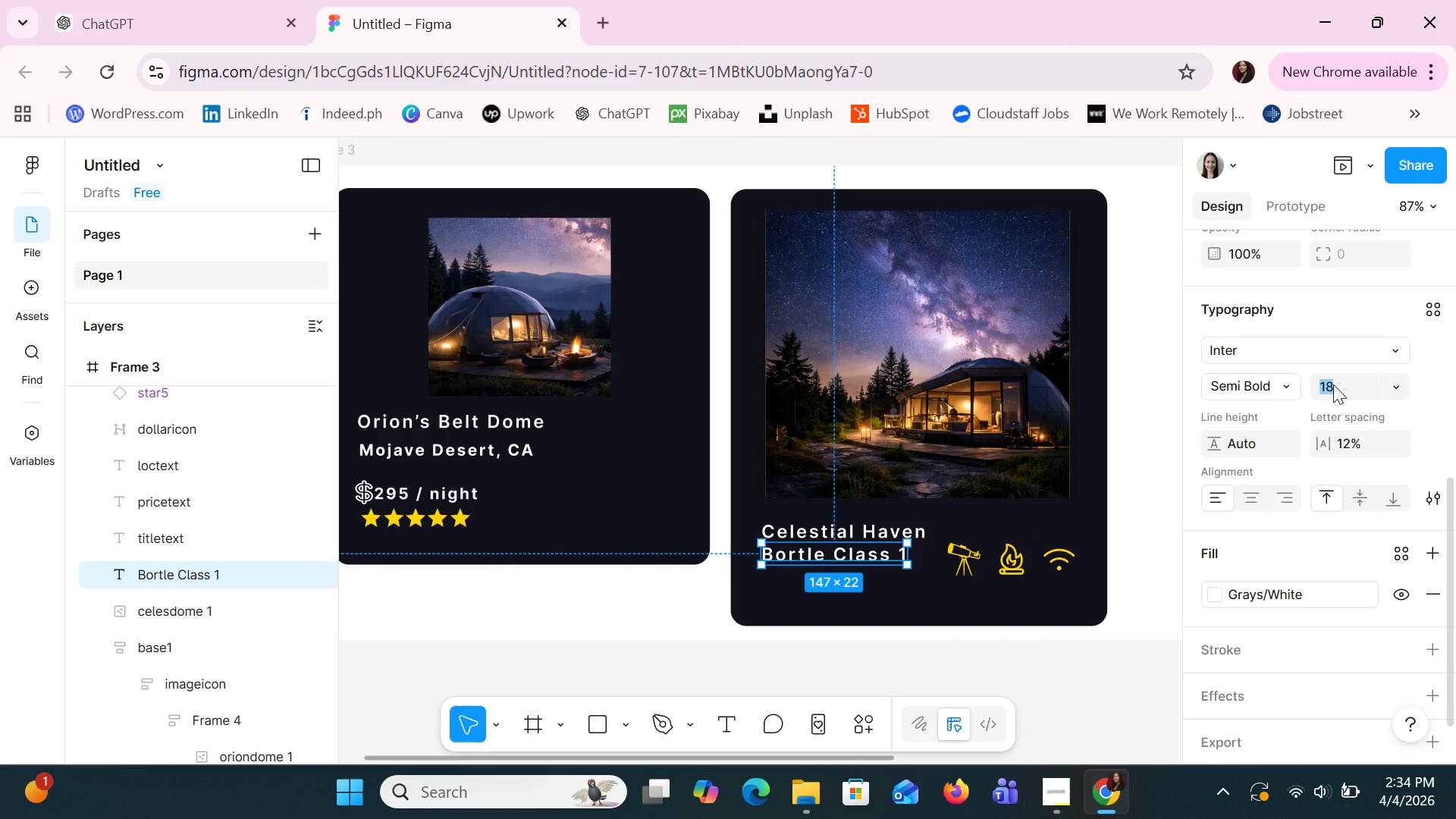 
type(12)
 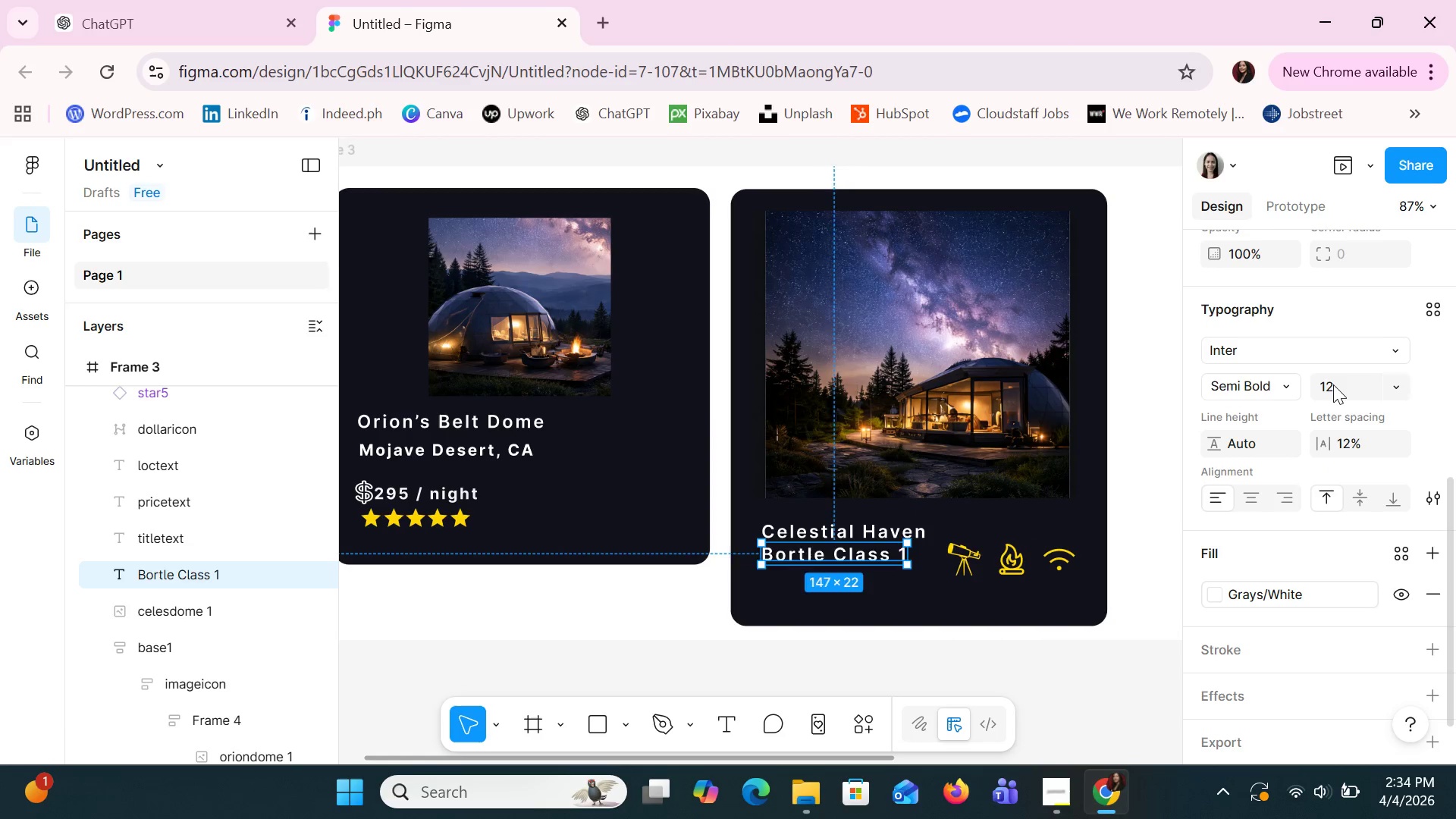 
key(Enter)
 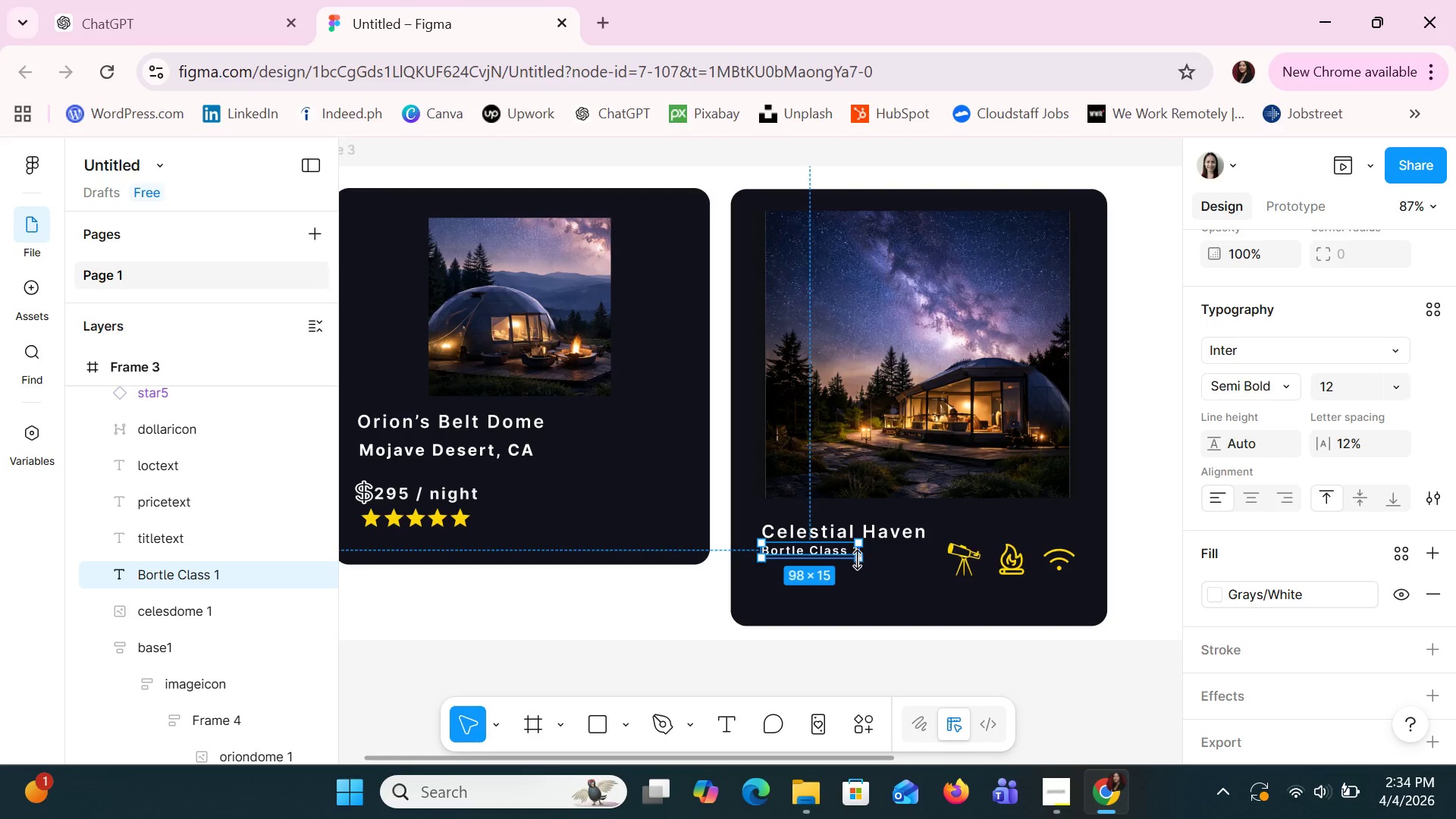 
double_click([849, 554])
 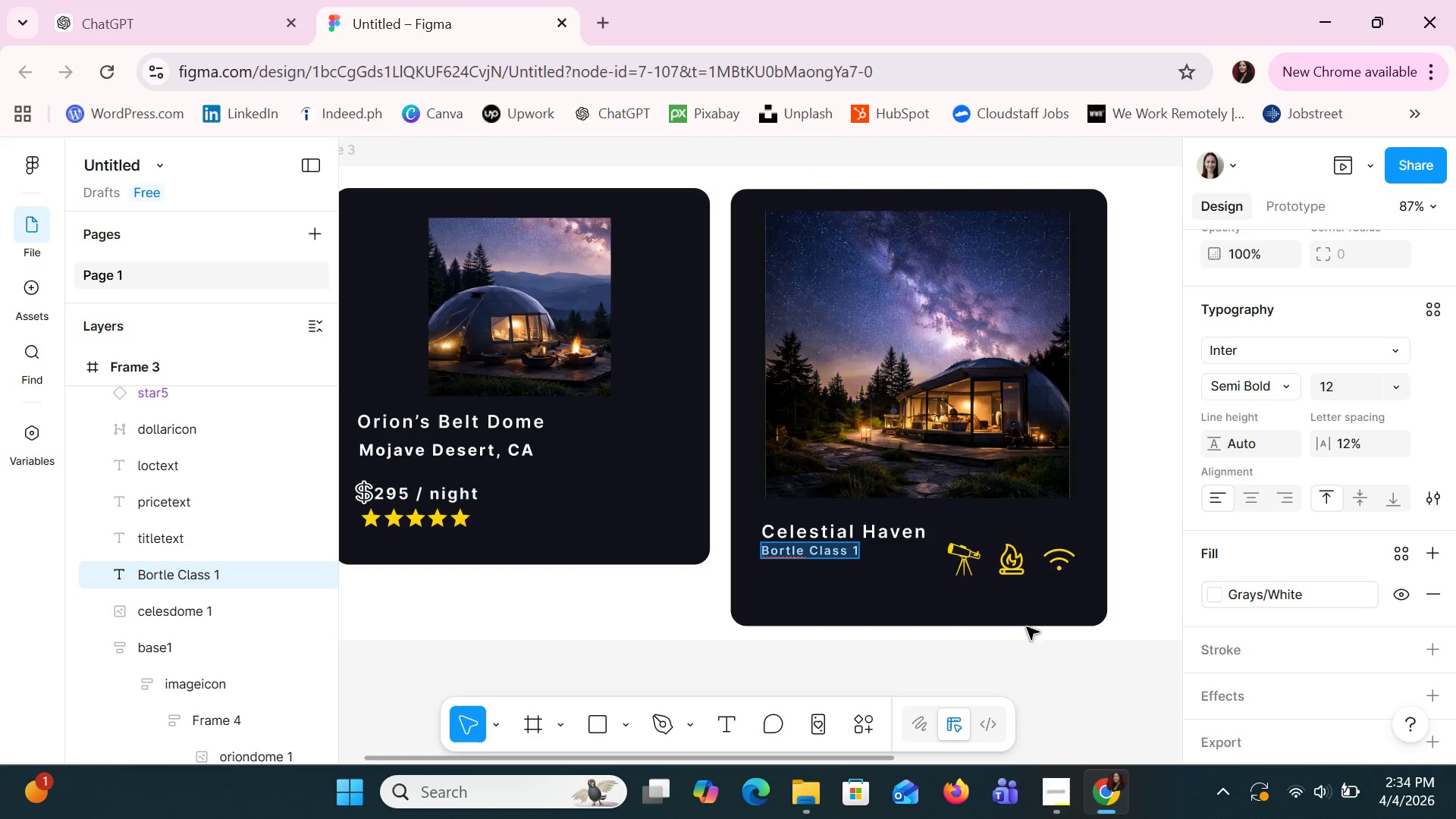 
key(ArrowRight)
 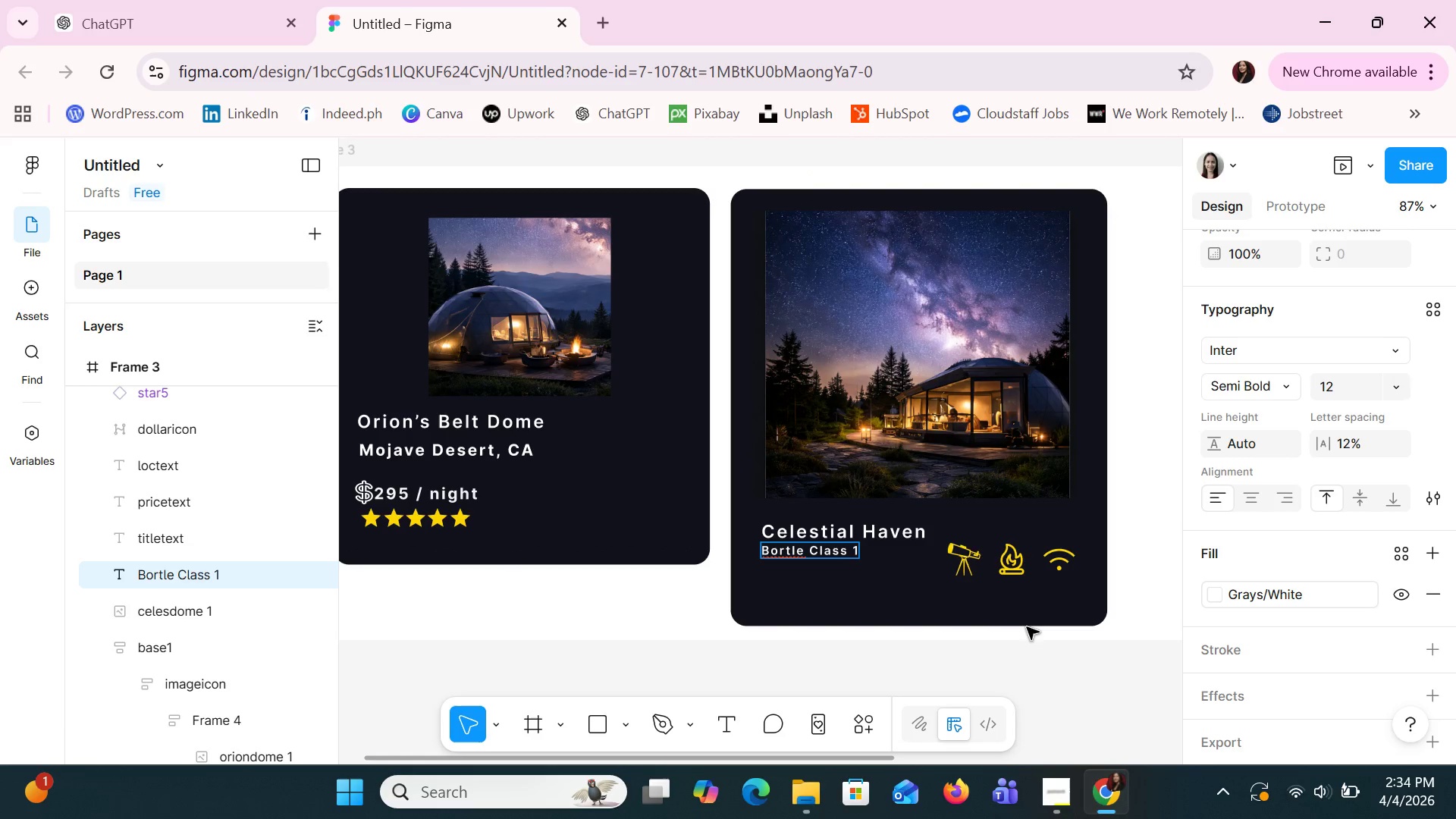 
key(Comma)
 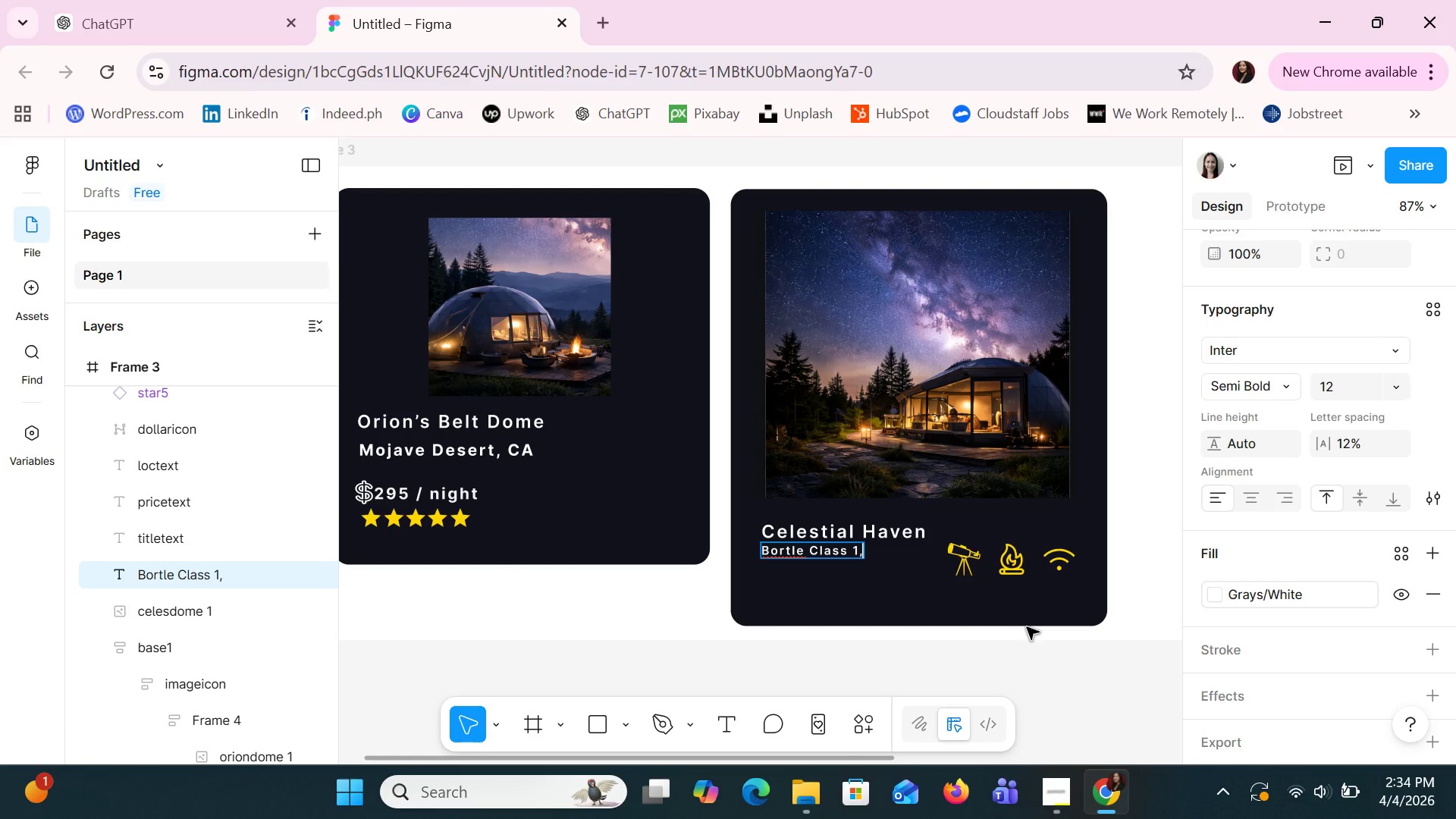 
key(Space)
 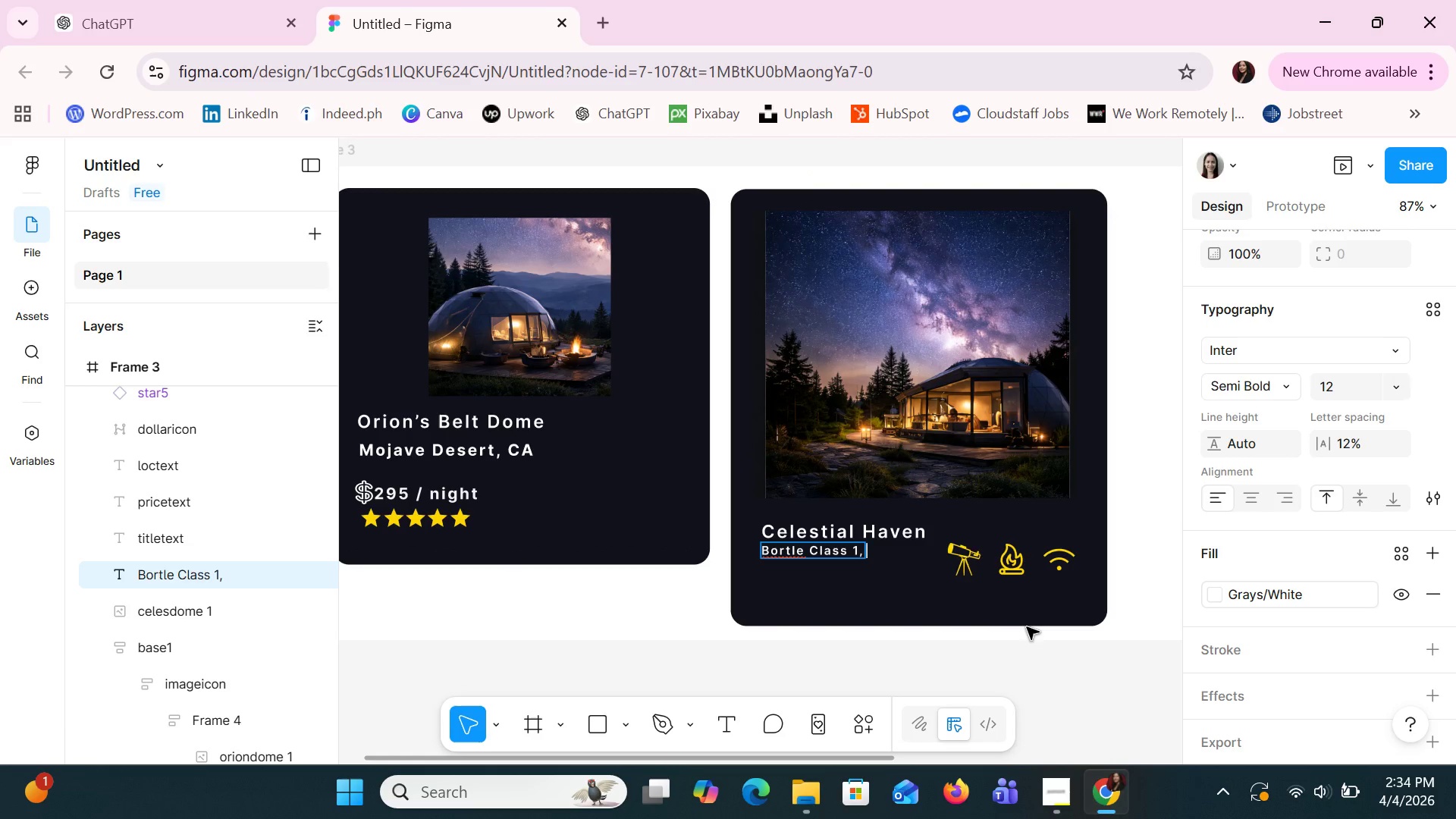 
wait(8.17)
 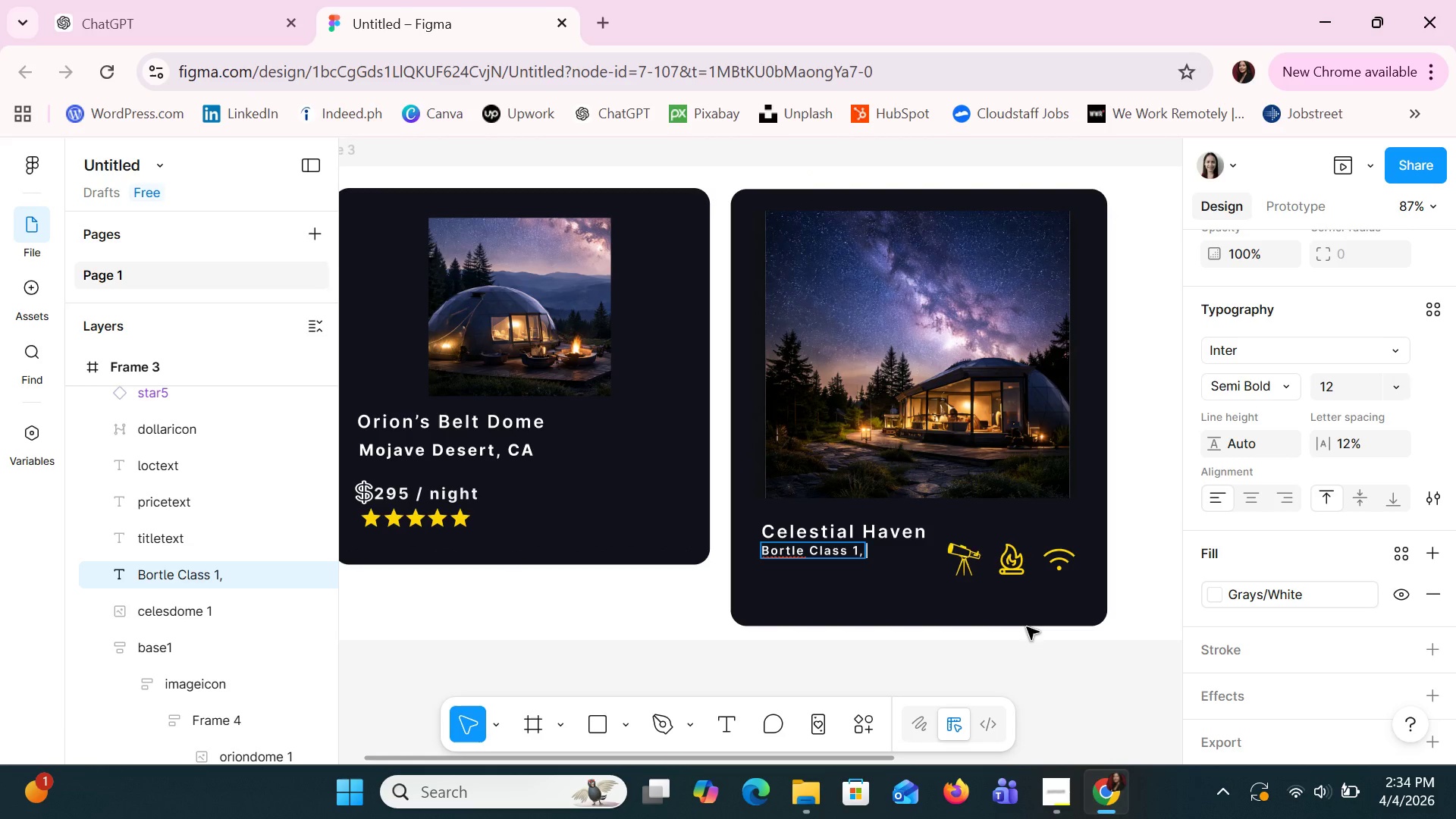 
key(Backspace)
key(Backspace)
type( (Exellen)
key(Backspace)
key(Backspace)
key(Backspace)
key(Backspace)
key(Backspace)
key(Backspace)
type(e)
key(Backspace)
type(xcellent Dark Sky))
 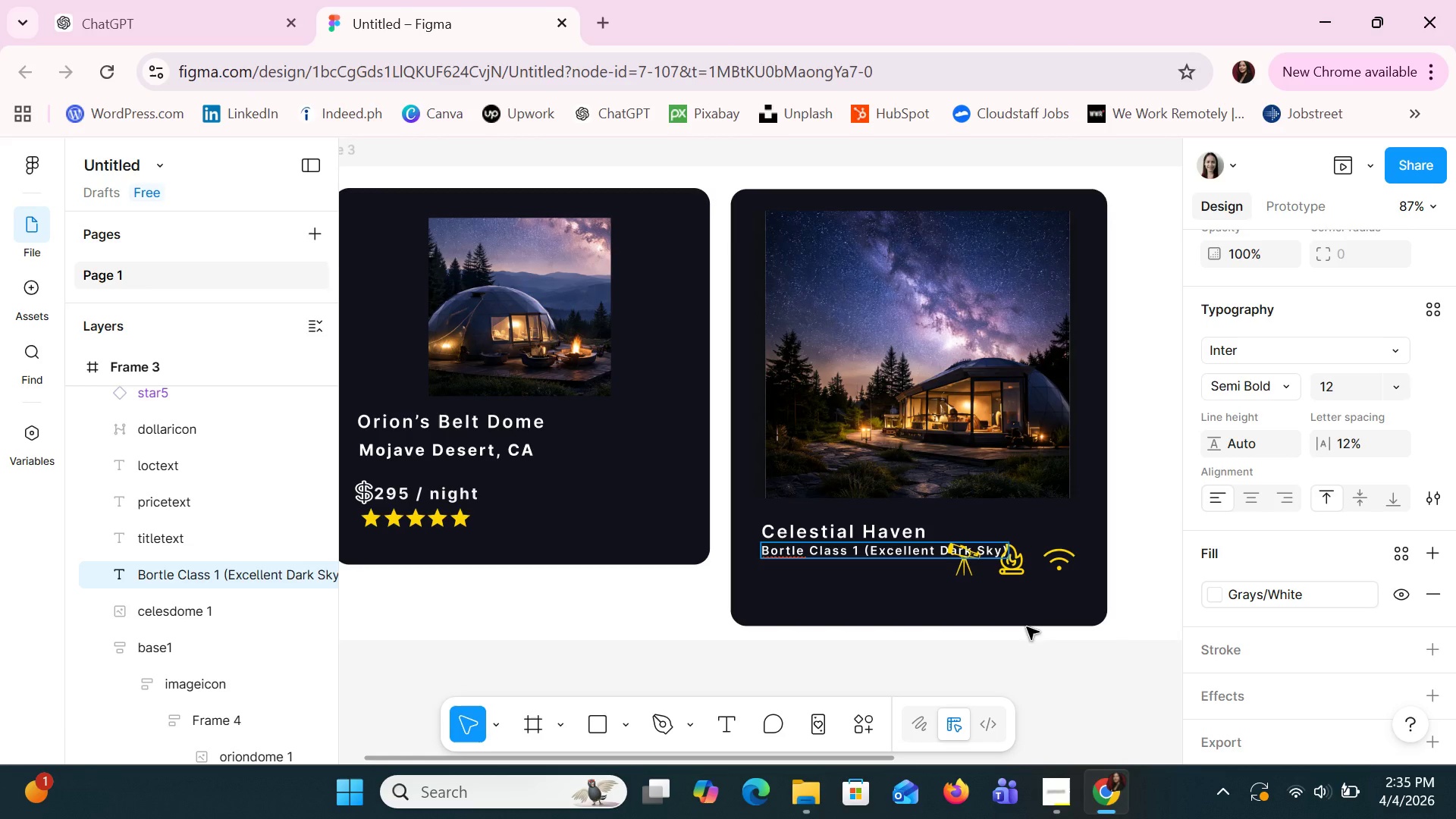 
left_click([1162, 508])
 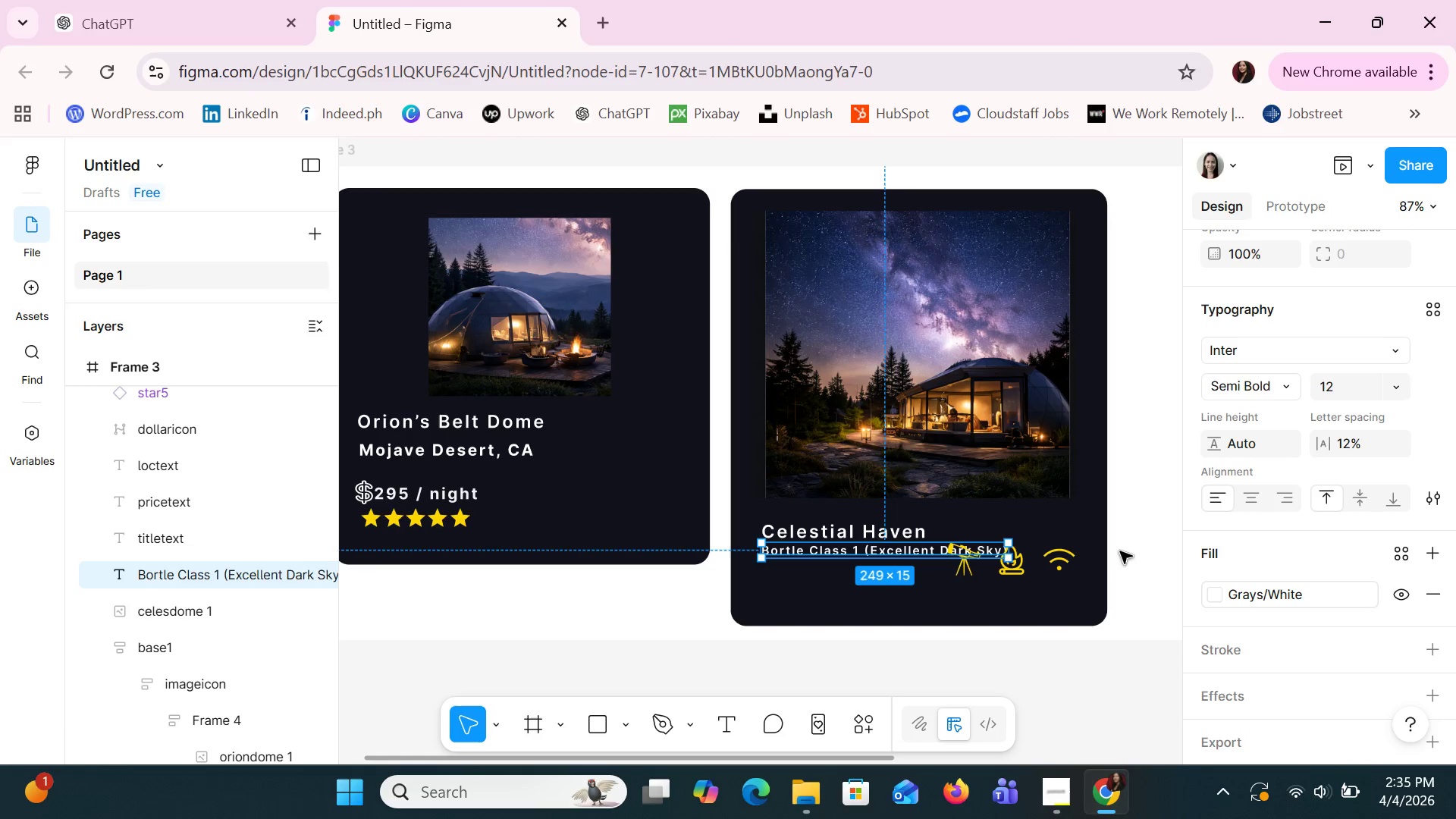 
left_click([1118, 566])
 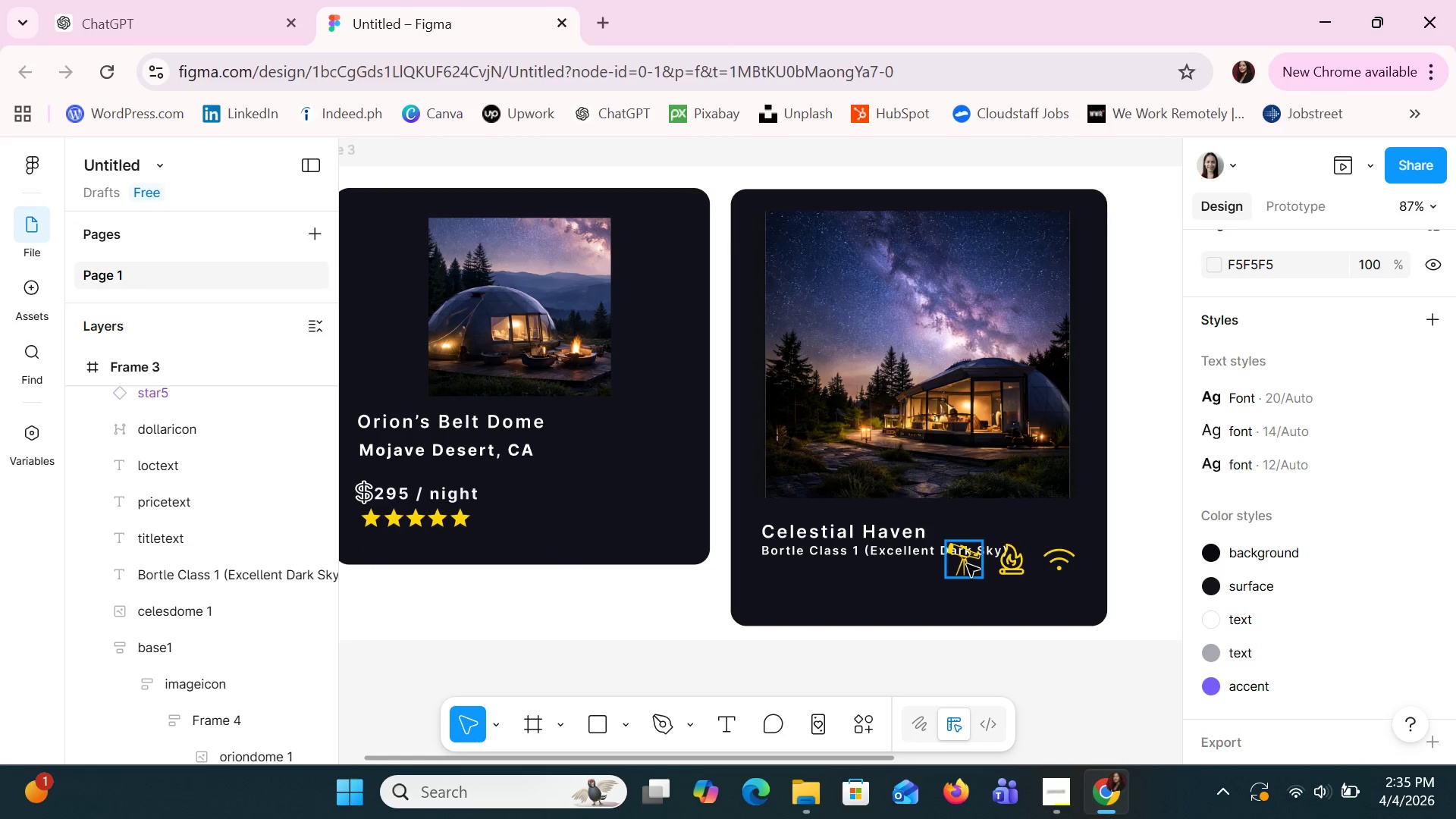 
left_click([967, 564])
 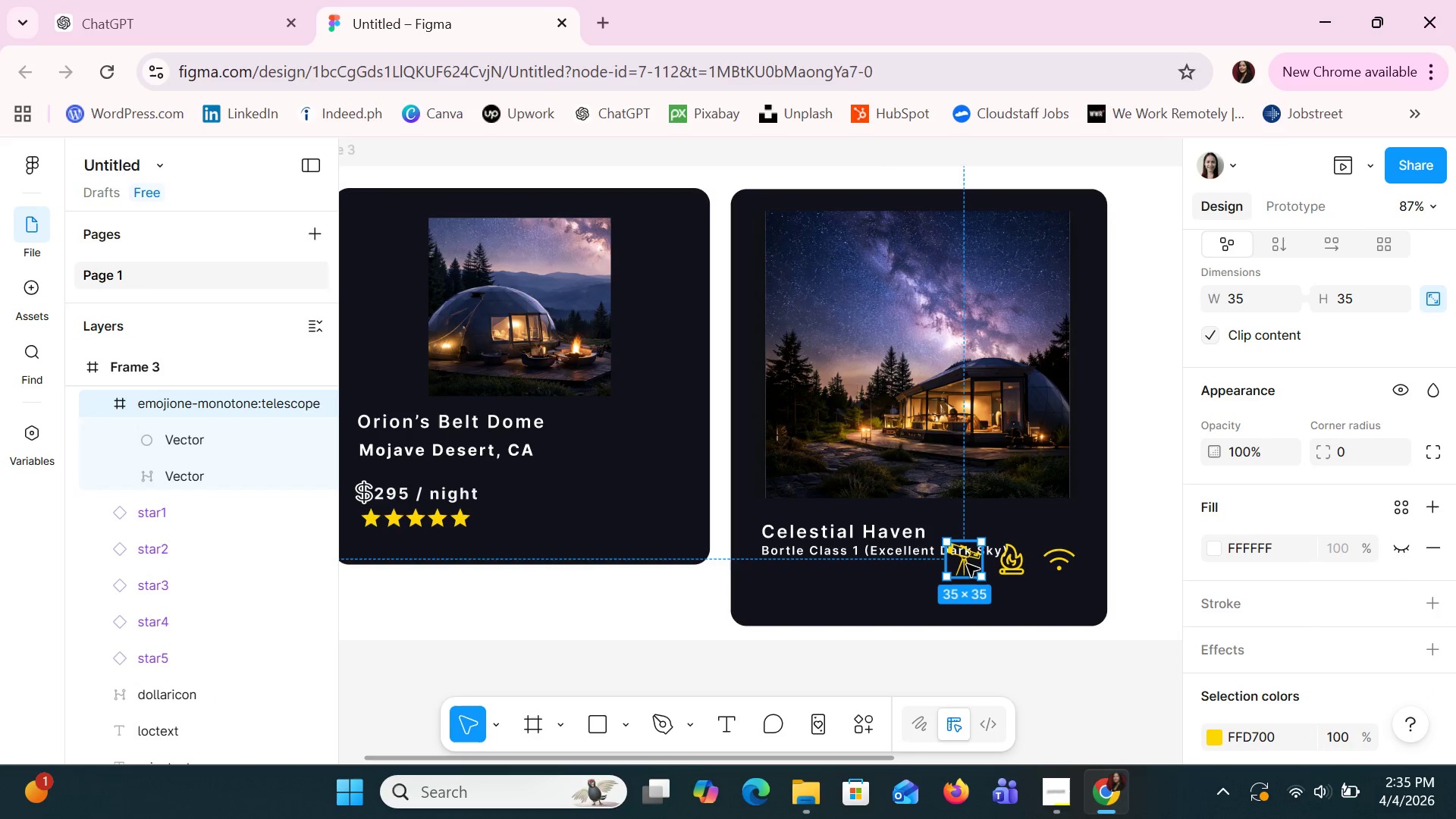 
left_click_drag(start_coordinate=[965, 564], to_coordinate=[782, 585])
 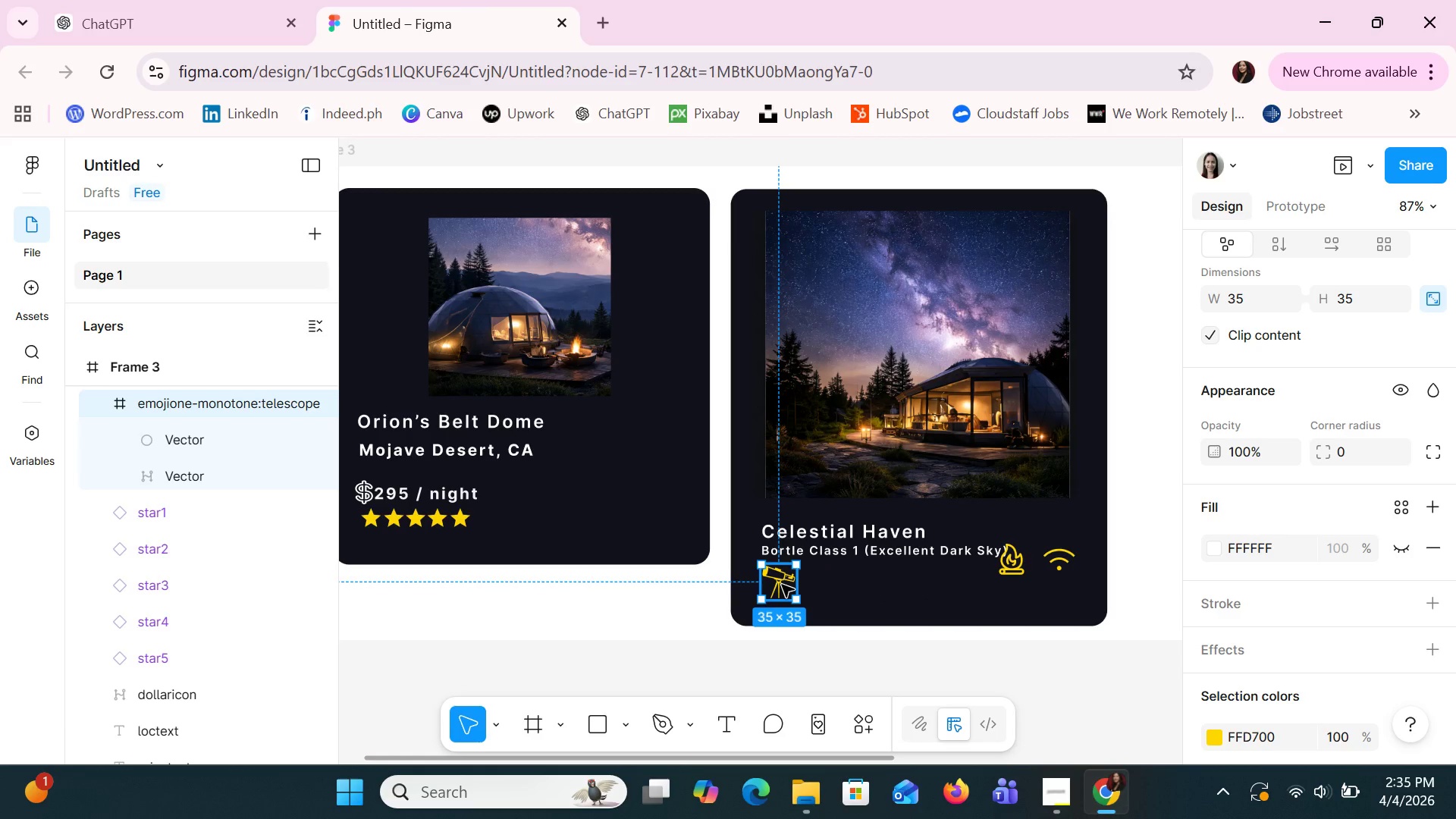 
wait(5.83)
 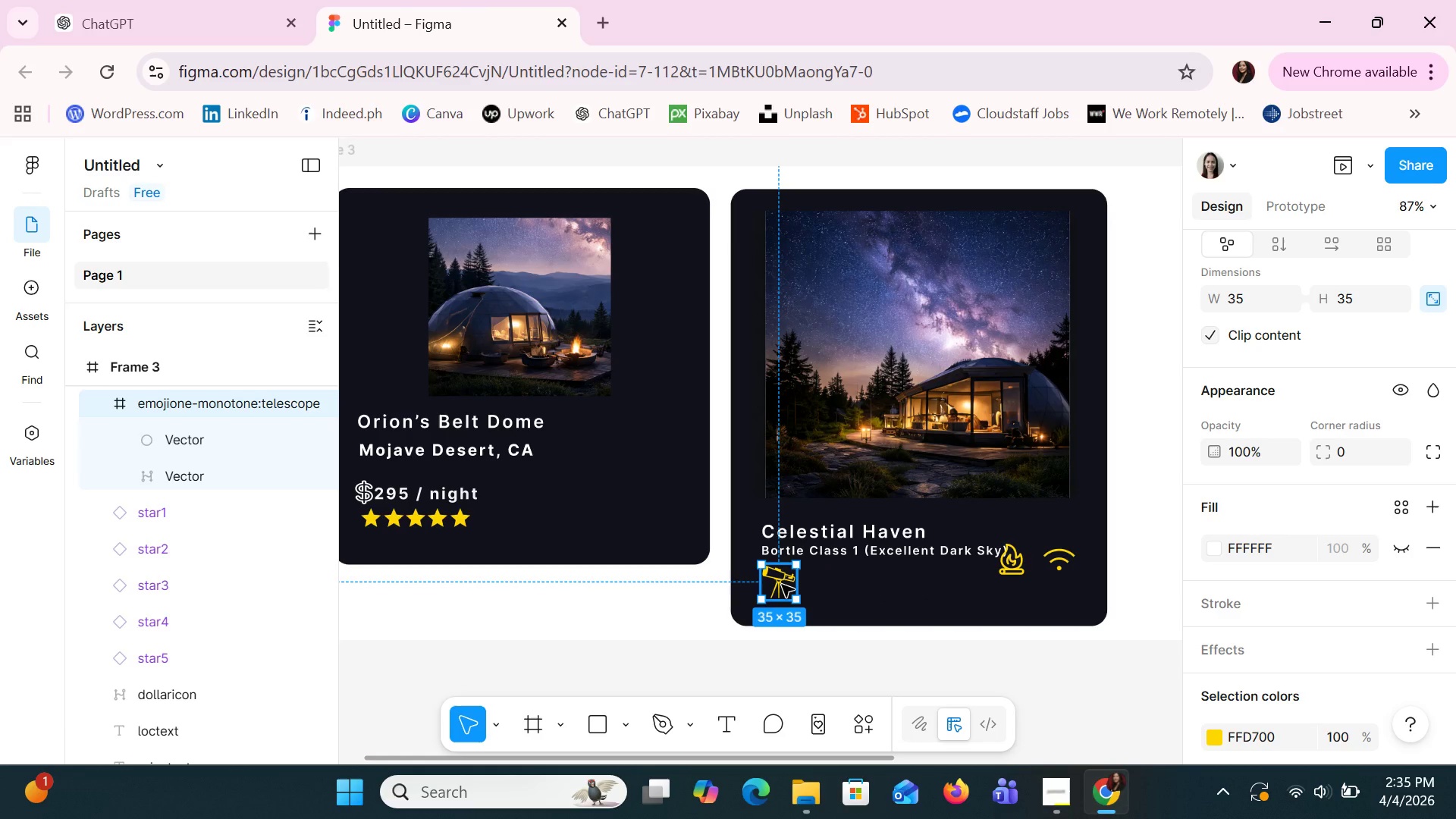 
left_click_drag(start_coordinate=[1007, 575], to_coordinate=[821, 596])
 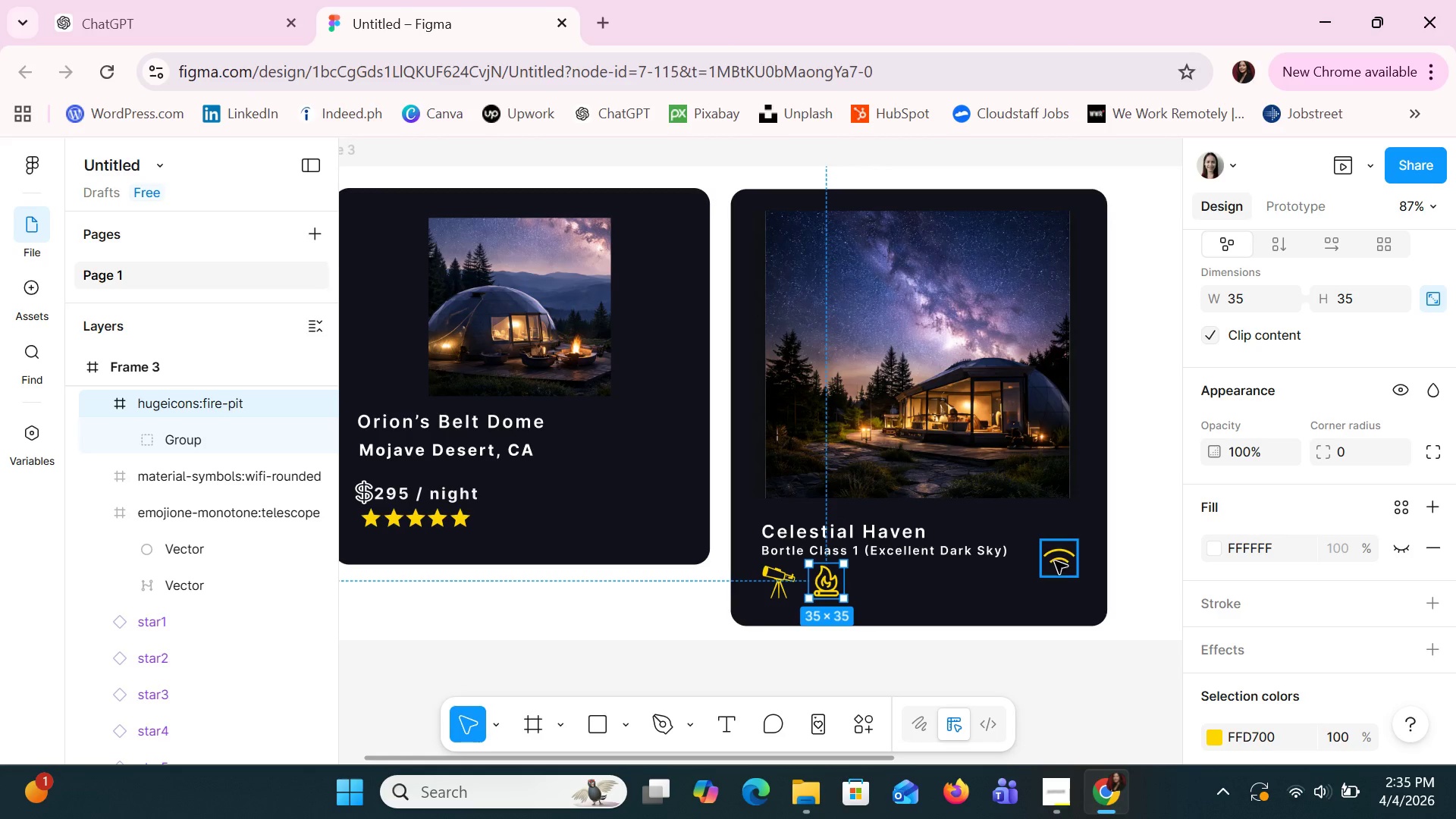 
left_click_drag(start_coordinate=[1056, 561], to_coordinate=[869, 583])
 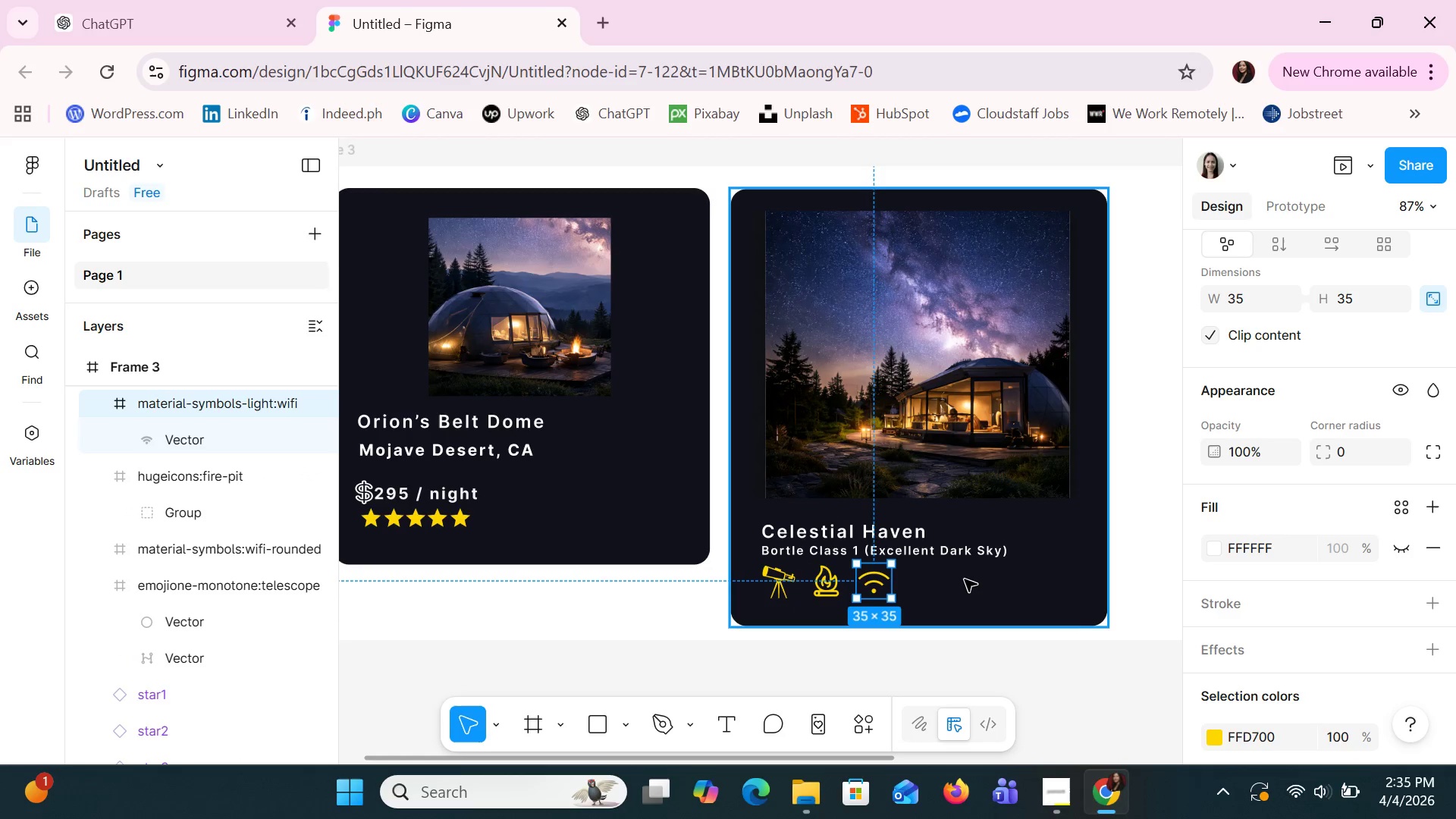 
left_click([967, 576])
 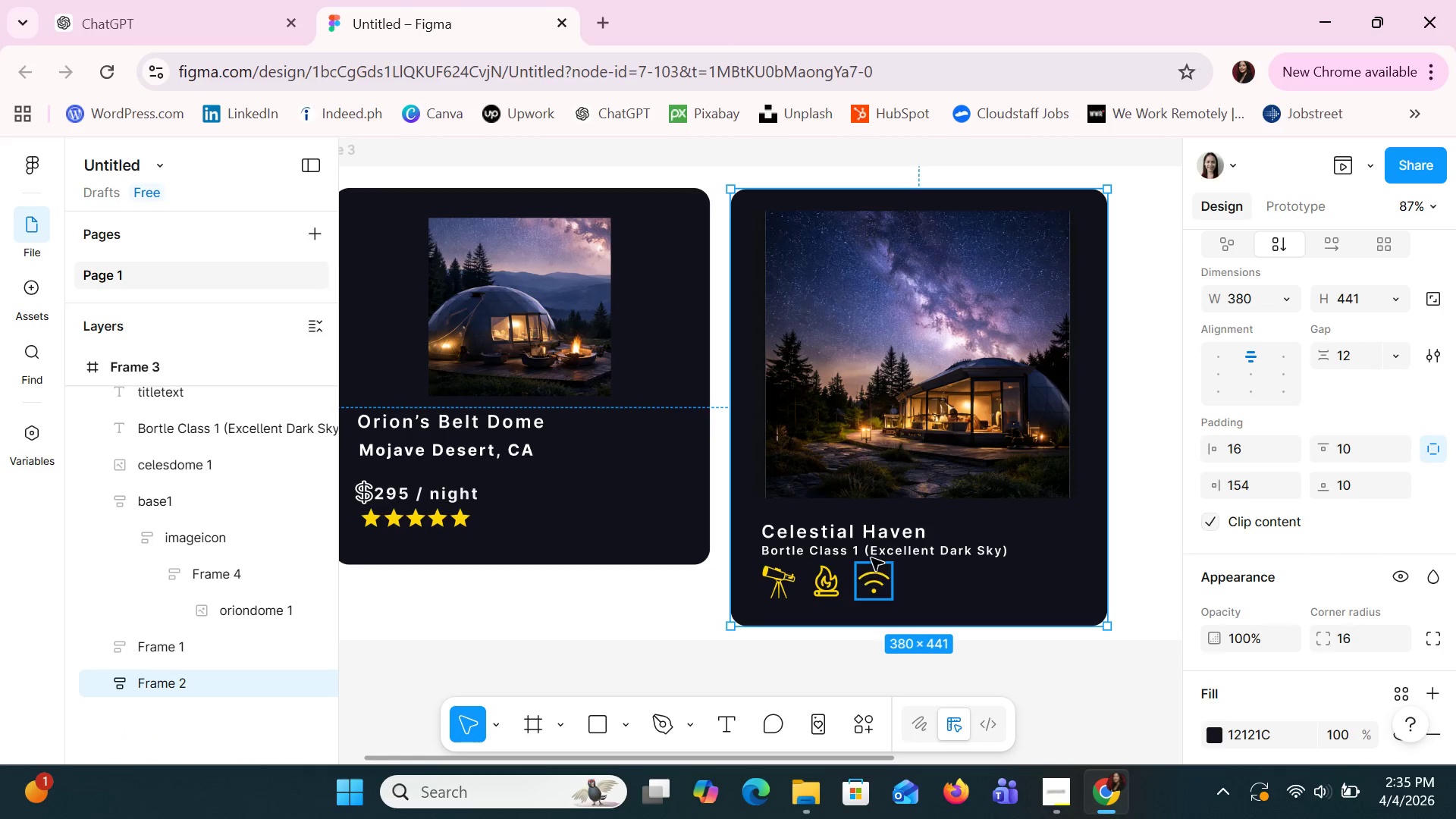 
left_click([876, 551])
 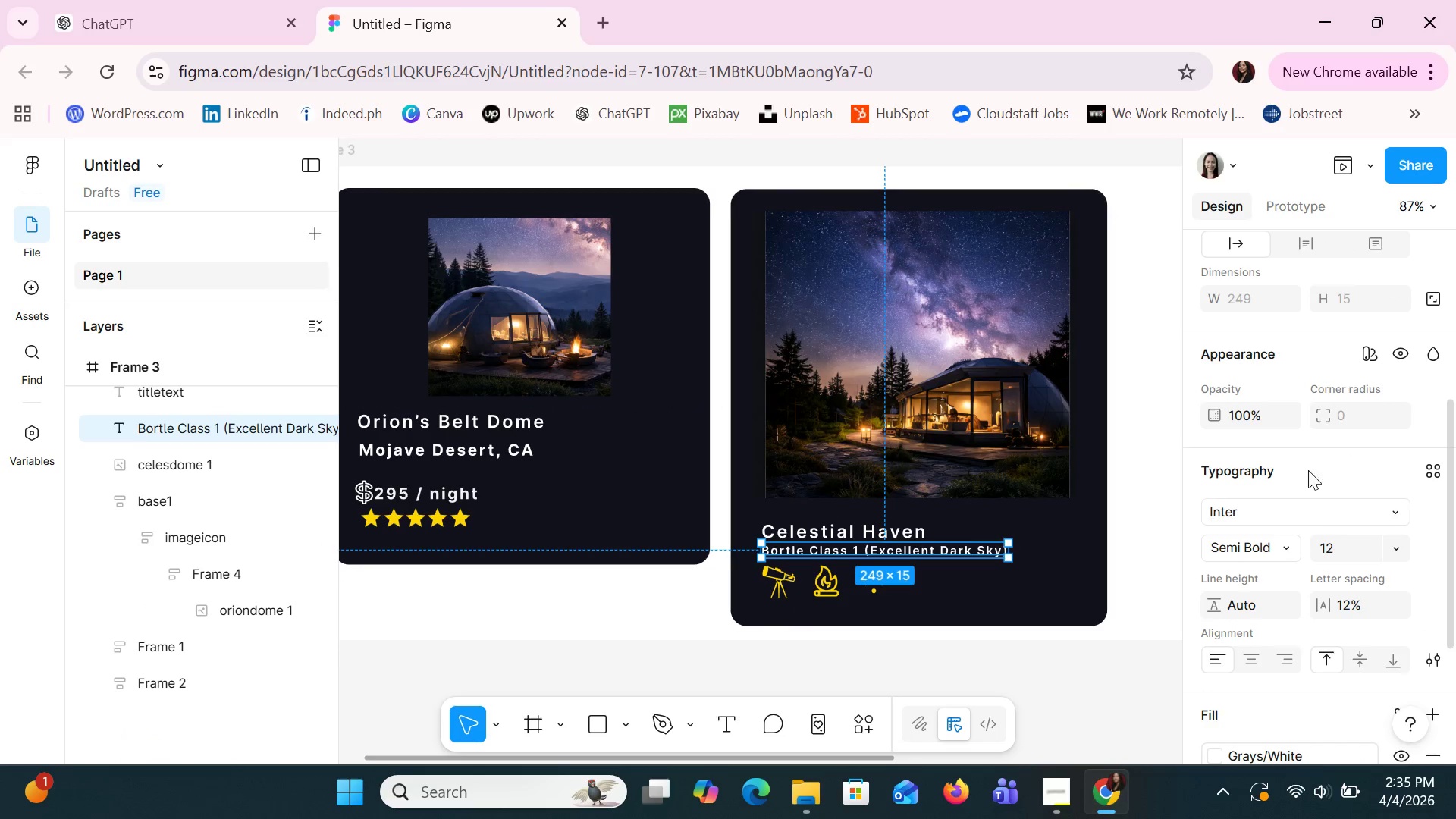 
scroll: coordinate [1299, 608], scroll_direction: down, amount: 2.0
 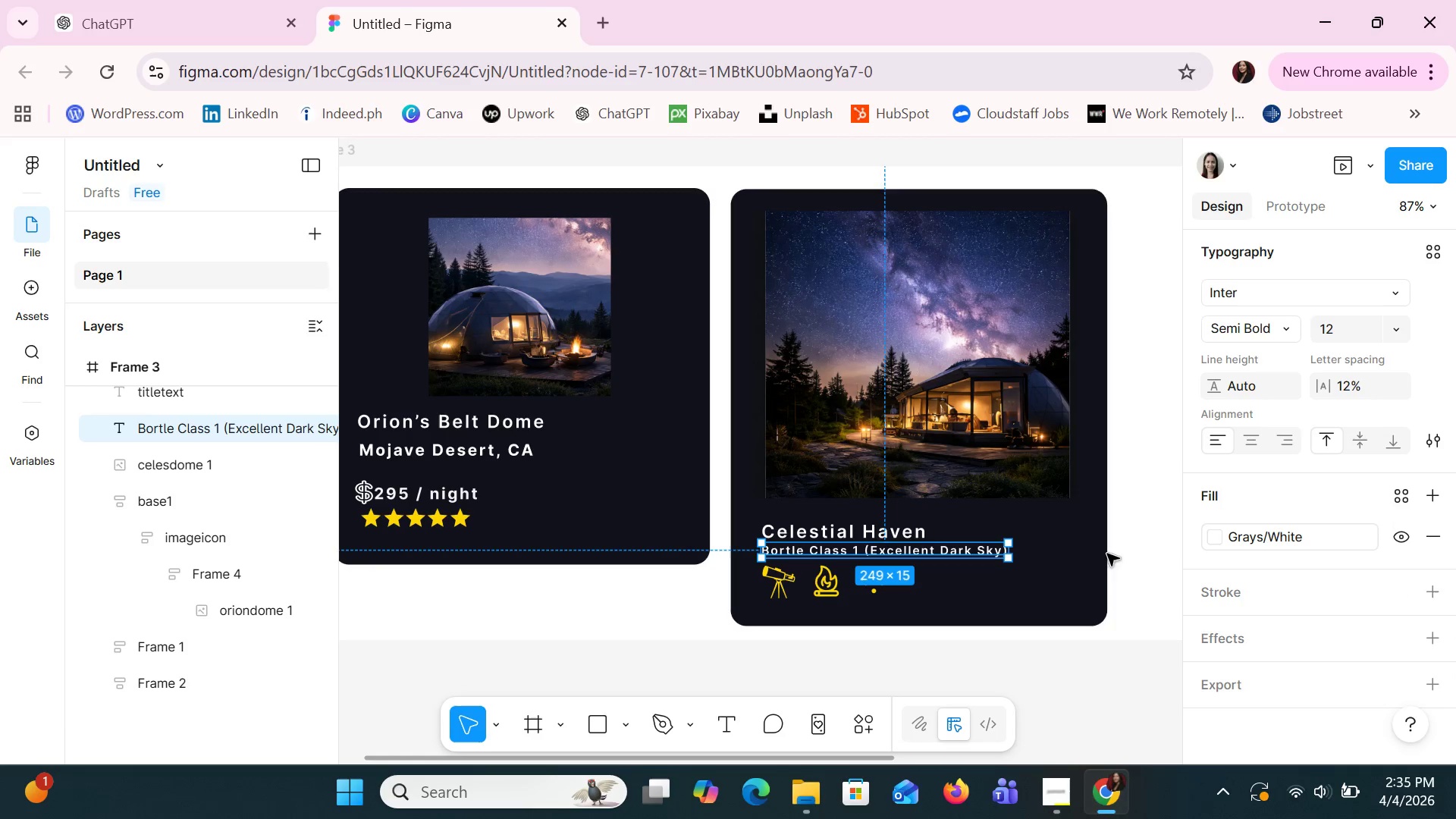 
wait(6.35)
 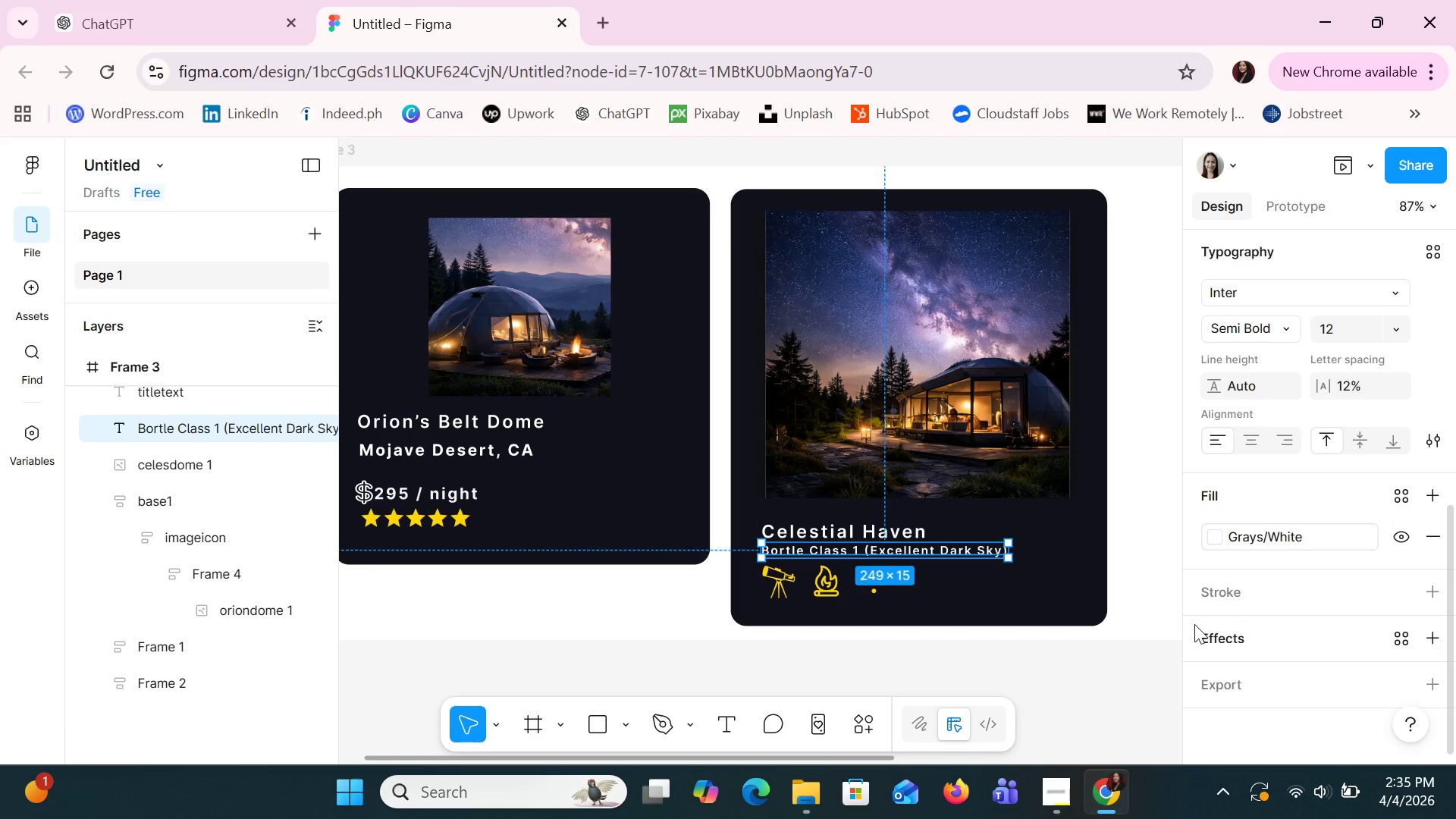 
key(Shift+A)
 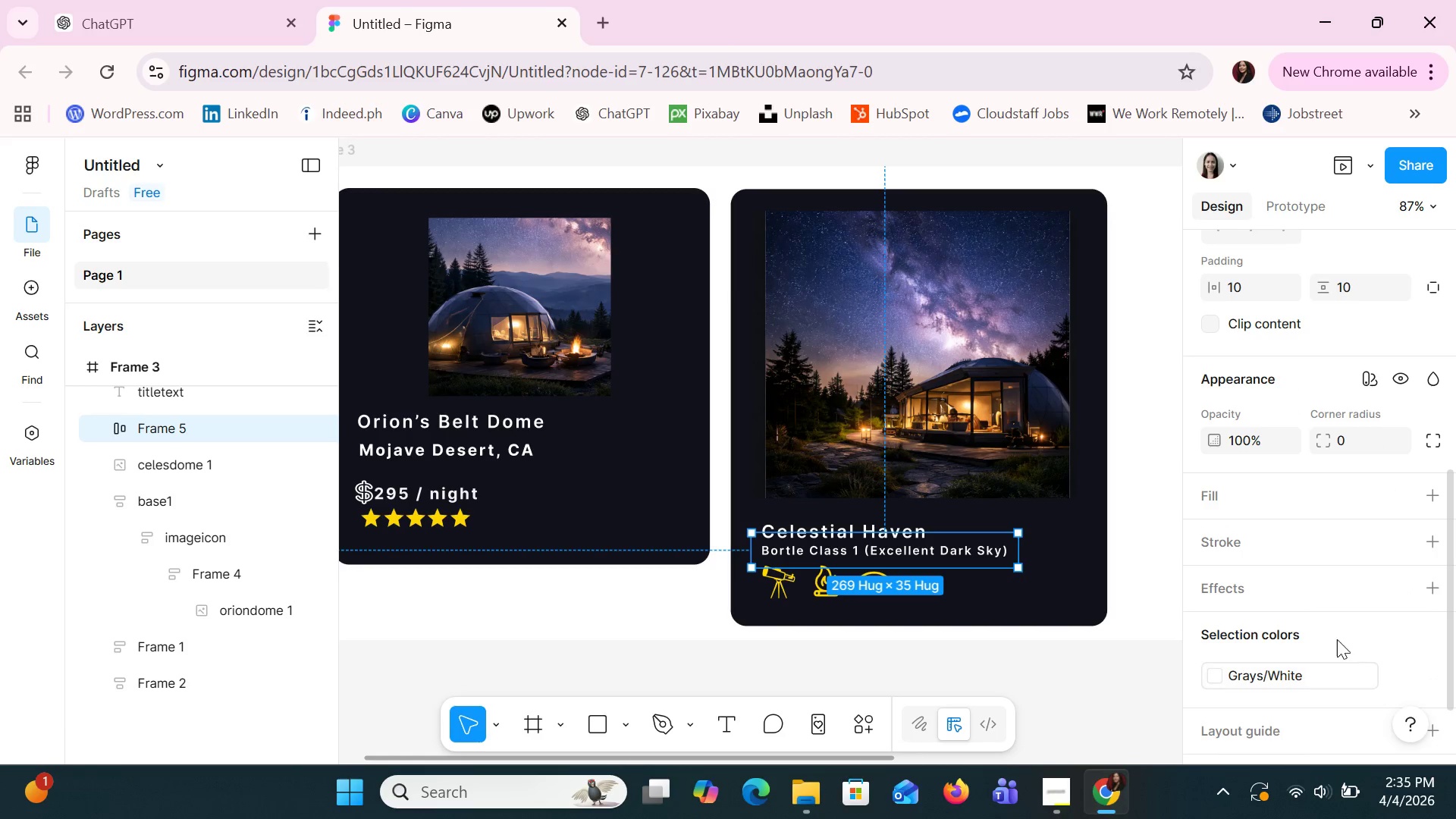 
scroll: coordinate [1307, 595], scroll_direction: down, amount: 2.0
 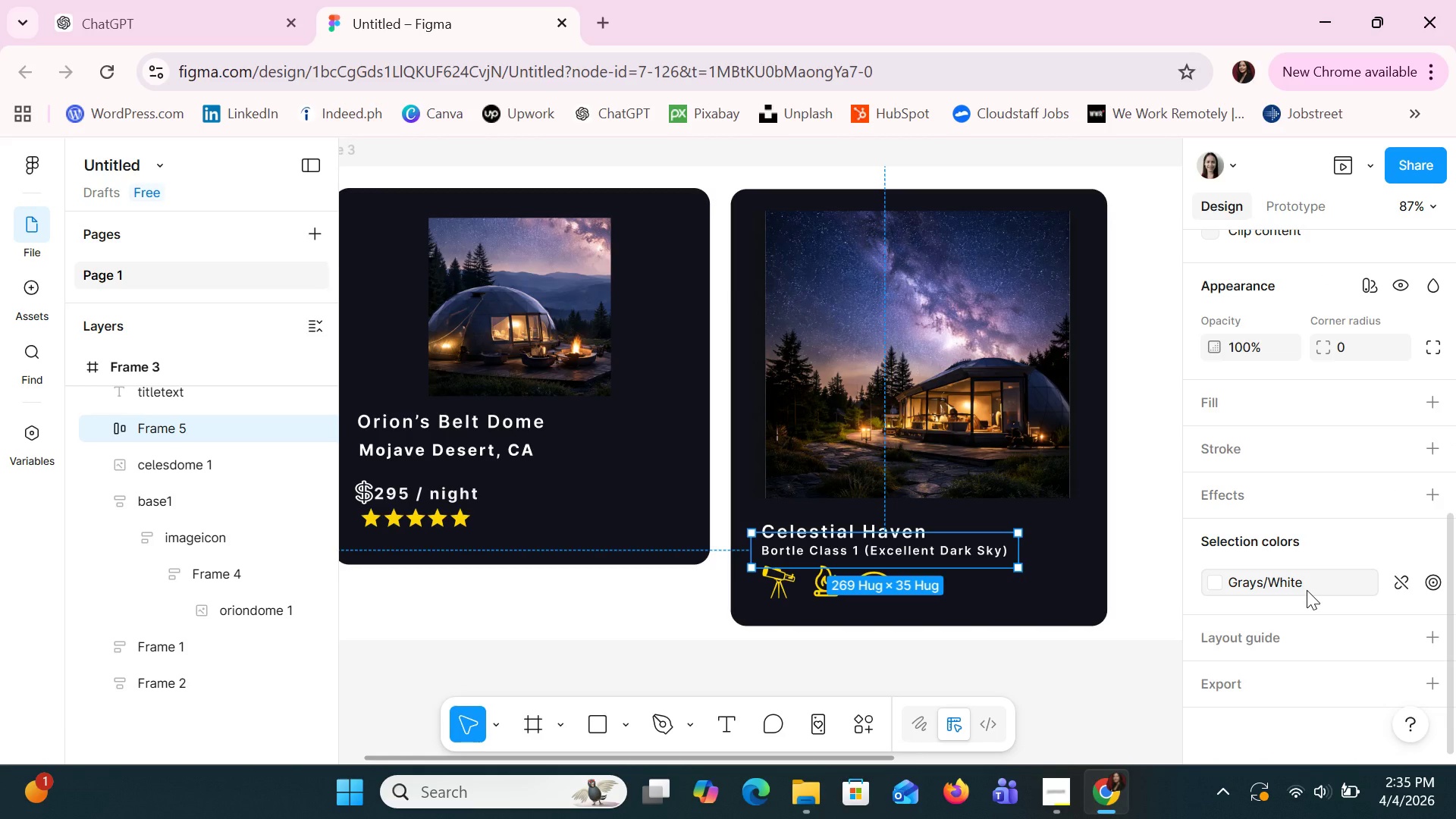 
left_click([1307, 590])
 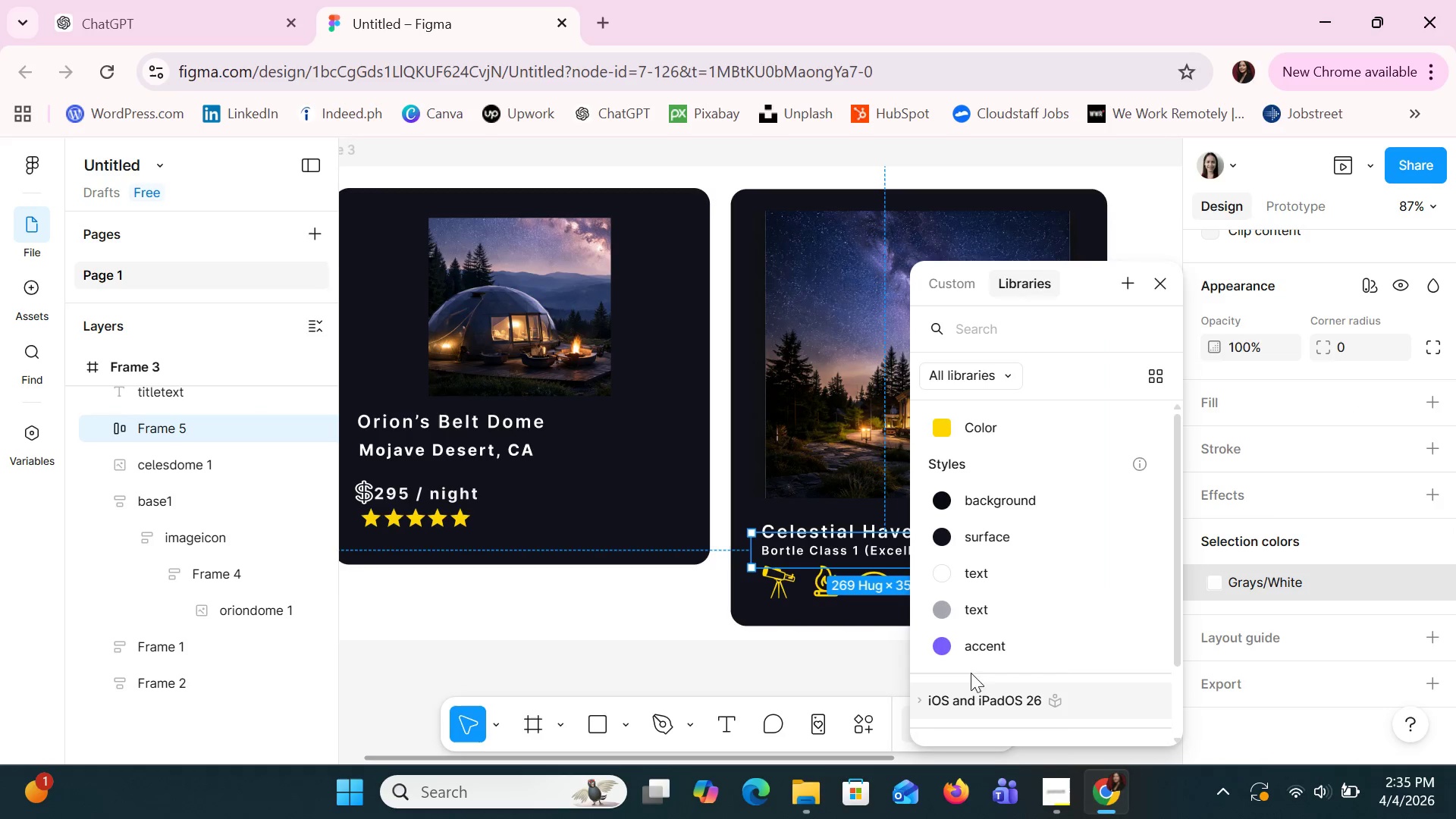 
left_click([984, 651])
 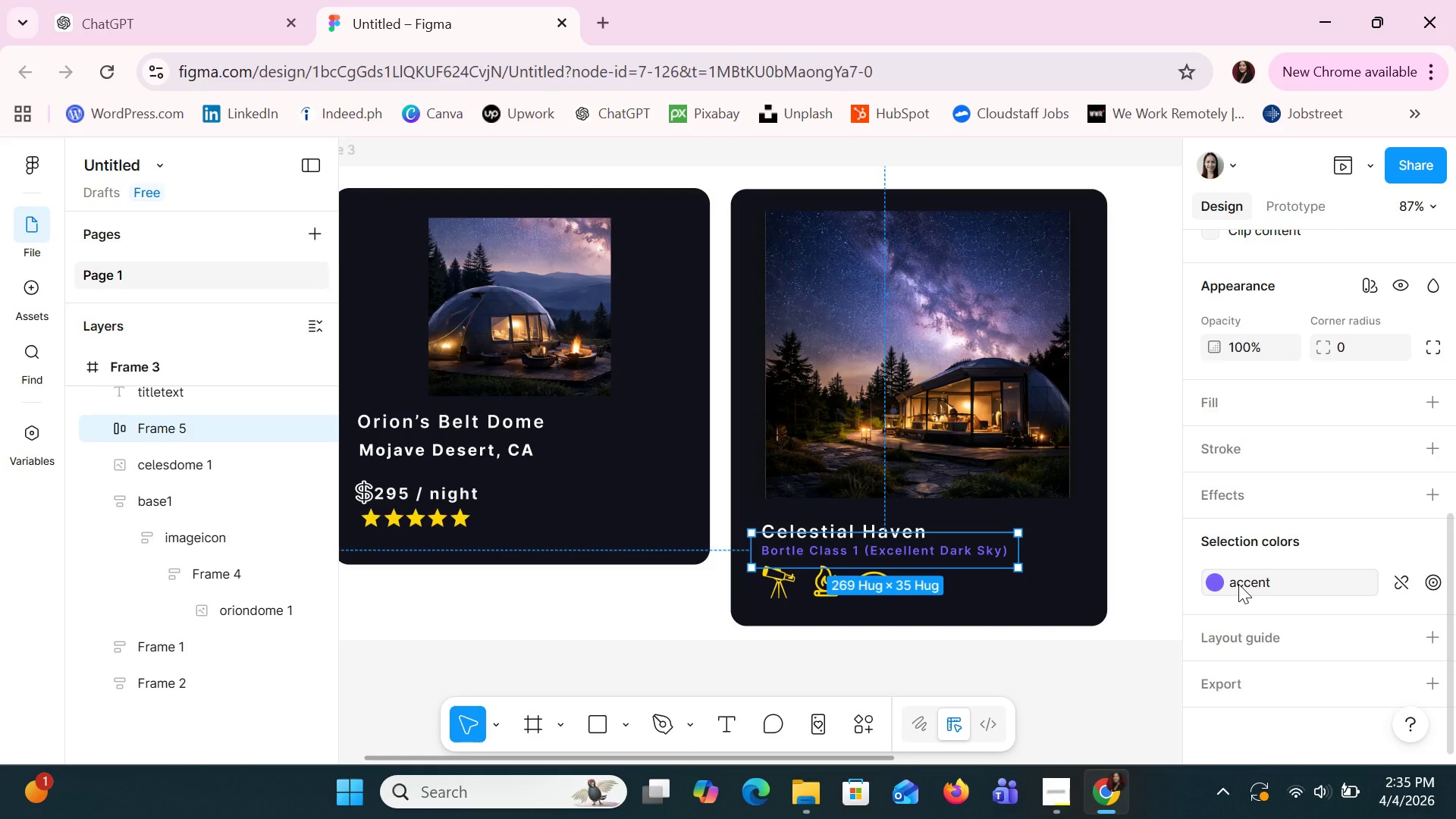 
scroll: coordinate [1238, 584], scroll_direction: up, amount: 1.0
 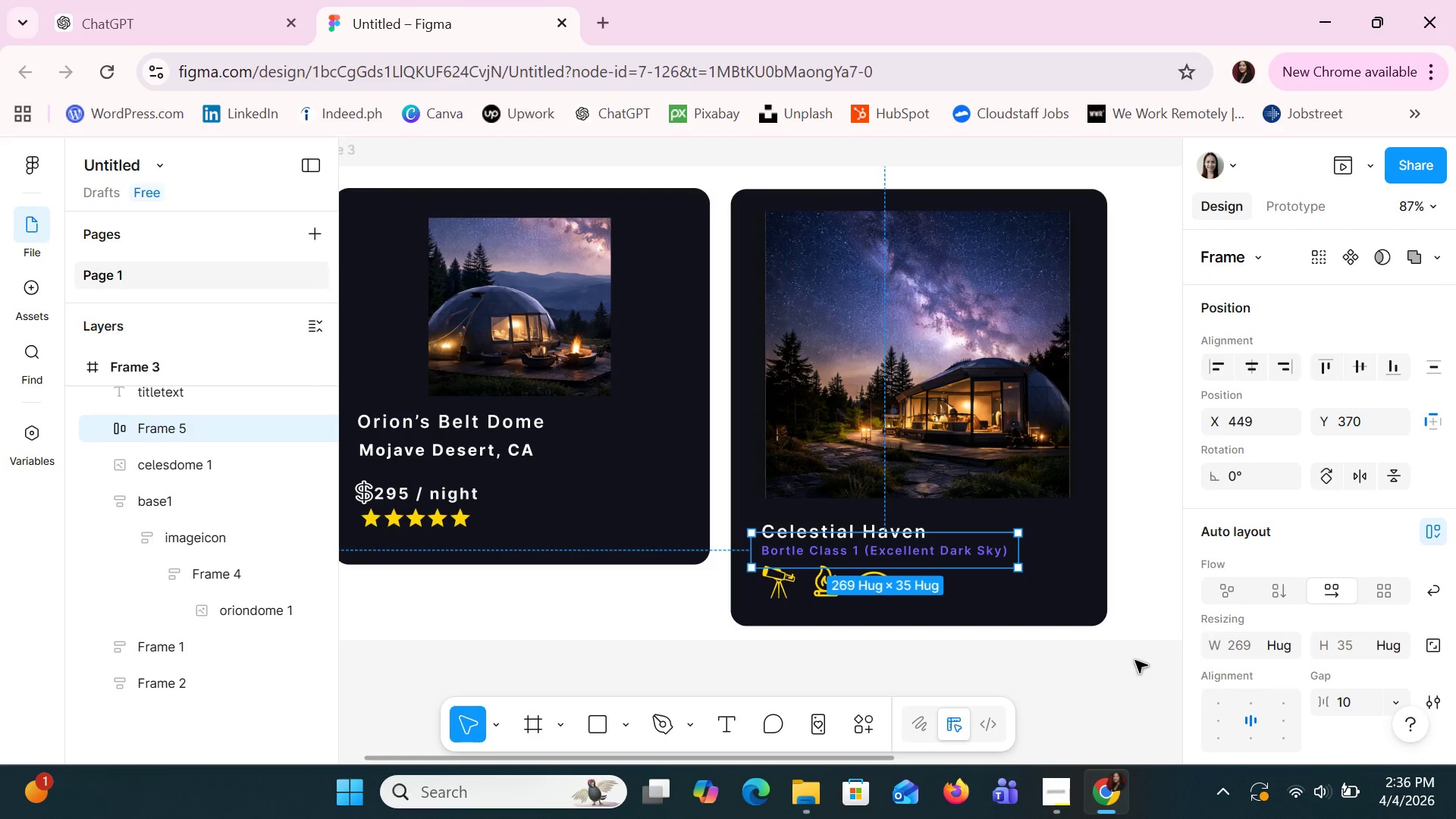 
scroll: coordinate [1267, 558], scroll_direction: down, amount: 2.0
 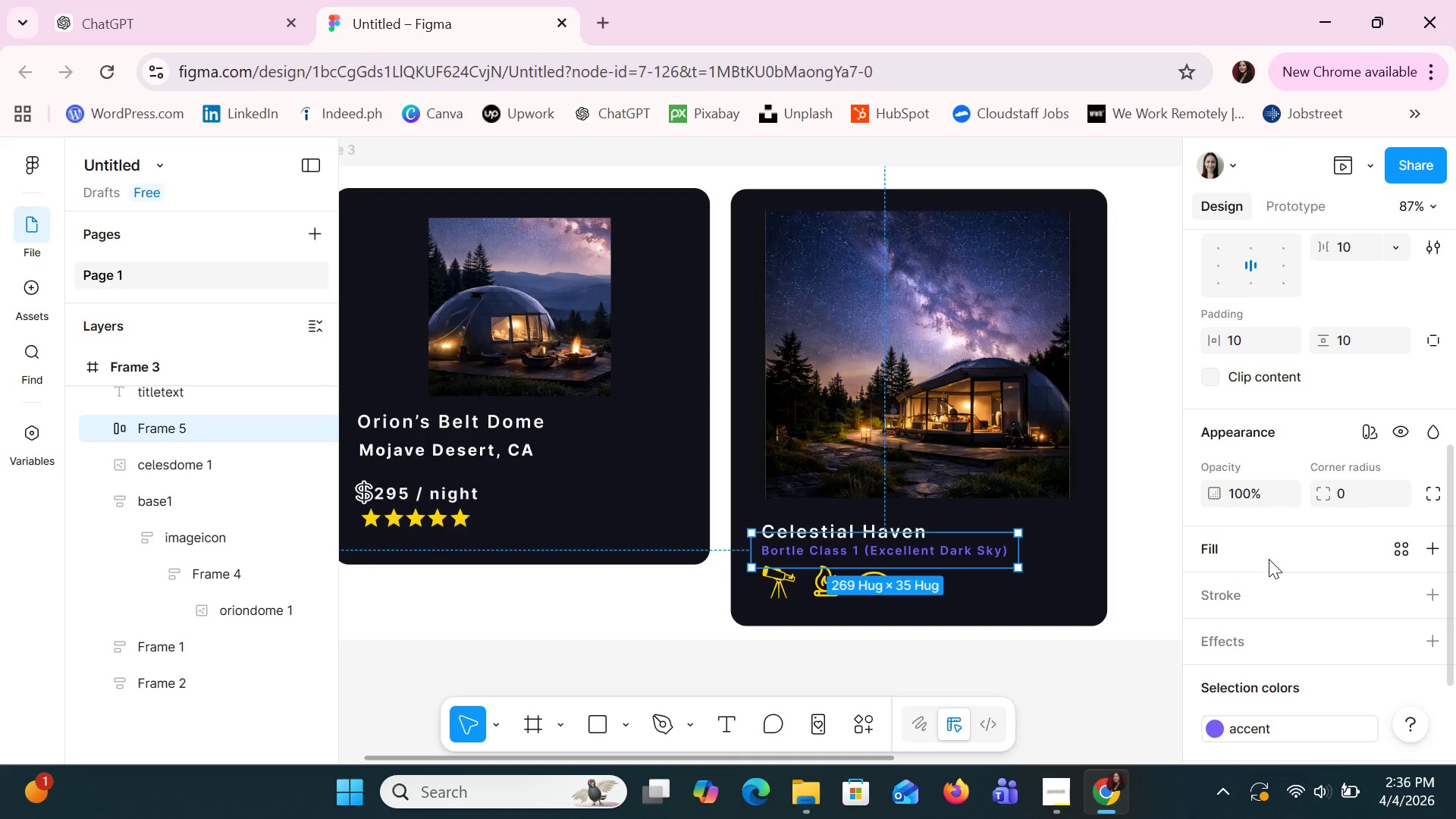 
wait(5.61)
 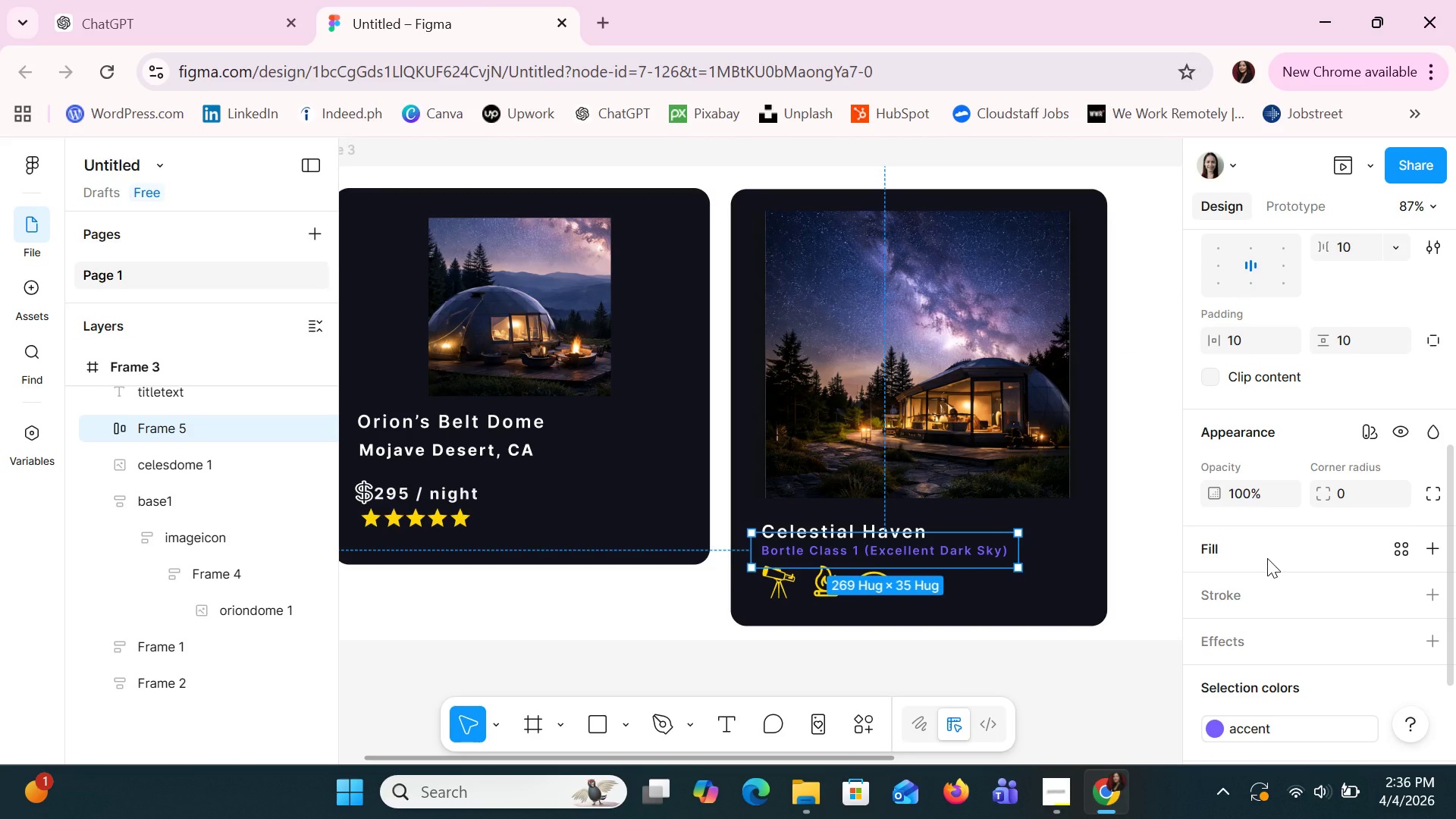 
key(Control+B)
 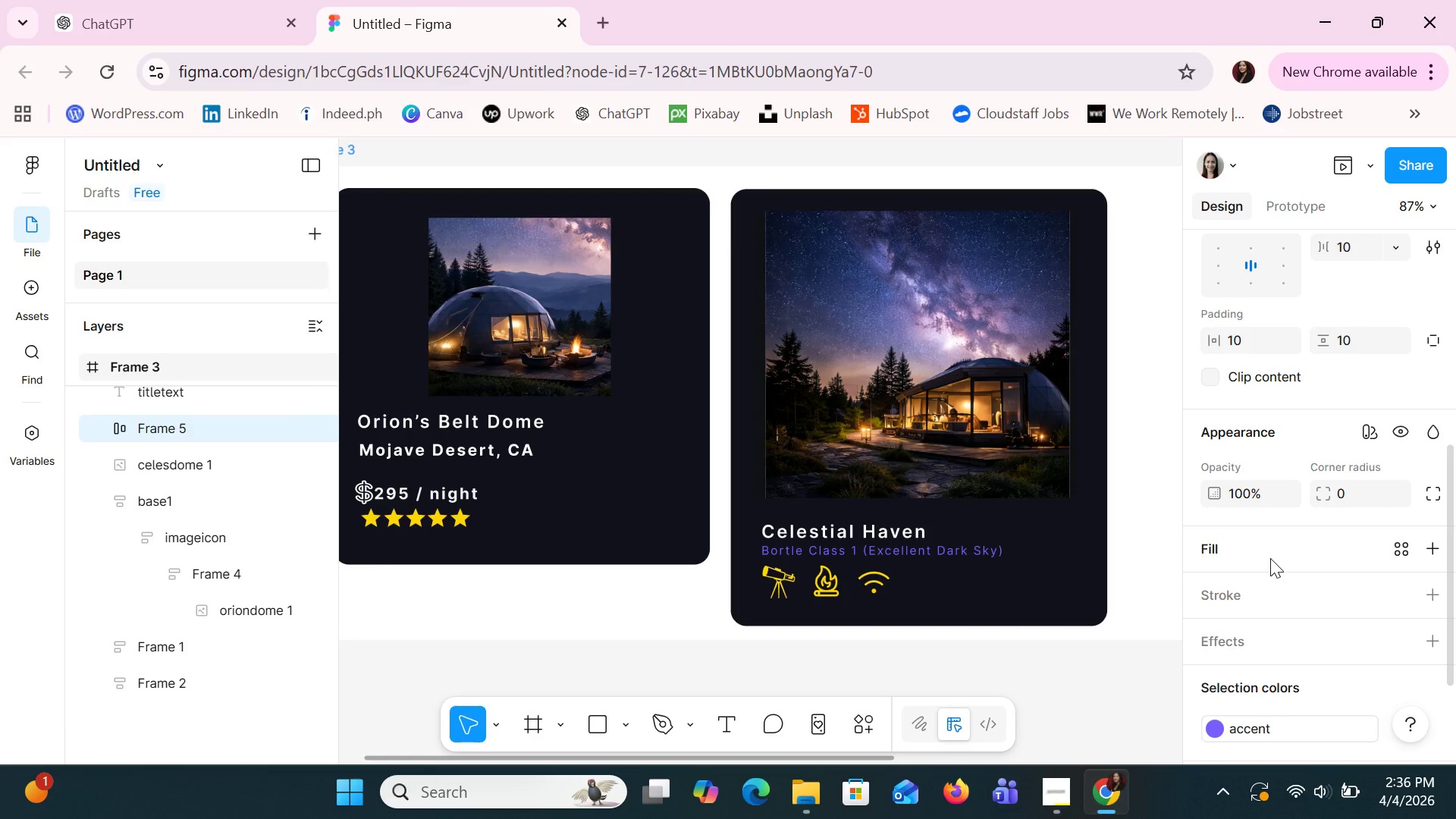 
key(Control+B)
 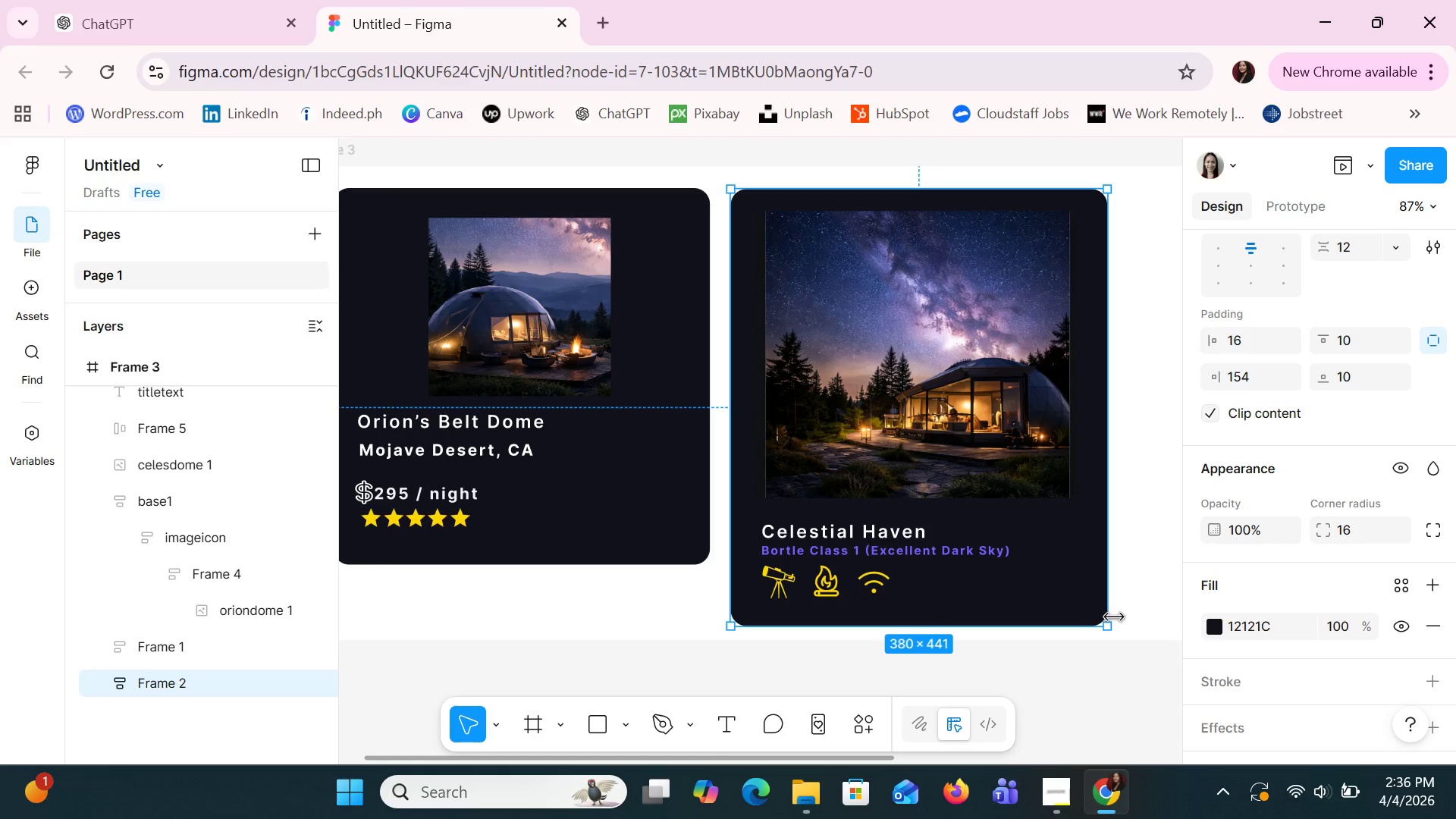 
wait(17.42)
 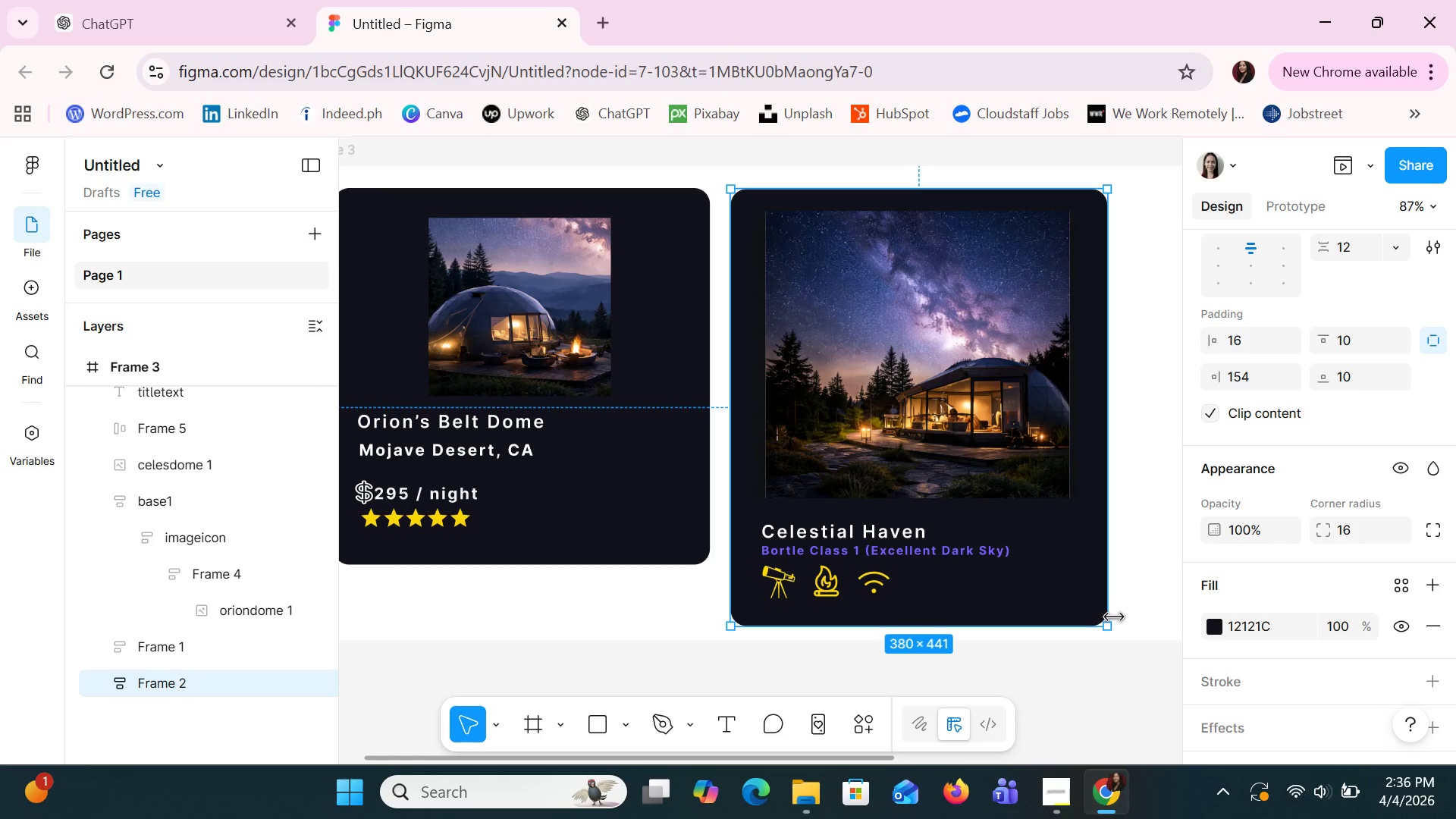 
left_click([628, 345])
 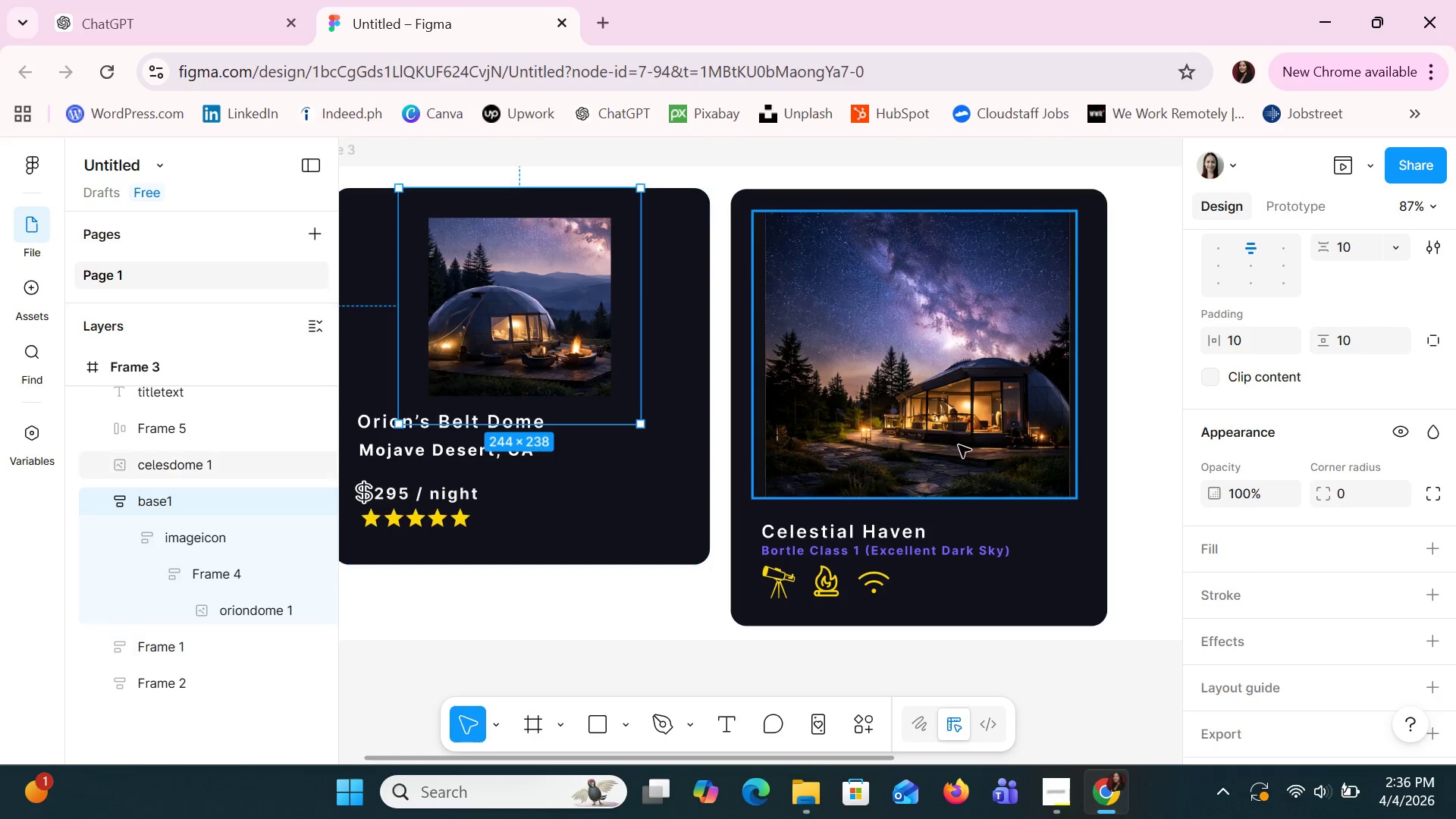 
scroll: coordinate [1259, 456], scroll_direction: up, amount: 2.0
 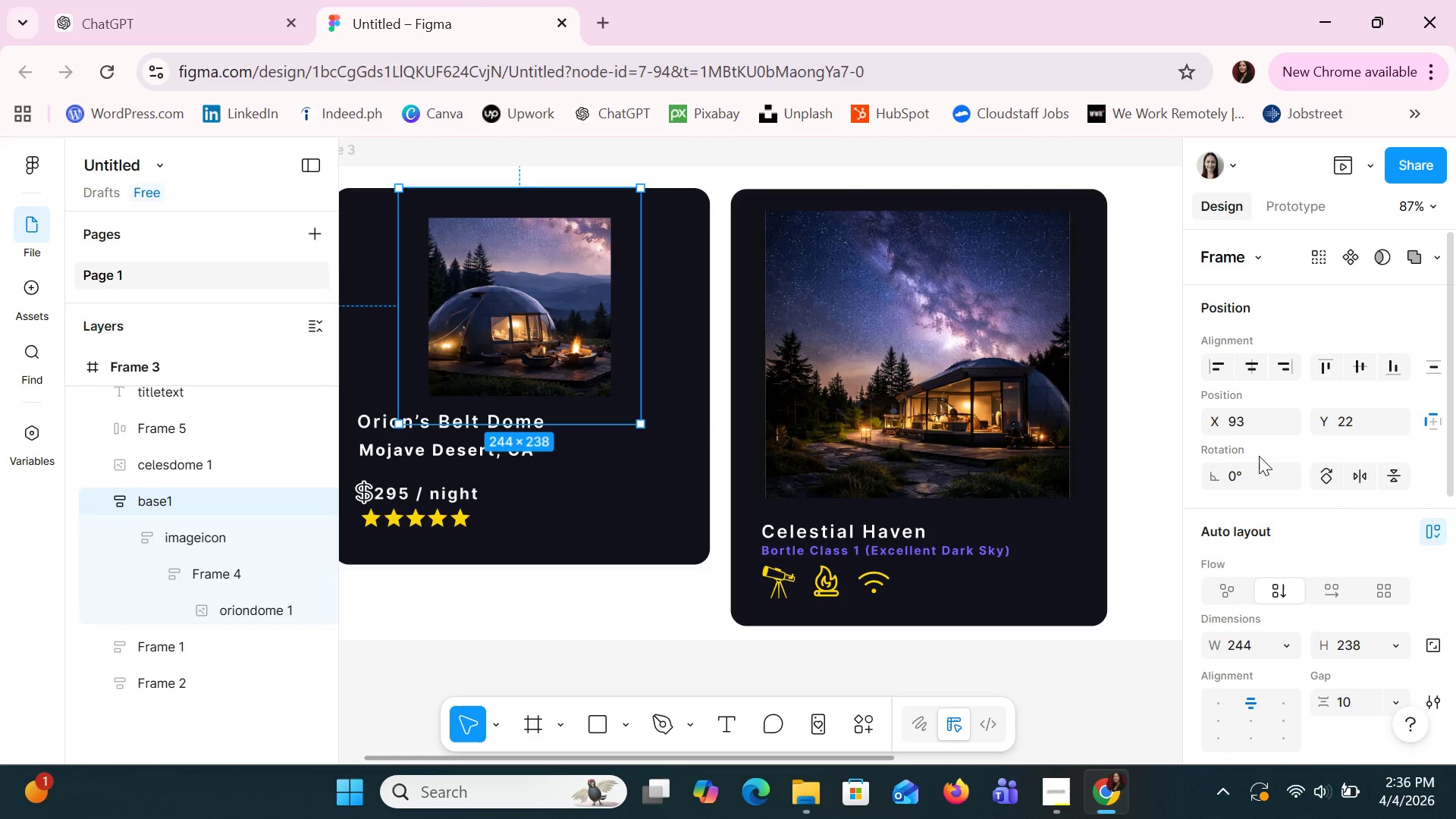 
mouse_move([1262, 447])
 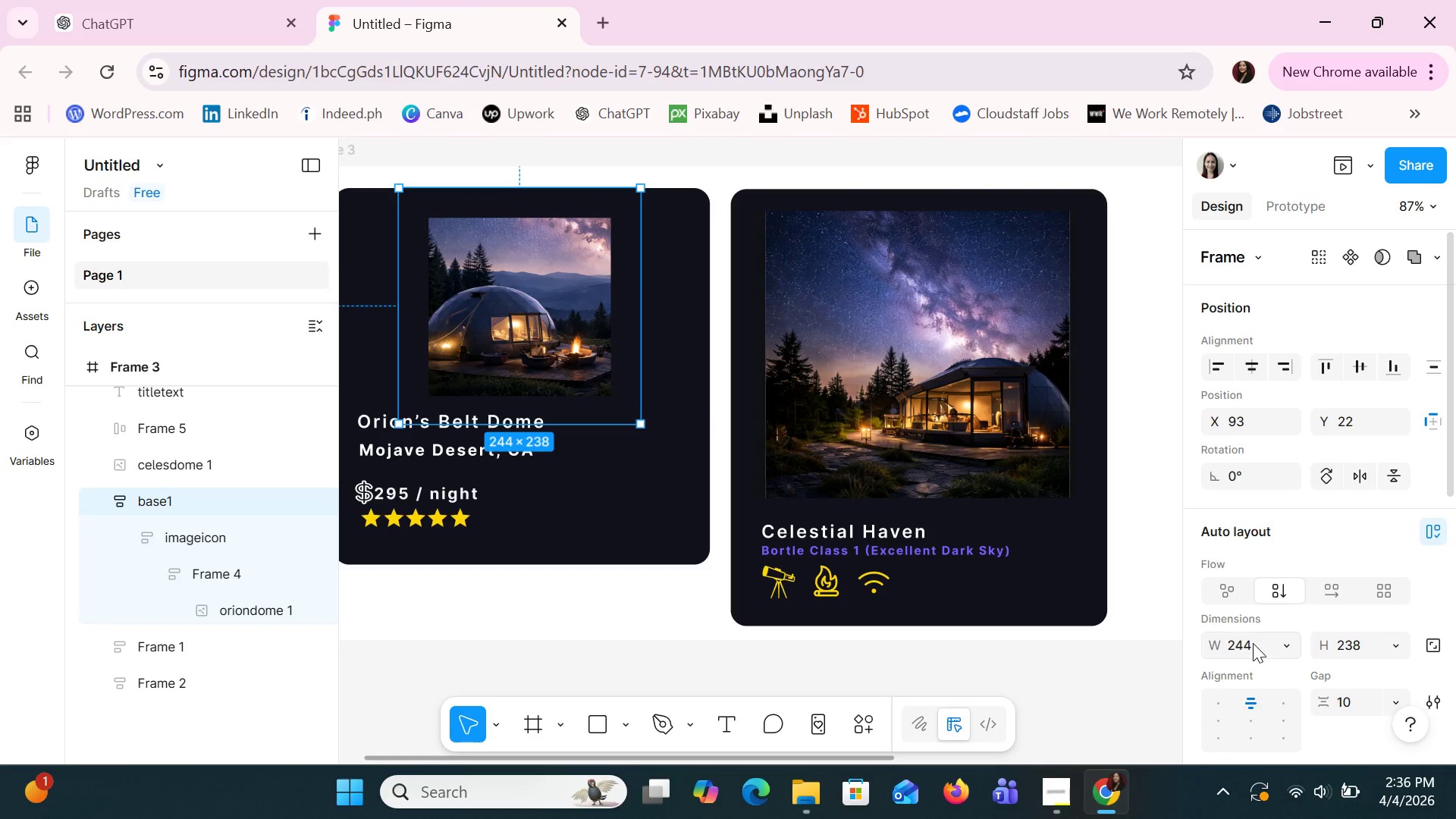 
left_click([1253, 643])
 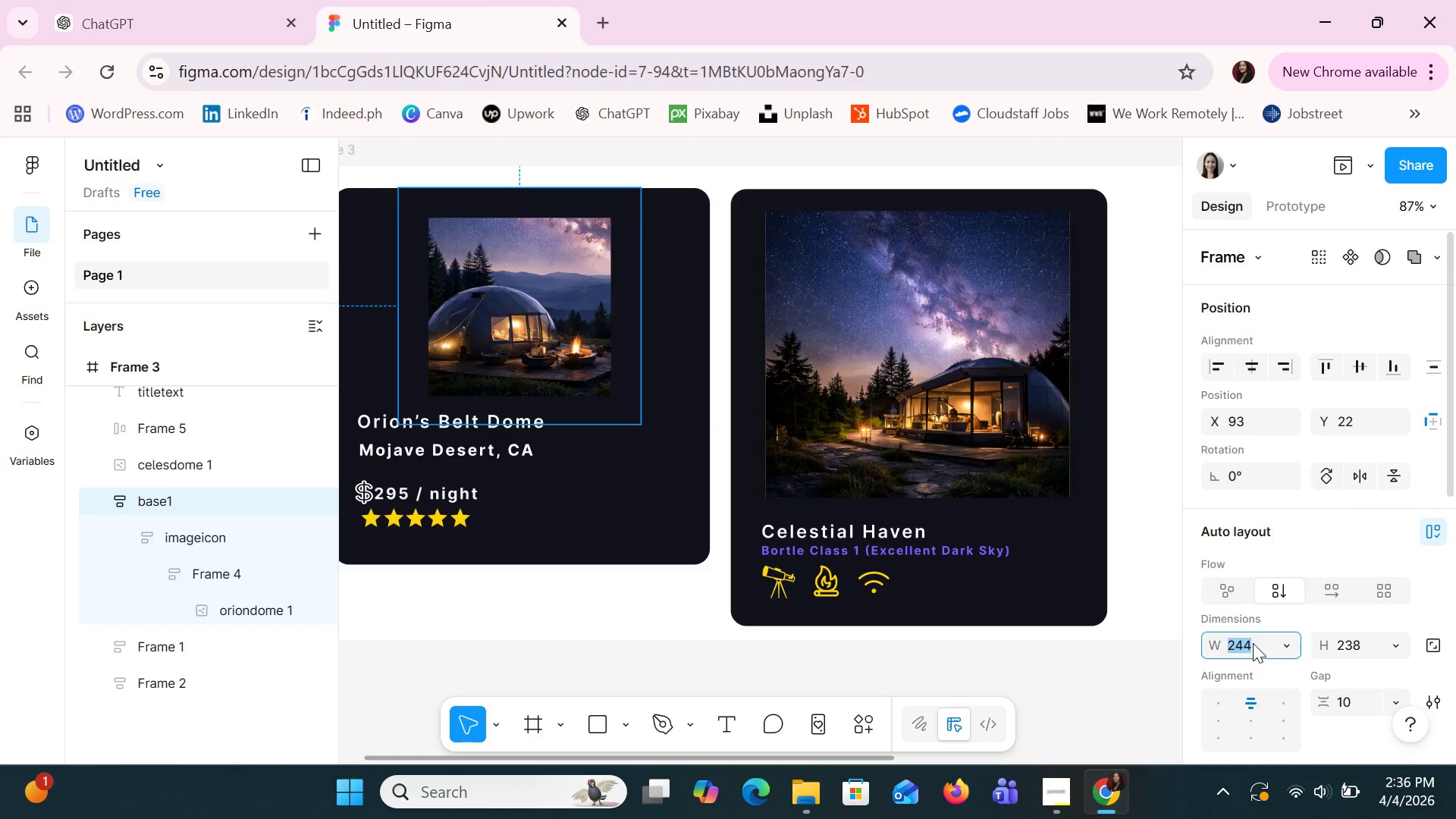 
type(200)
 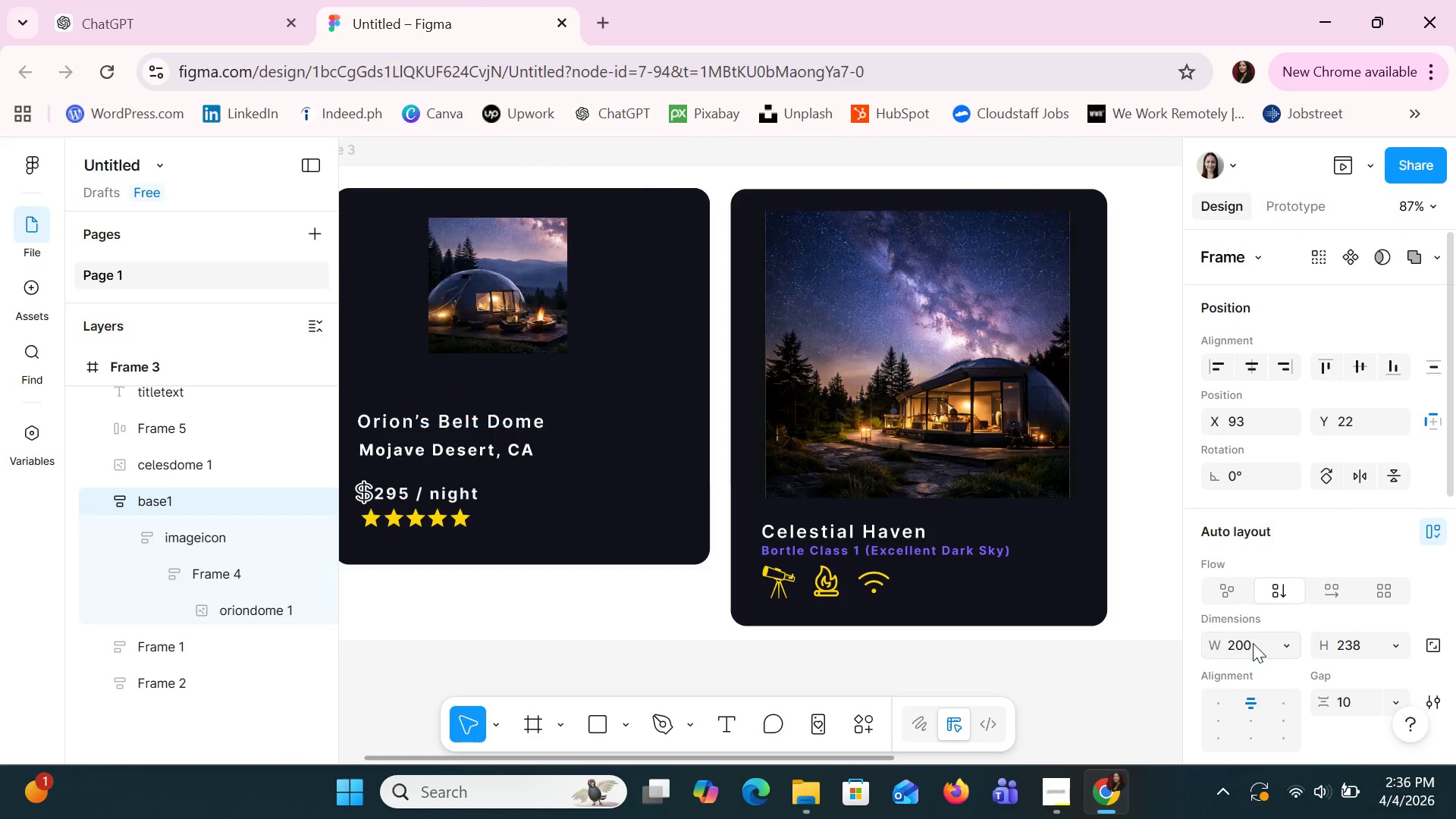 
key(Enter)
 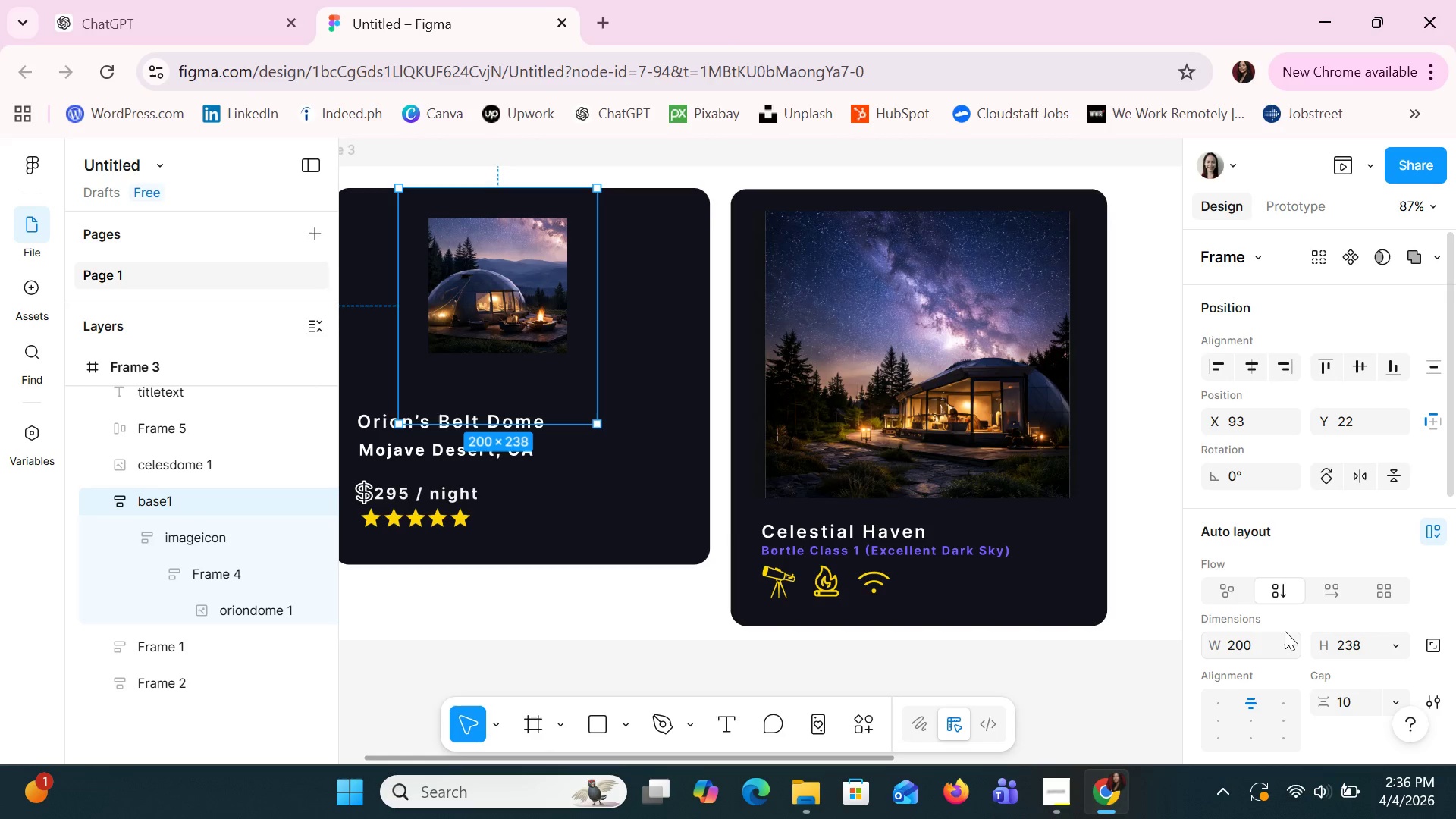 
left_click([1353, 653])
 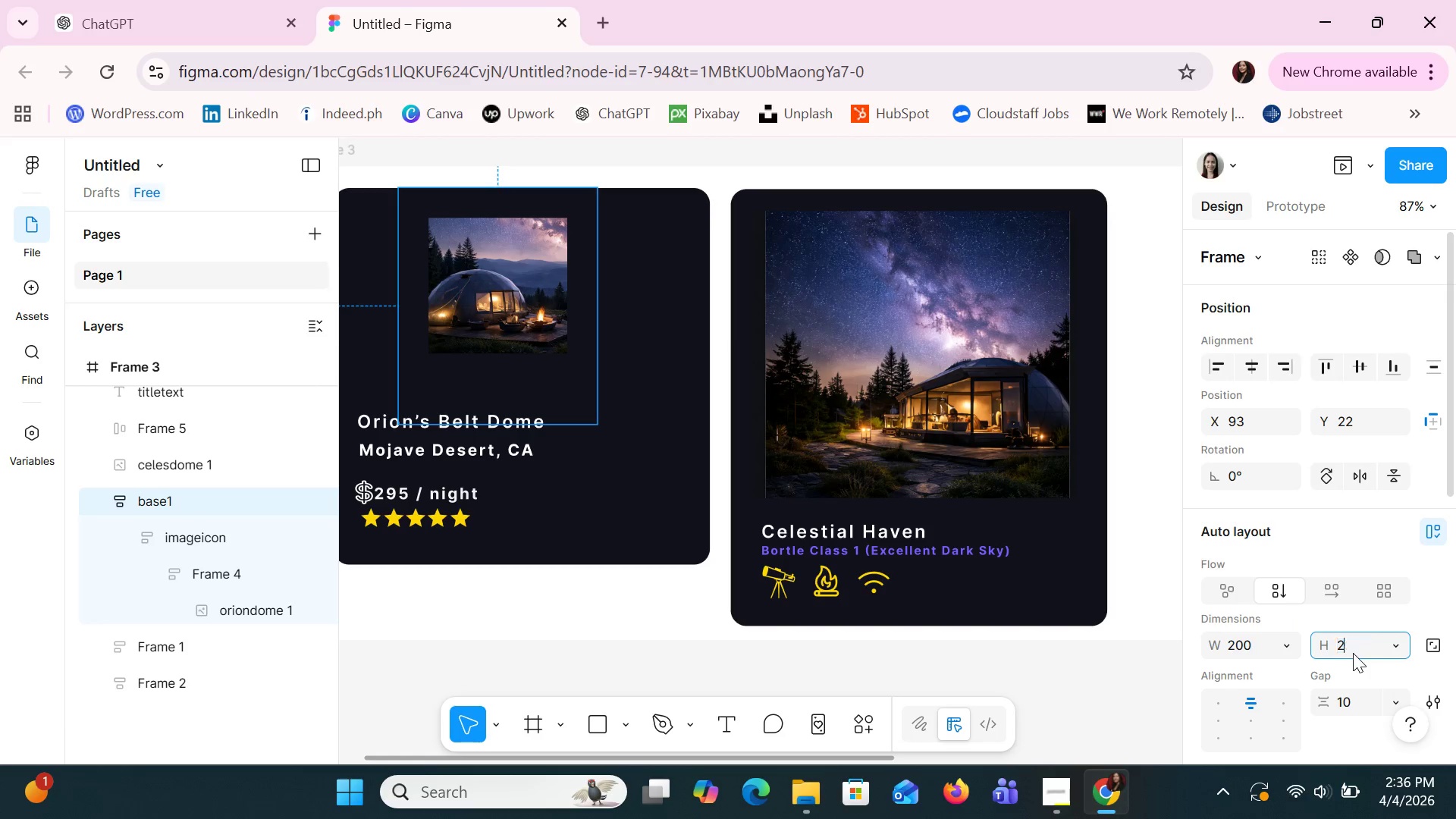 
type(200)
 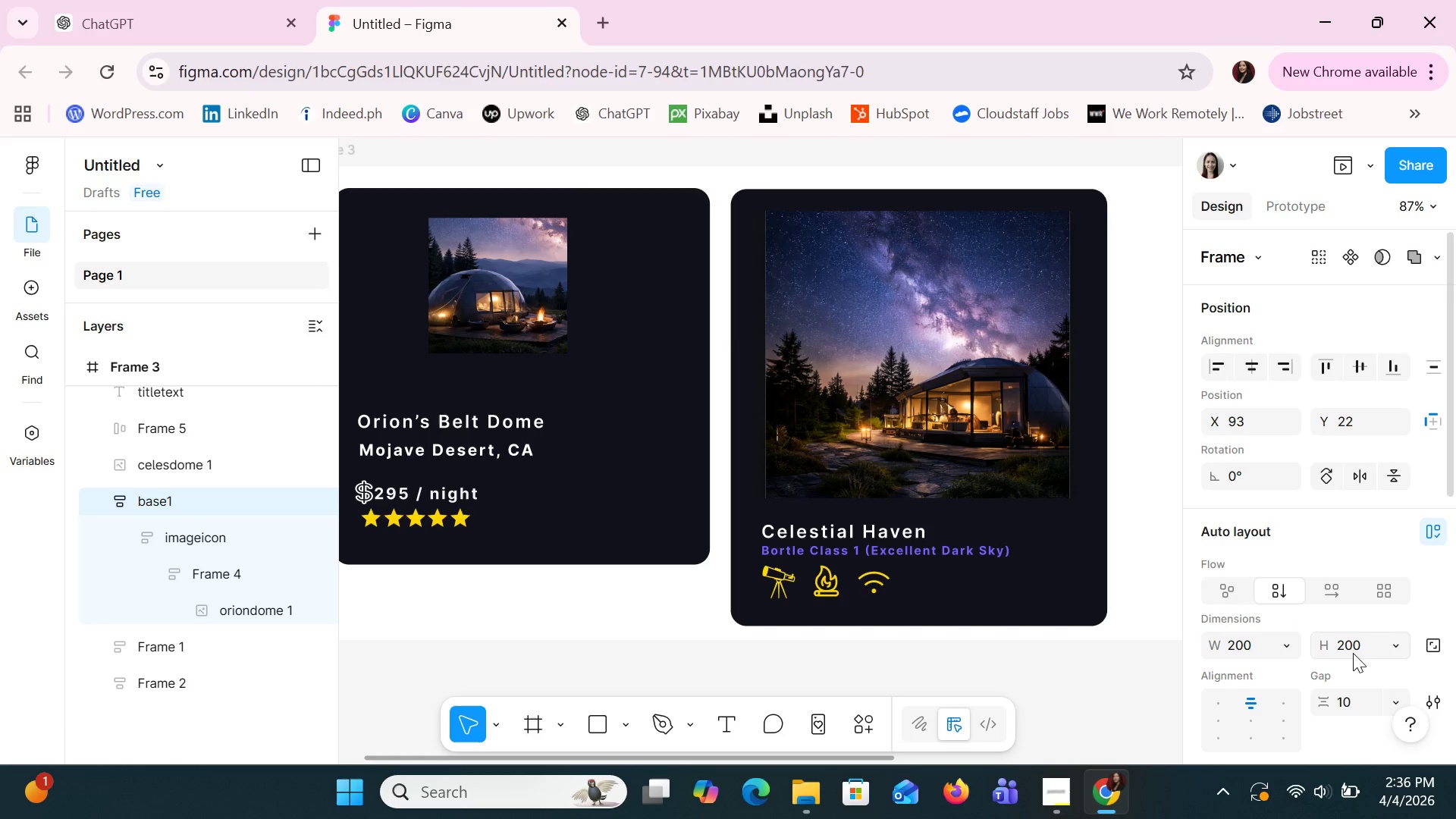 
key(Enter)
 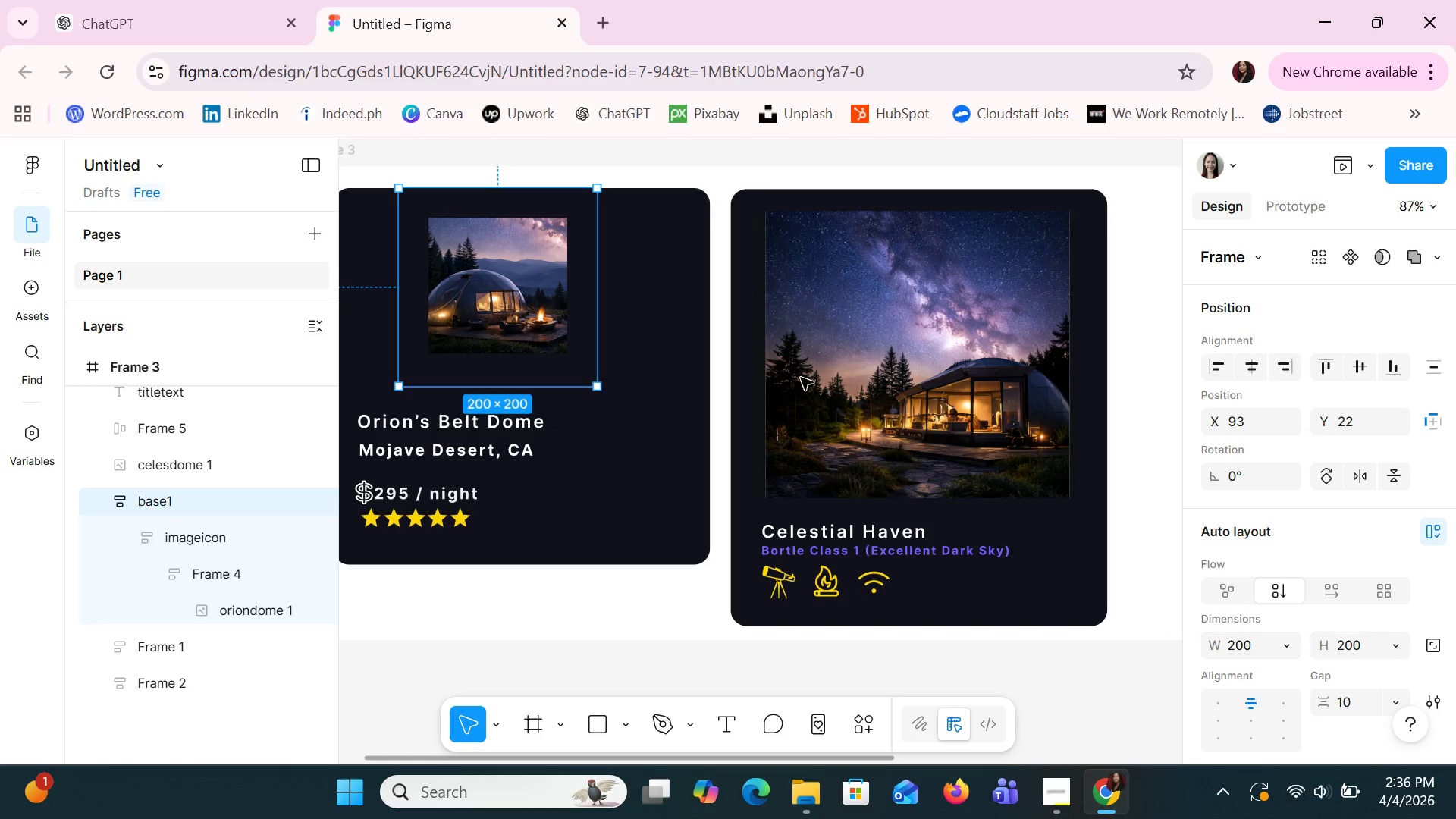 
left_click([477, 305])
 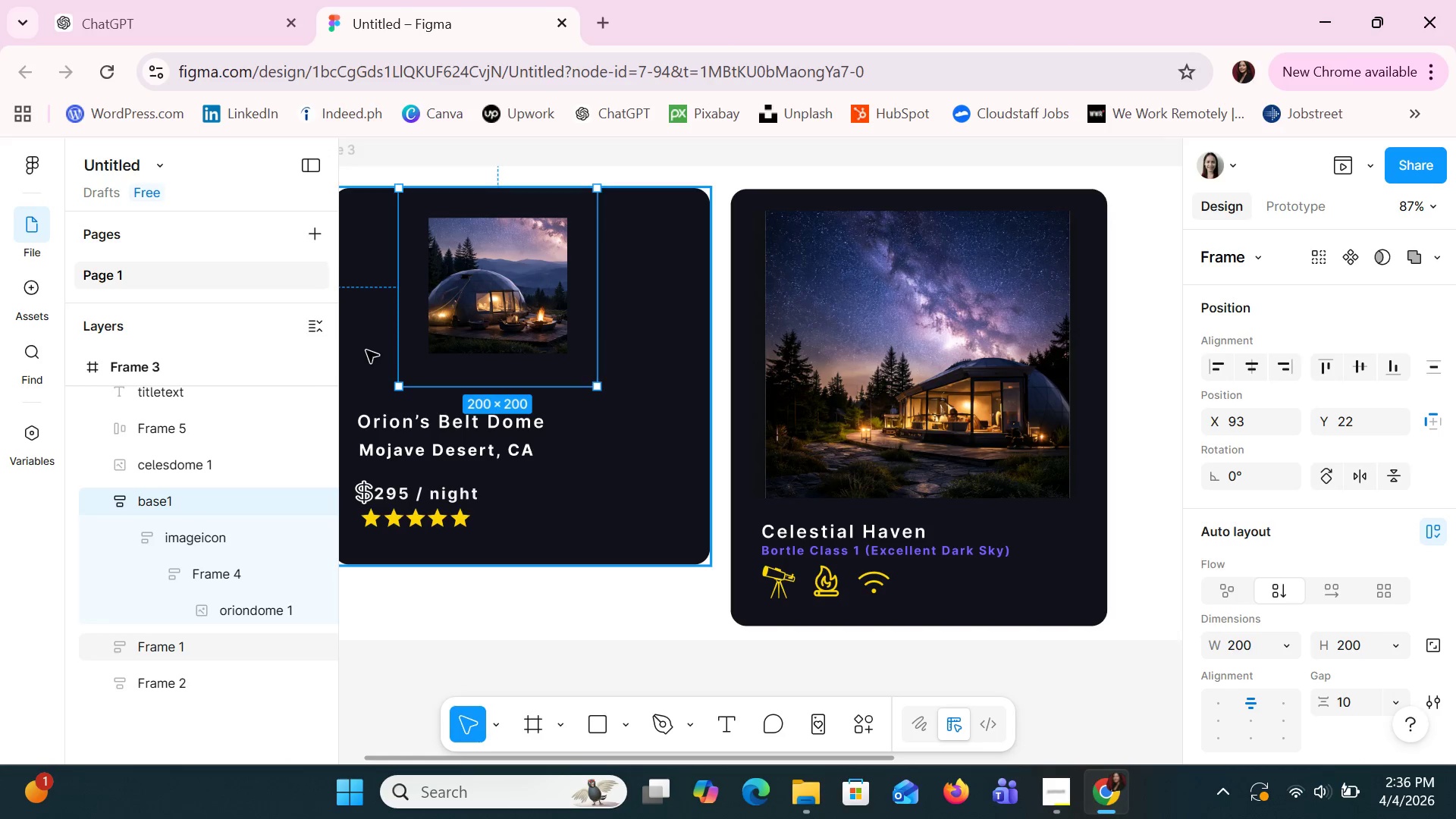 
wait(5.27)
 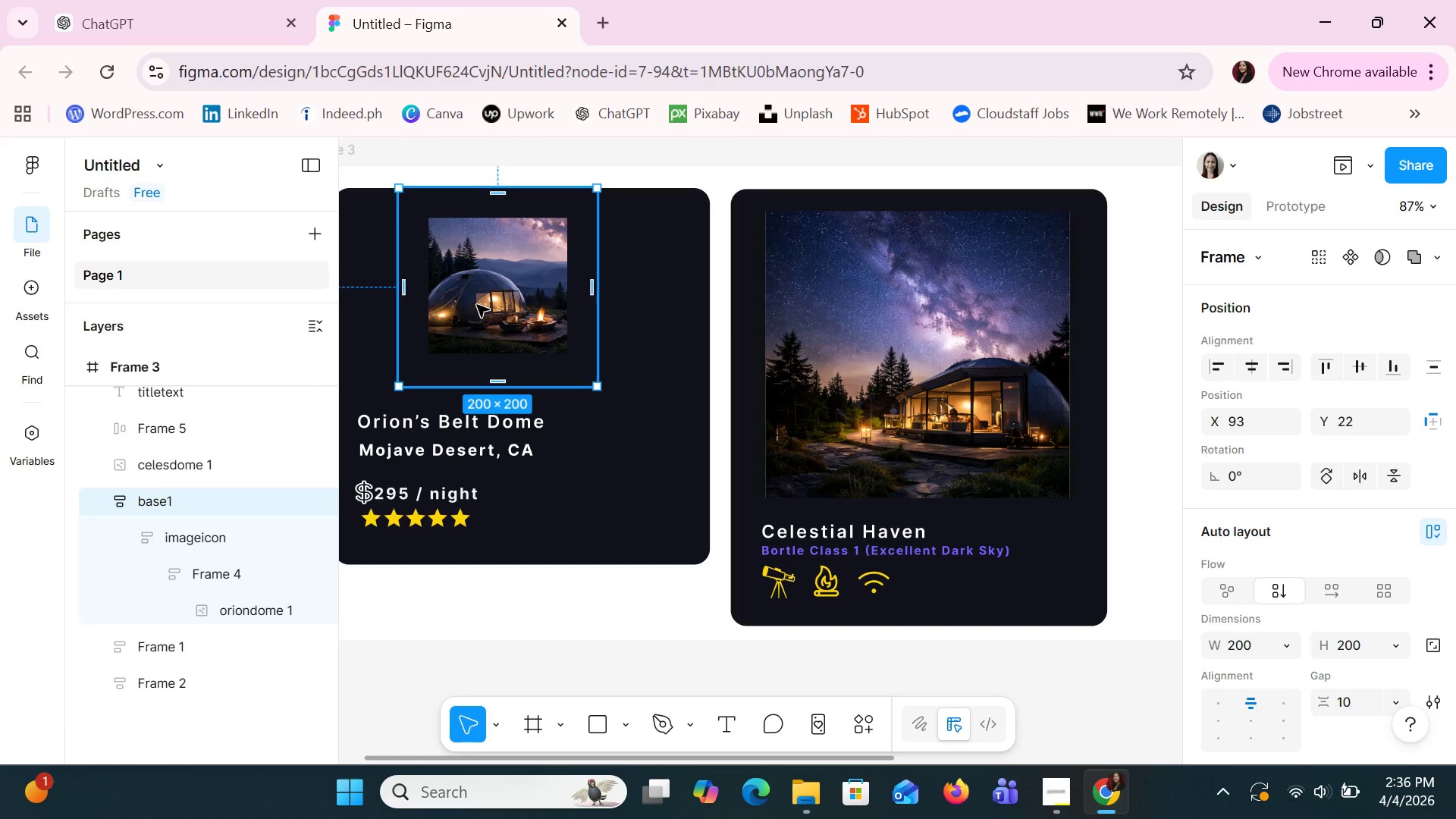 
left_click_drag(start_coordinate=[205, 504], to_coordinate=[200, 385])
 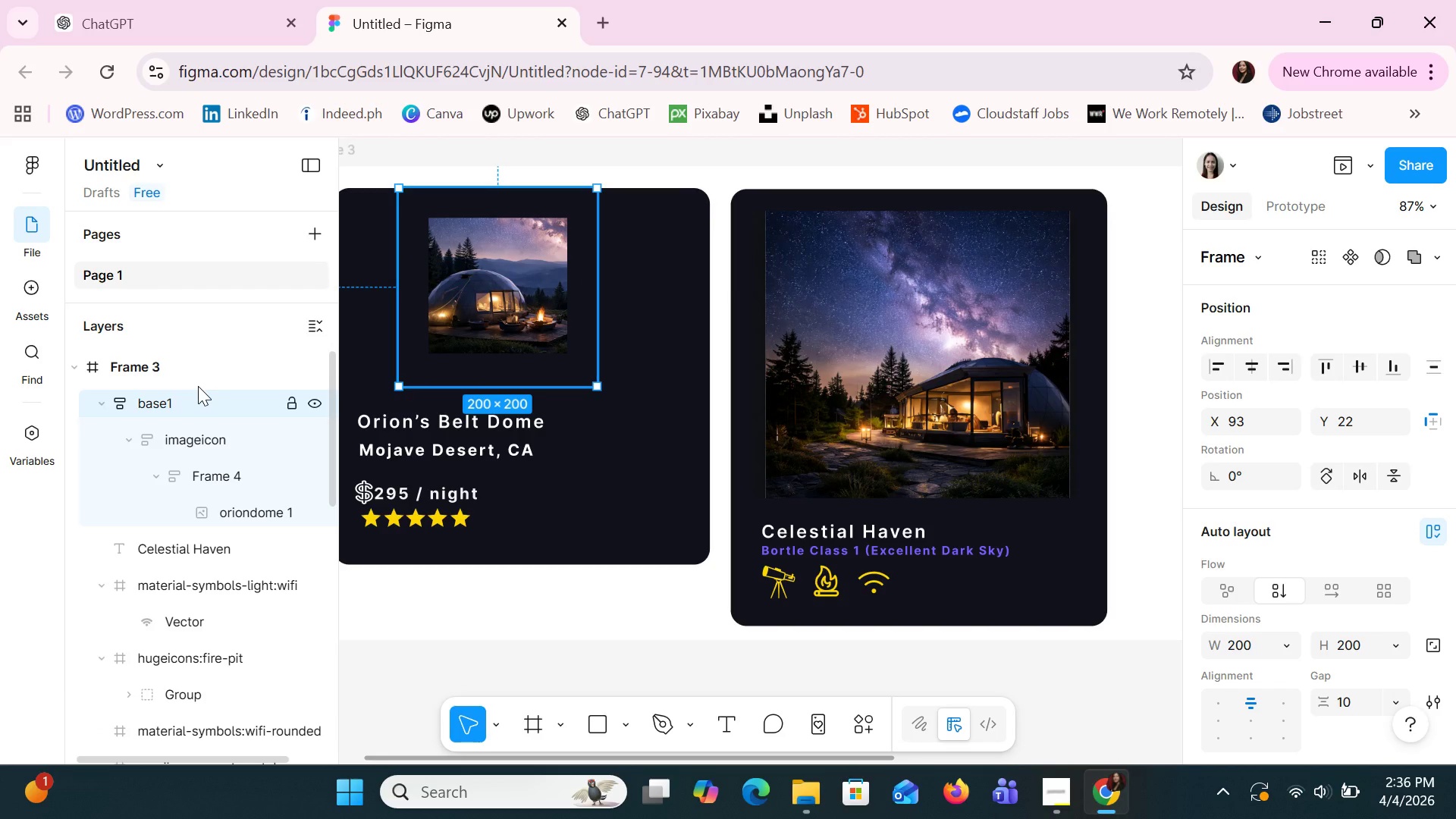 
scroll: coordinate [207, 492], scroll_direction: up, amount: 9.0
 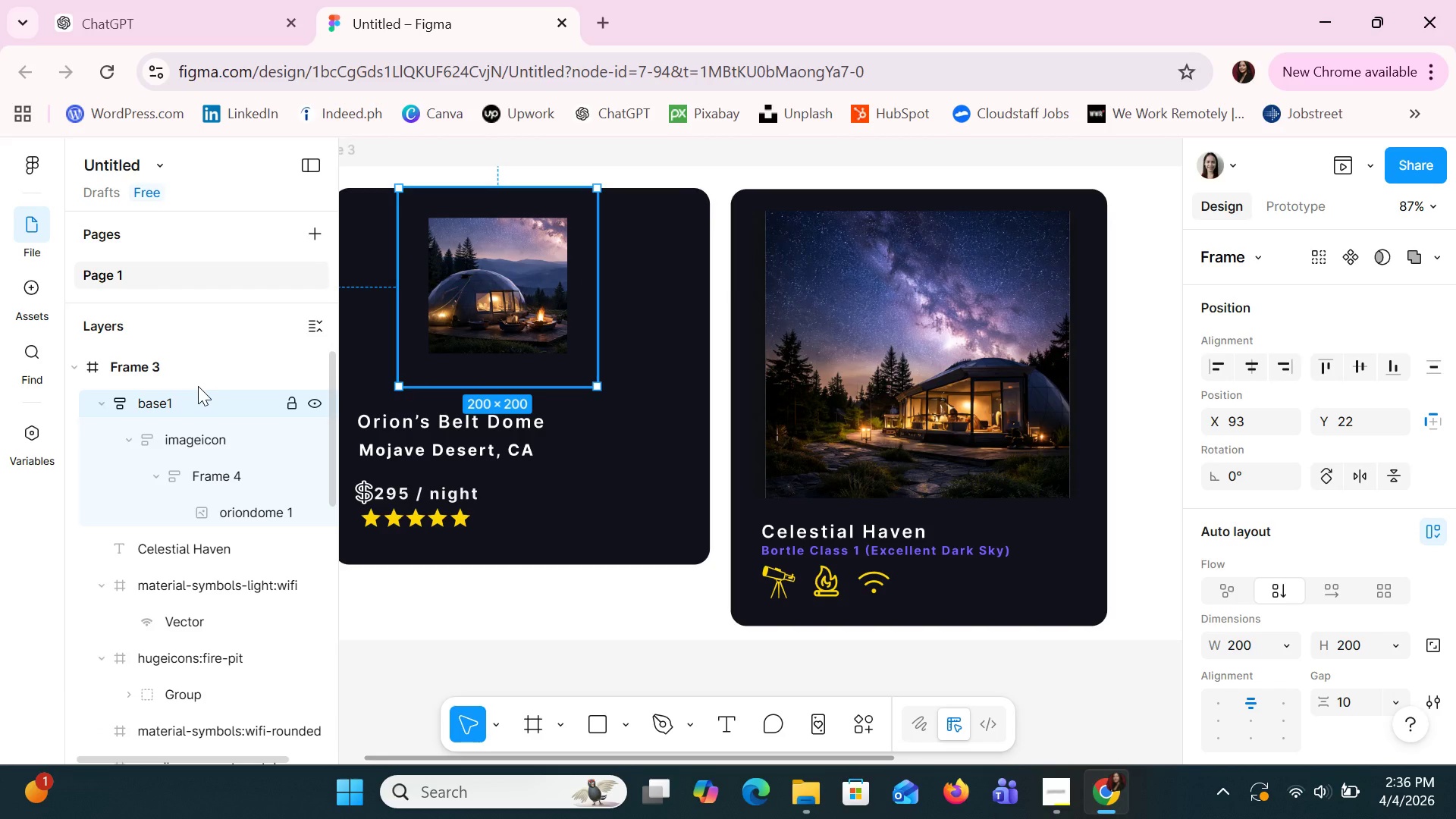 
left_click([613, 282])
 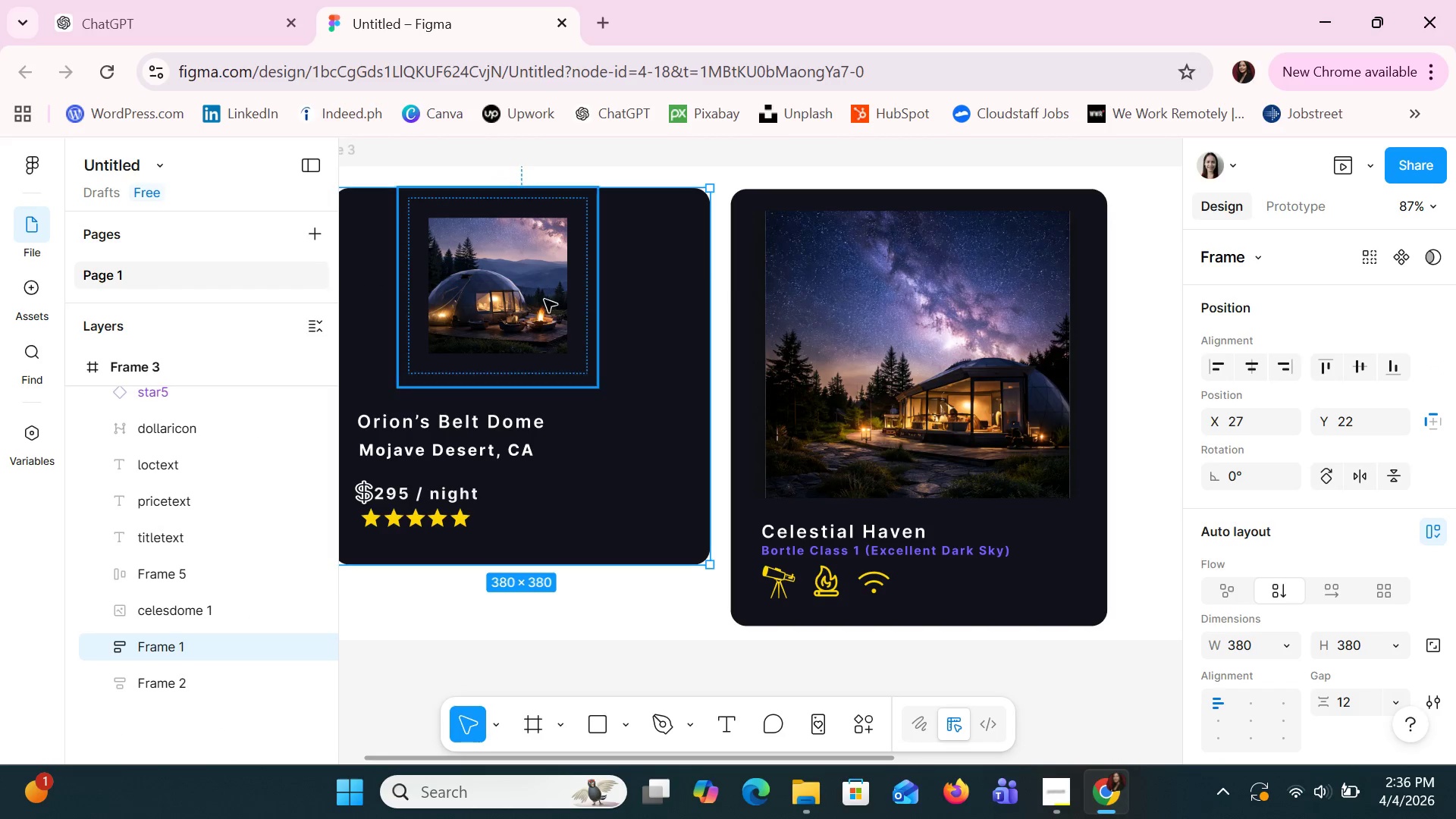 
left_click([541, 301])
 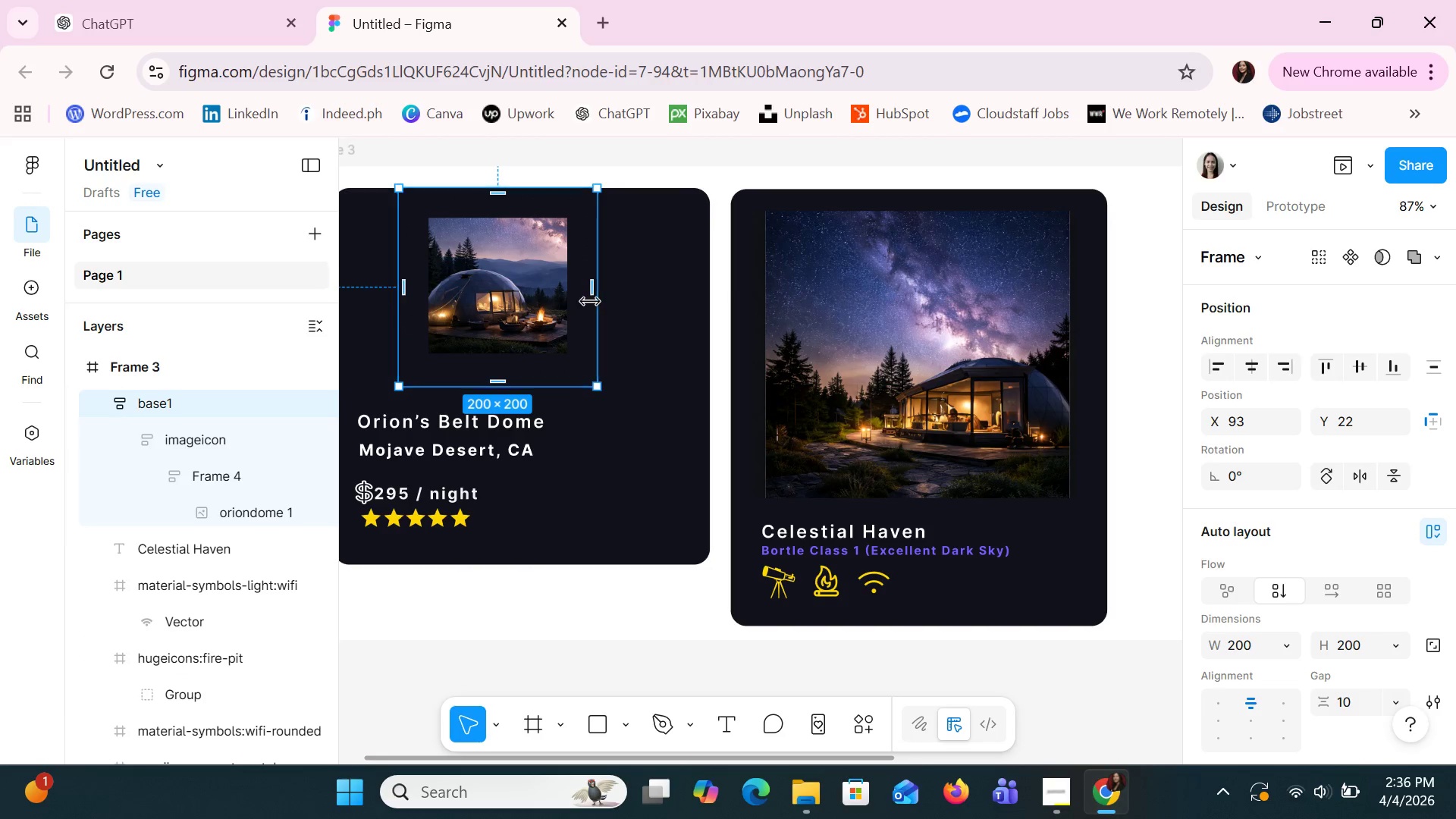 
left_click_drag(start_coordinate=[595, 294], to_coordinate=[629, 298])
 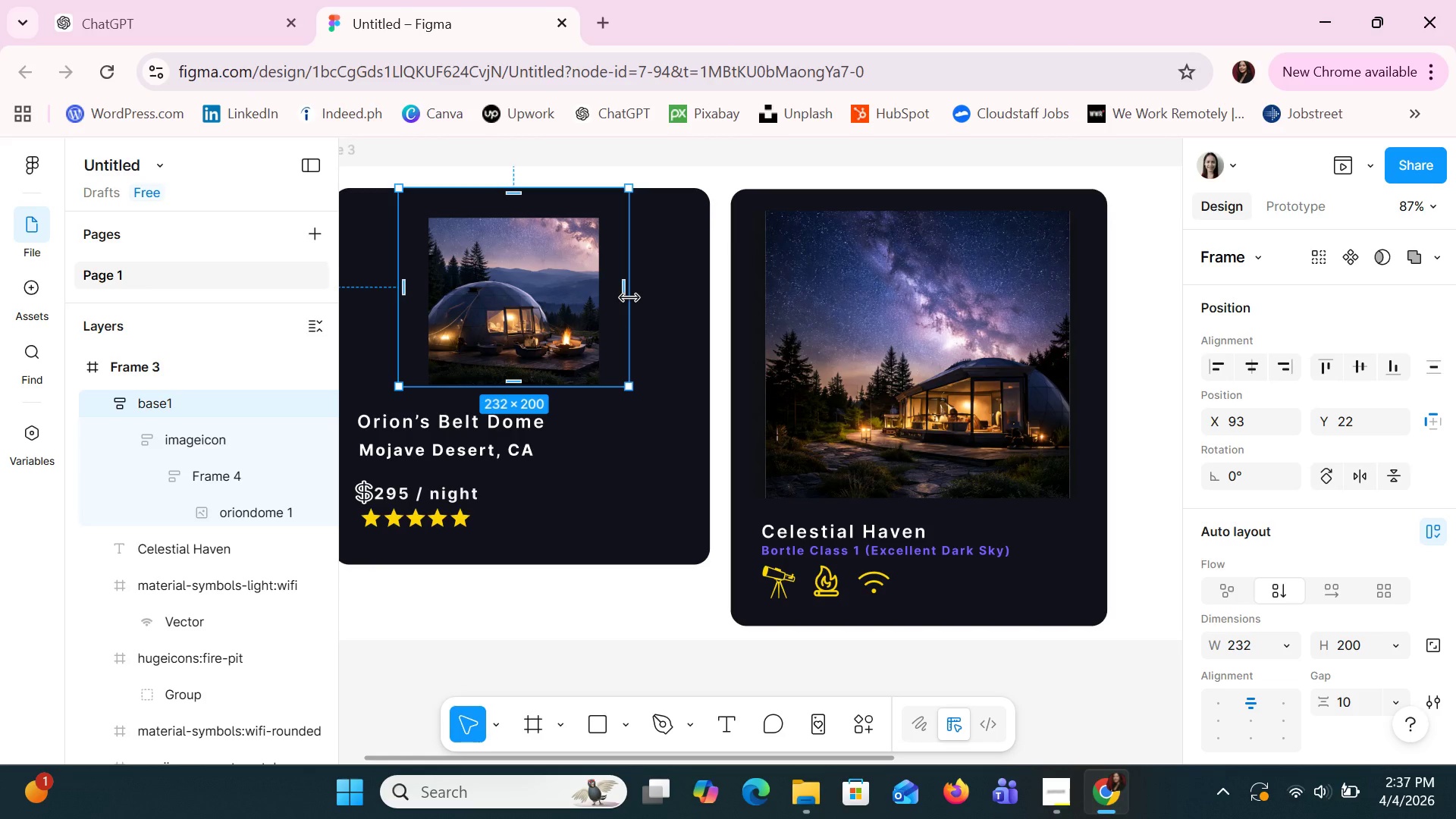 
left_click_drag(start_coordinate=[629, 298], to_coordinate=[610, 300])
 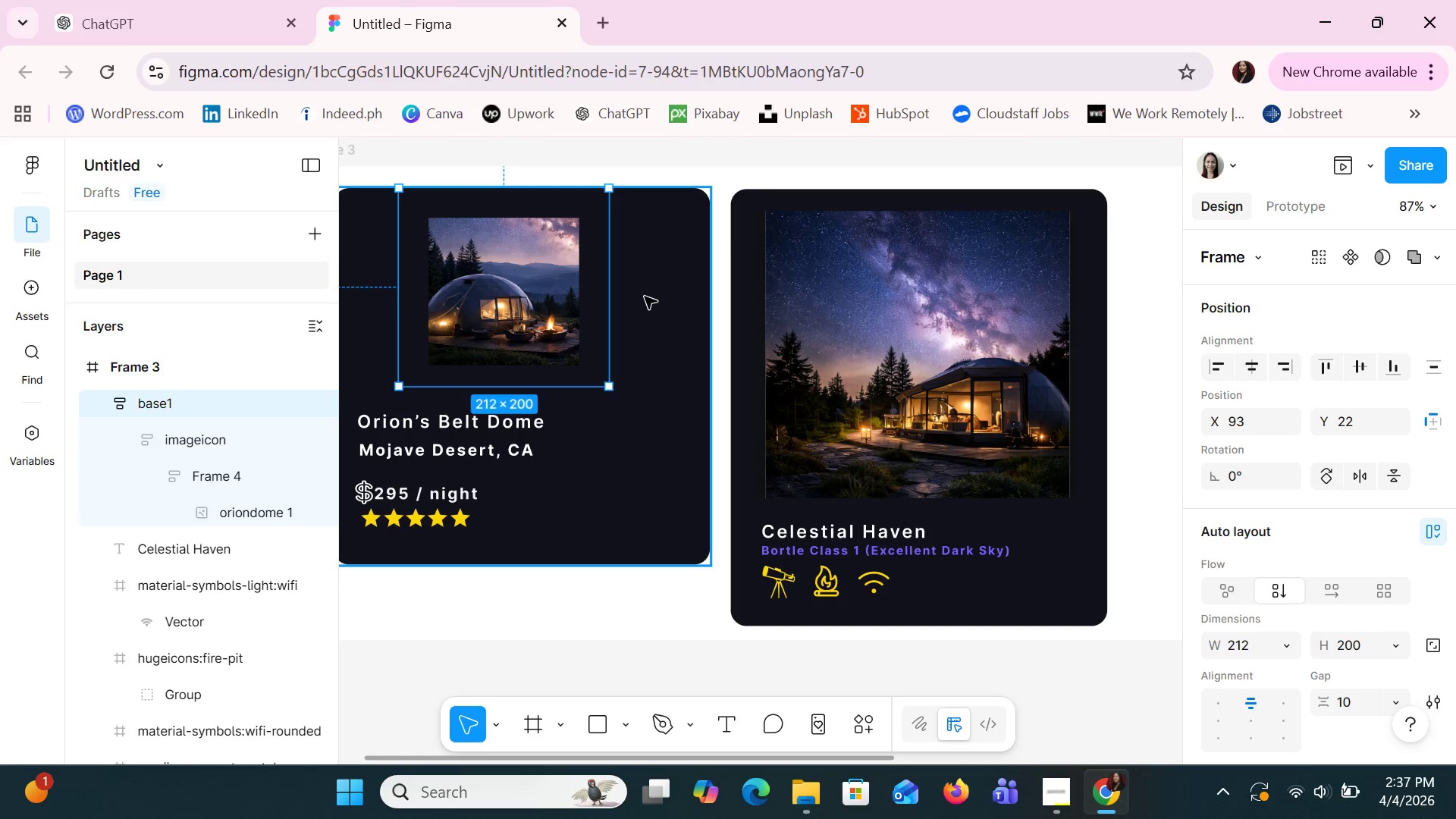 
left_click([645, 297])
 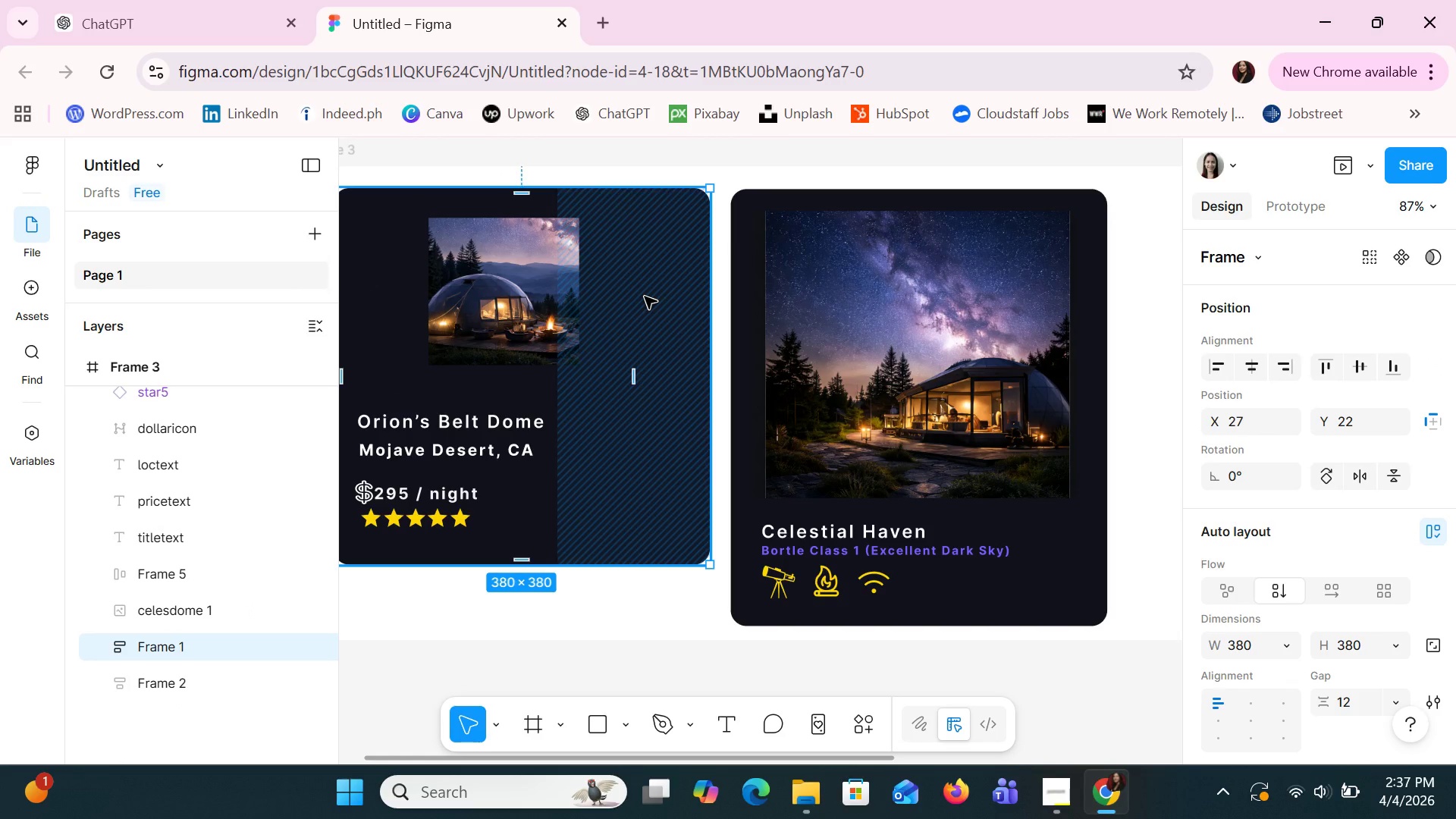 
key(Control+Z)
 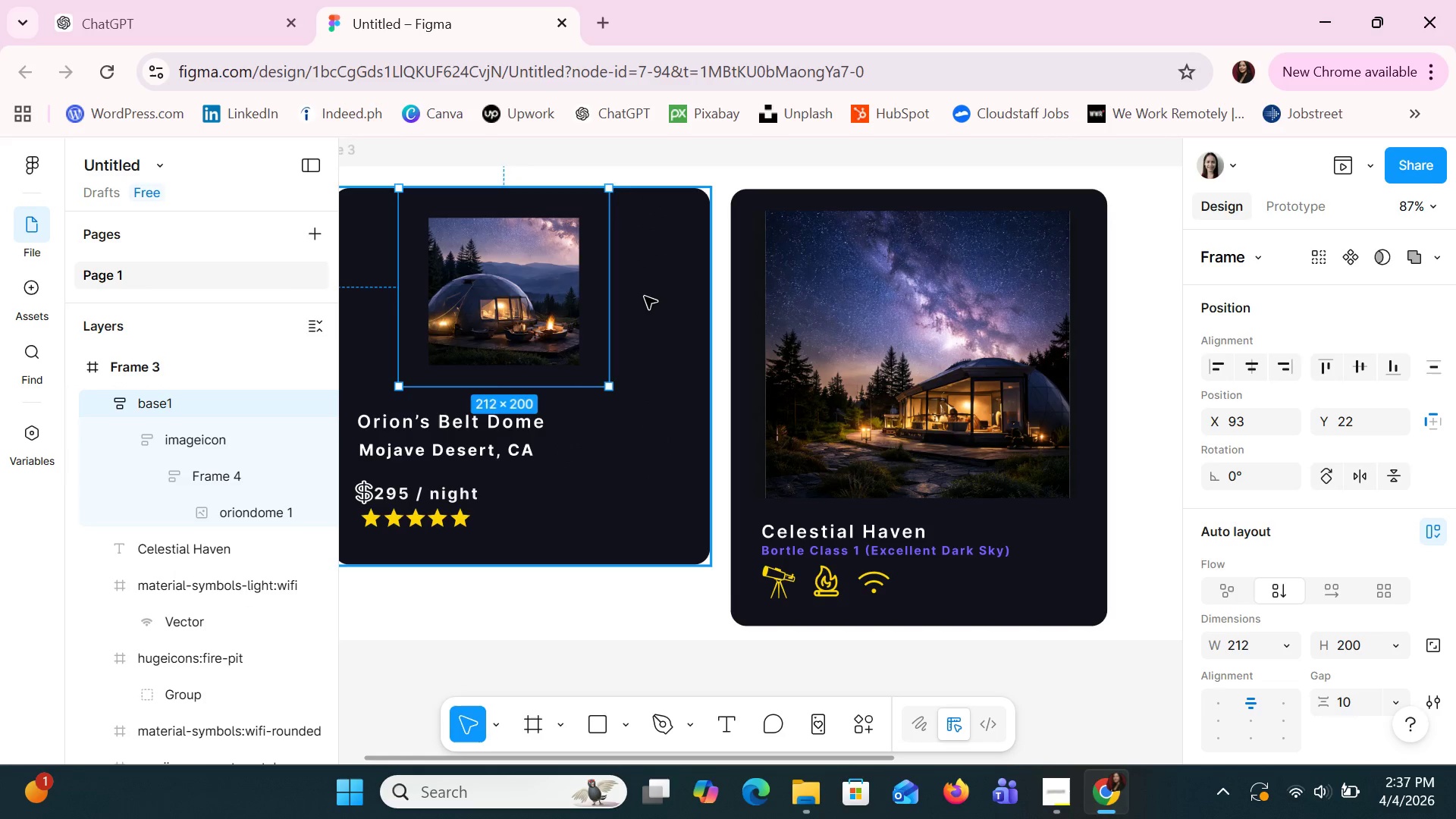 
key(Control+Z)
 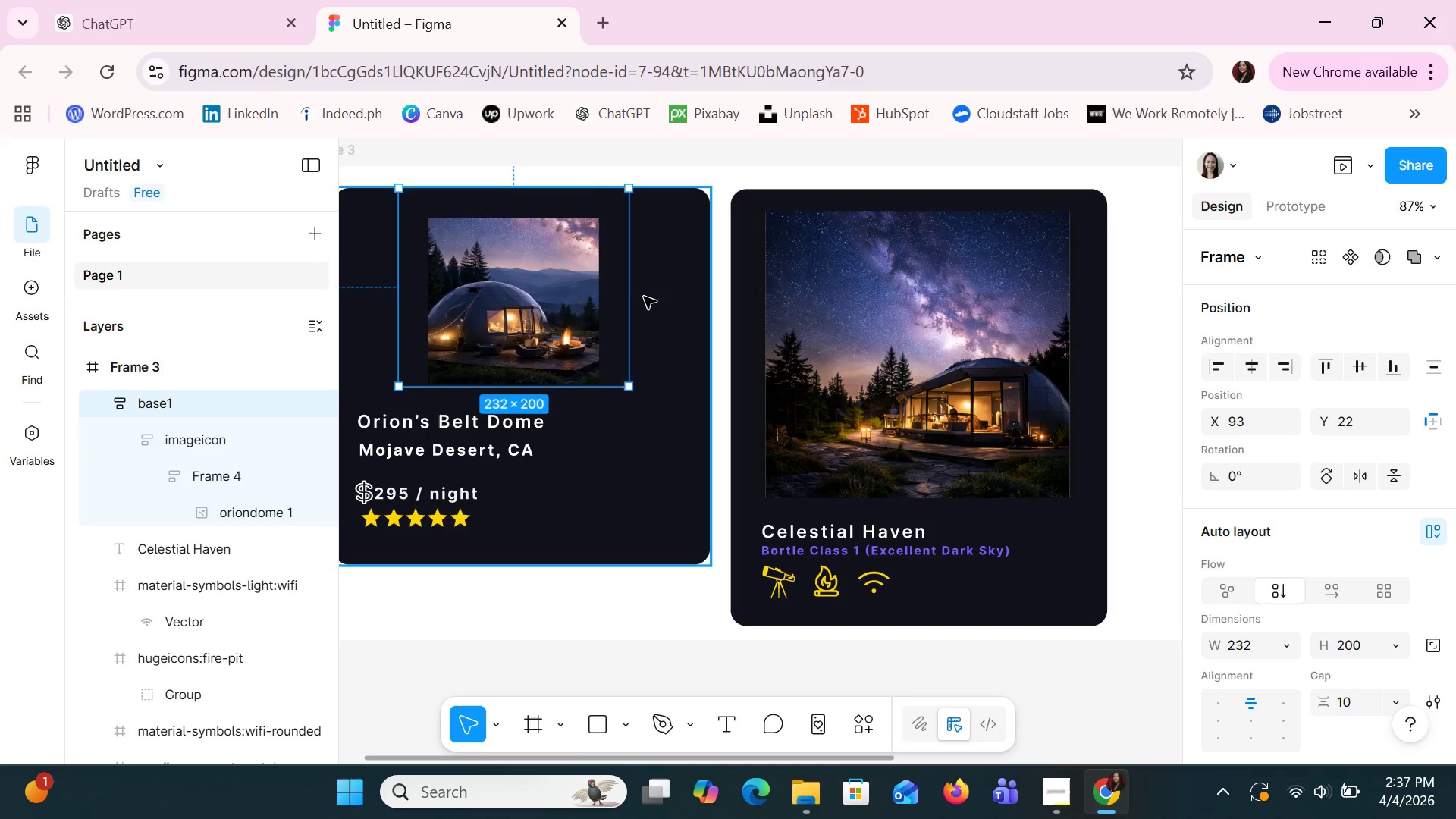 
key(Control+Z)
 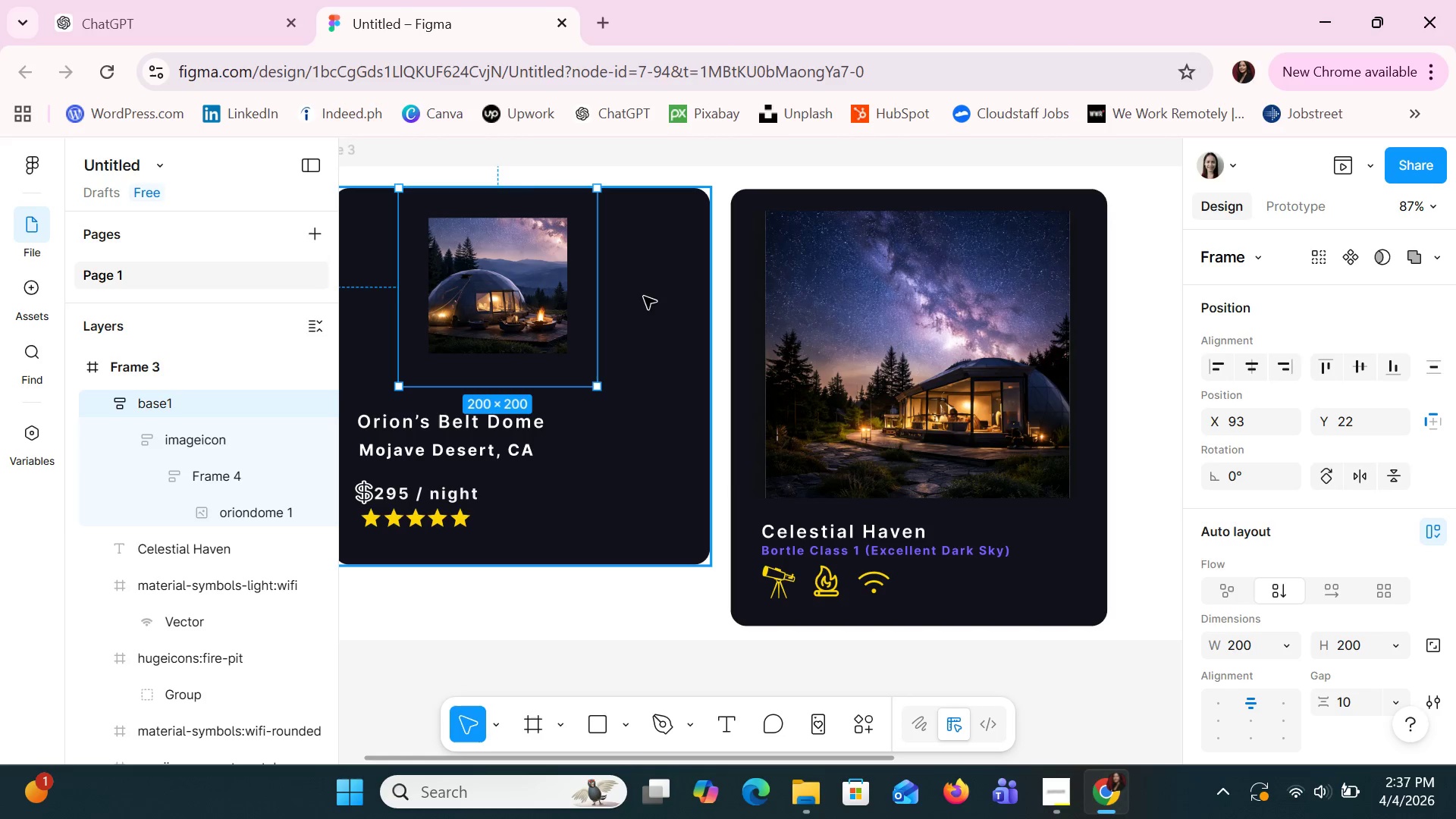 
key(Control+Z)
 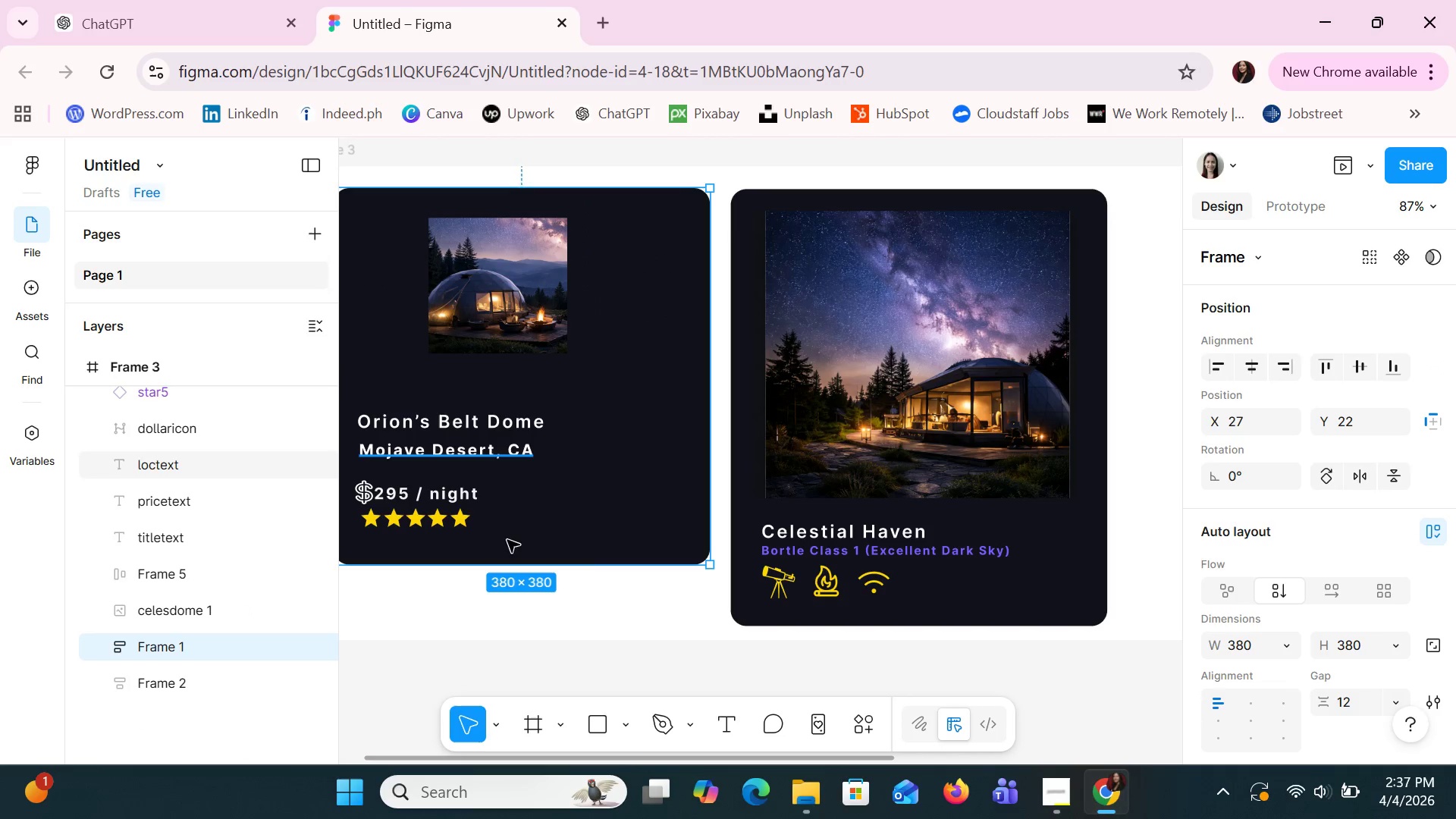 
left_click([482, 620])
 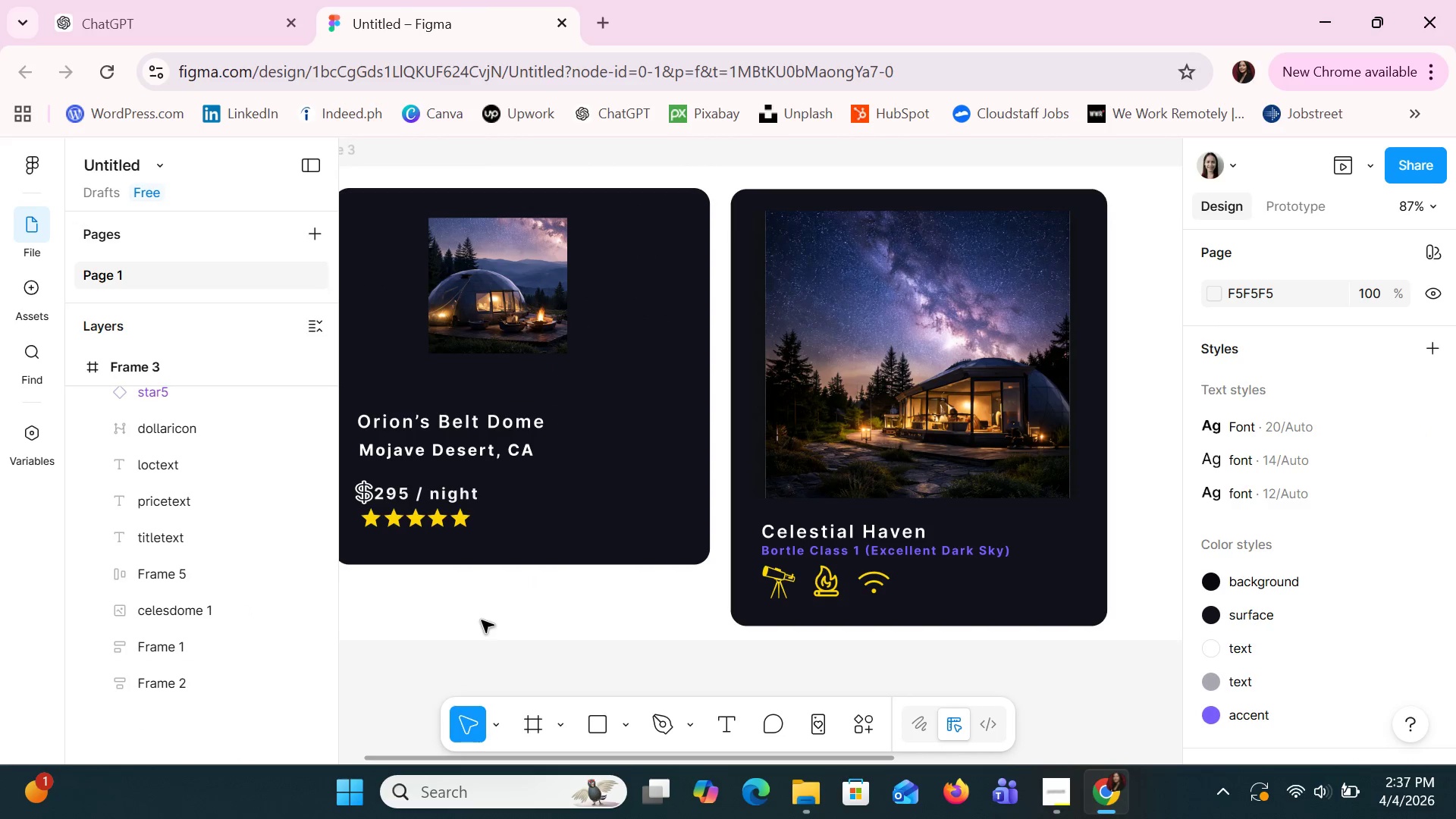 
key(Control+Z)
 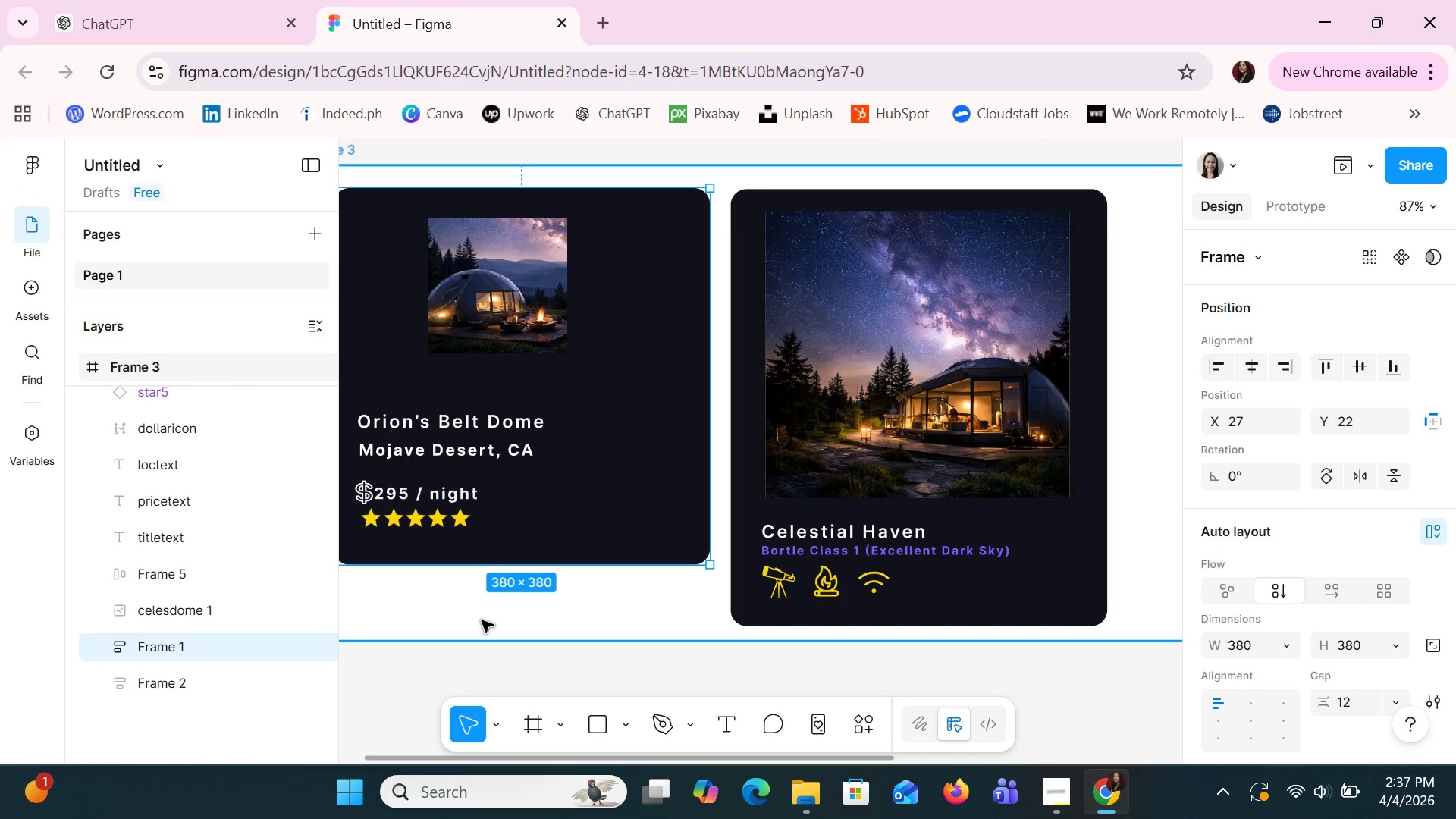 
key(Control+Z)
 